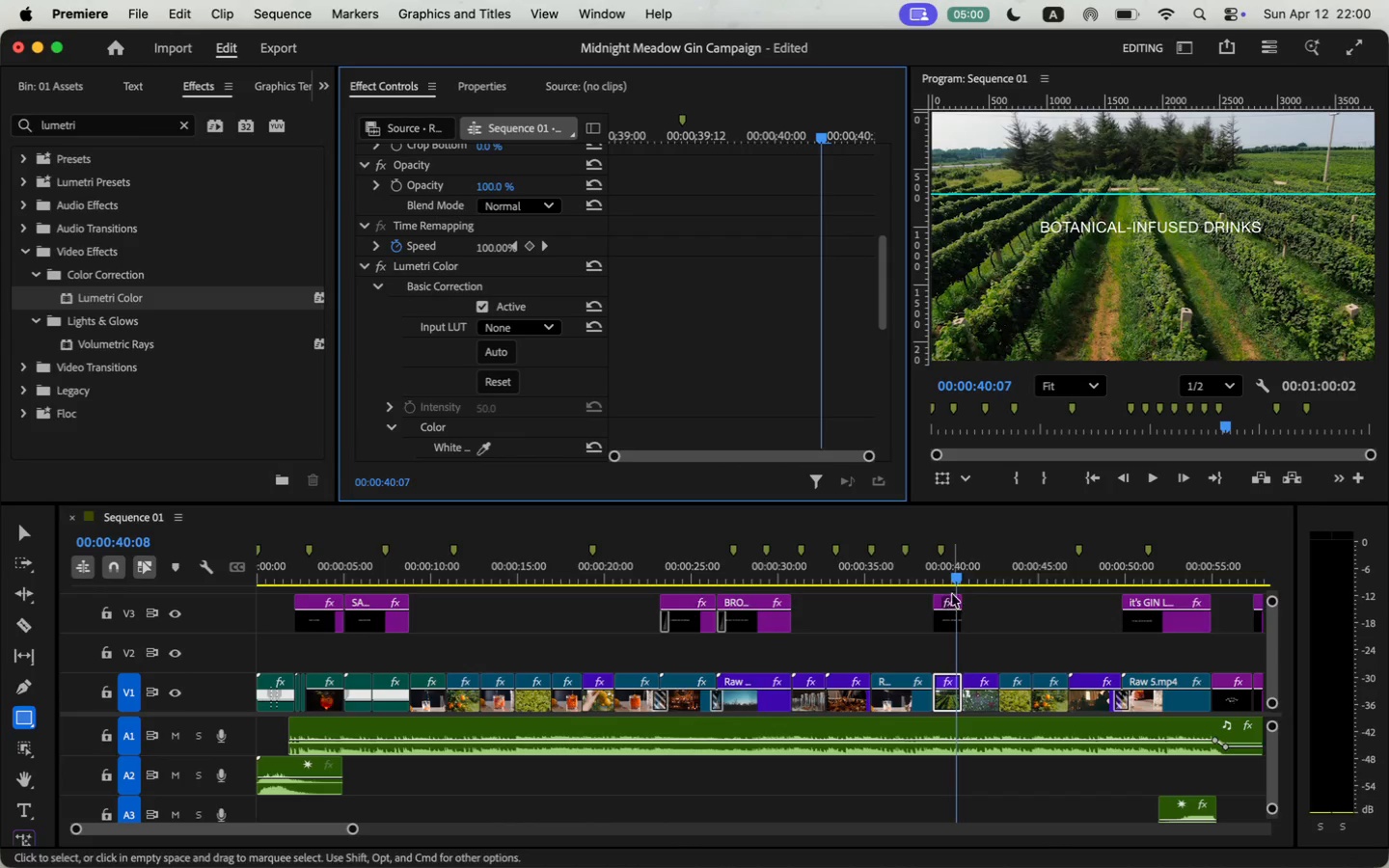 
left_click_drag(start_coordinate=[957, 580], to_coordinate=[982, 577])
 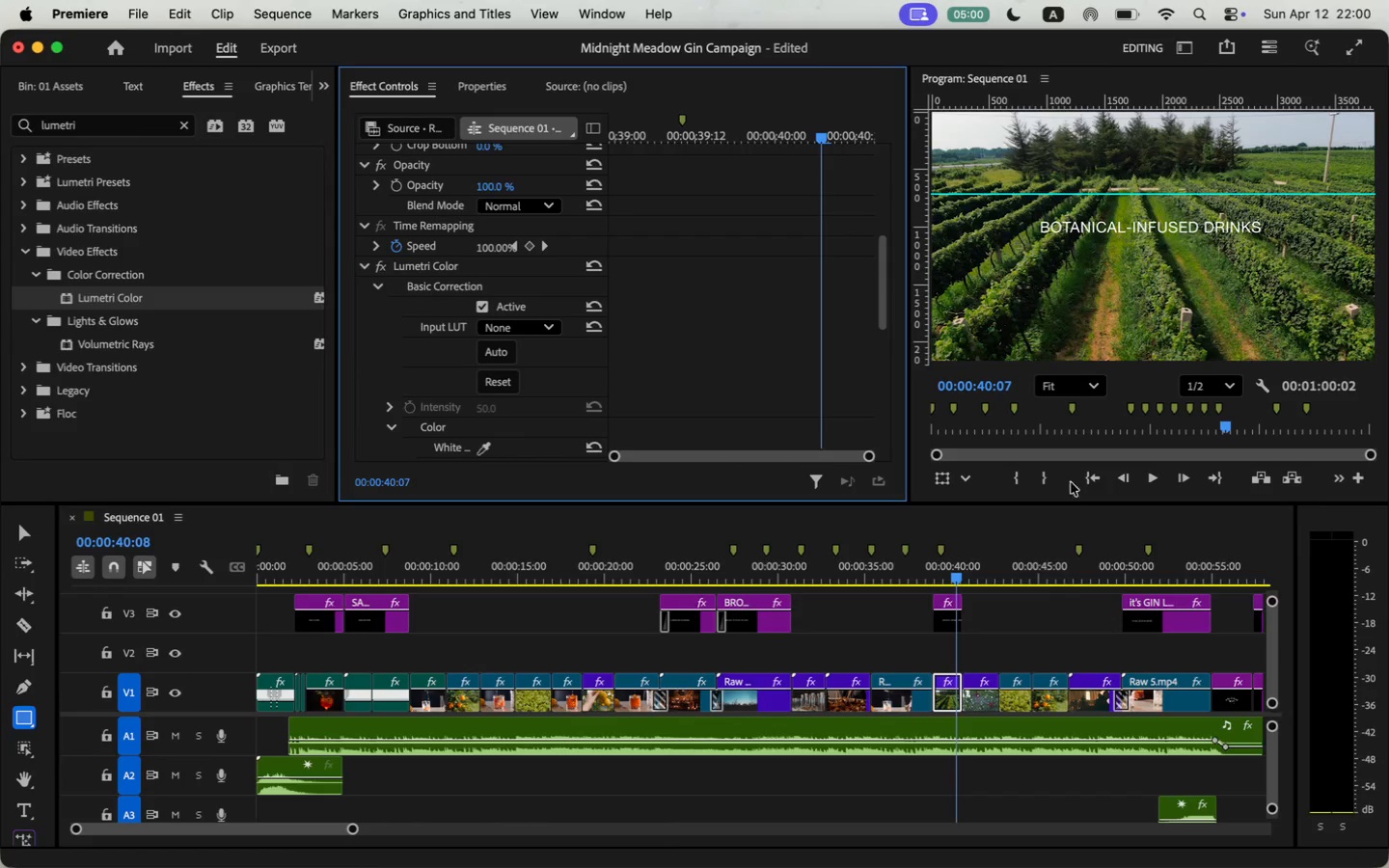 
scroll: coordinate [651, 394], scroll_direction: down, amount: 13.0
 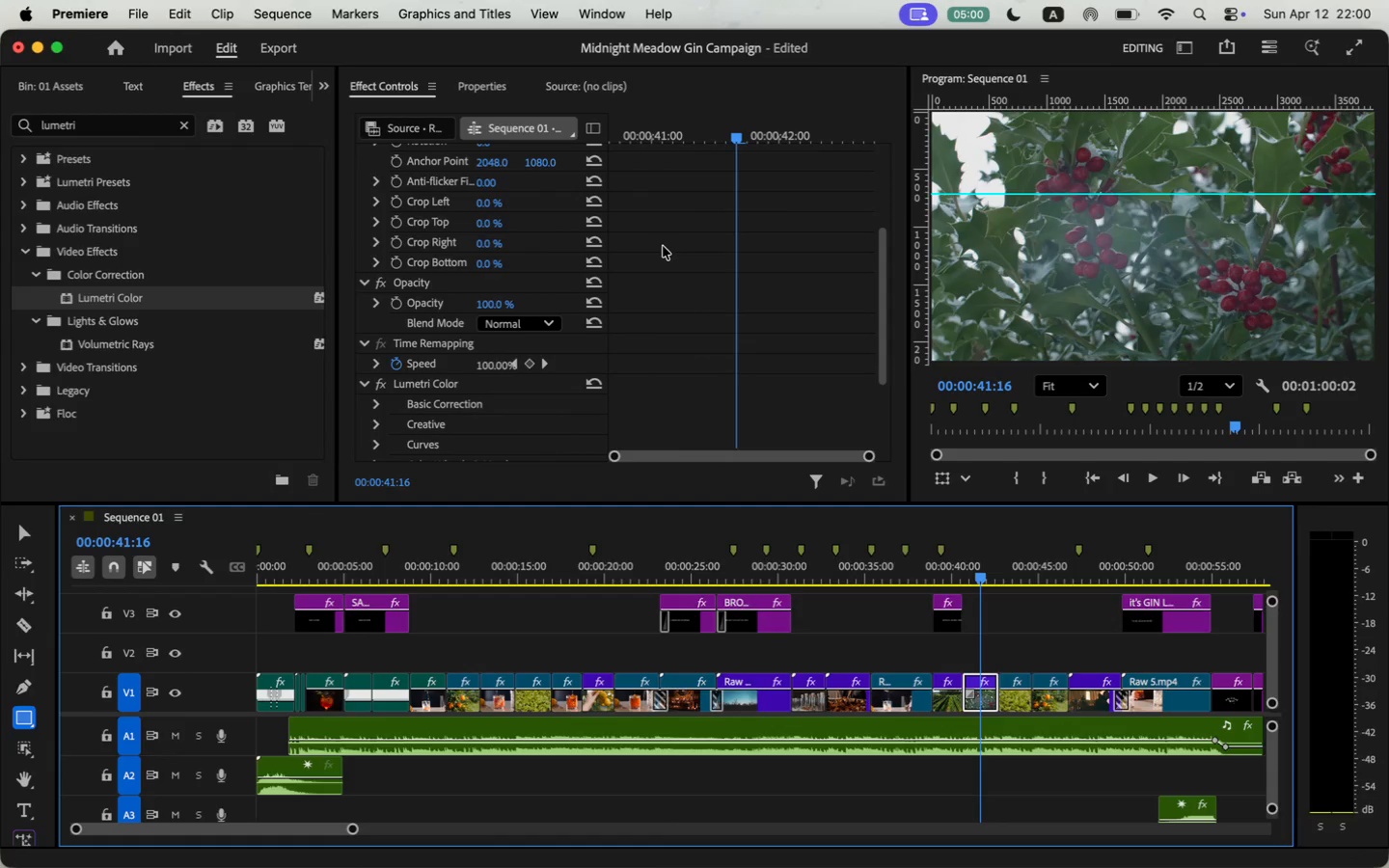 
left_click([379, 326])
 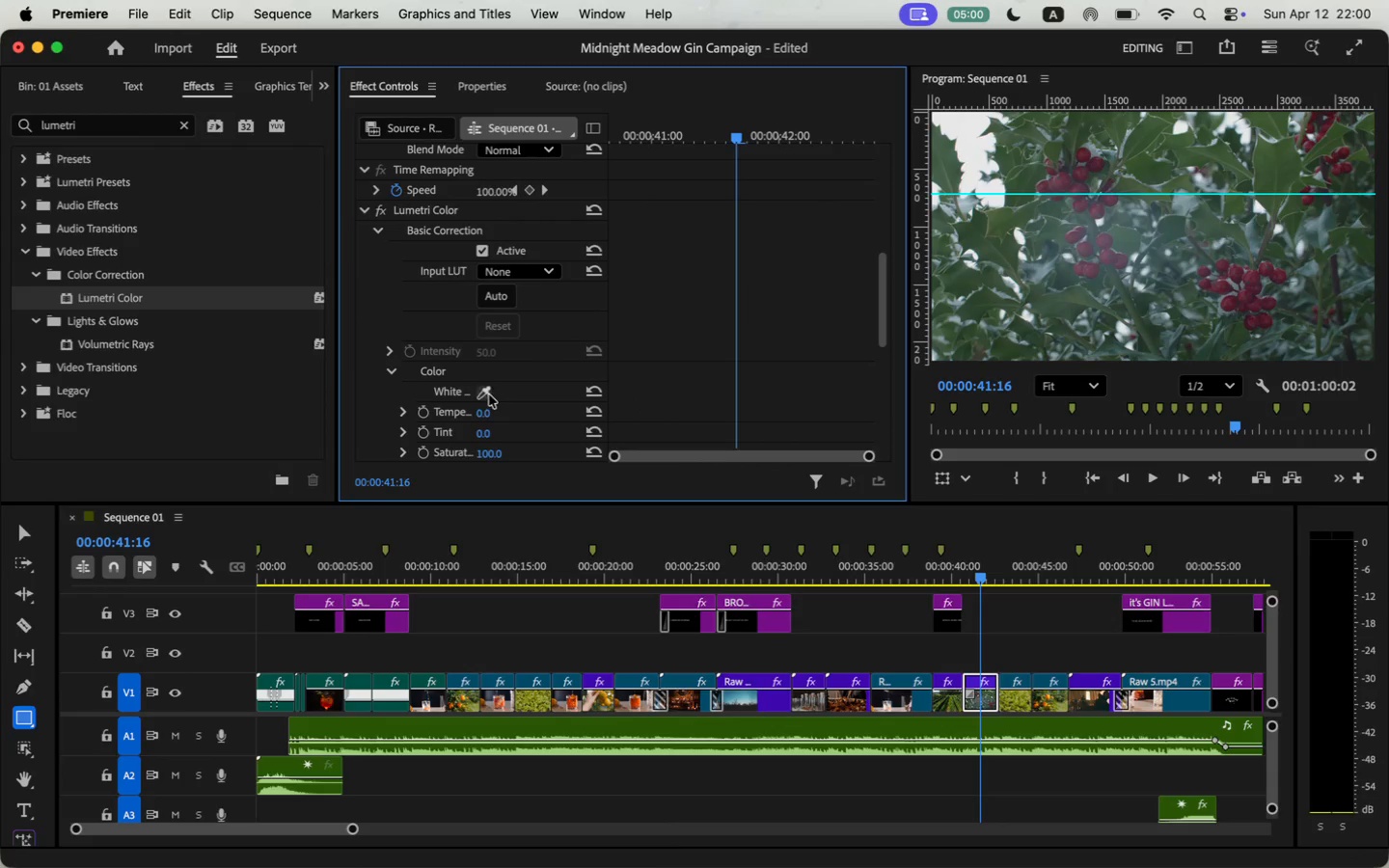 
scroll: coordinate [525, 393], scroll_direction: down, amount: 5.0
 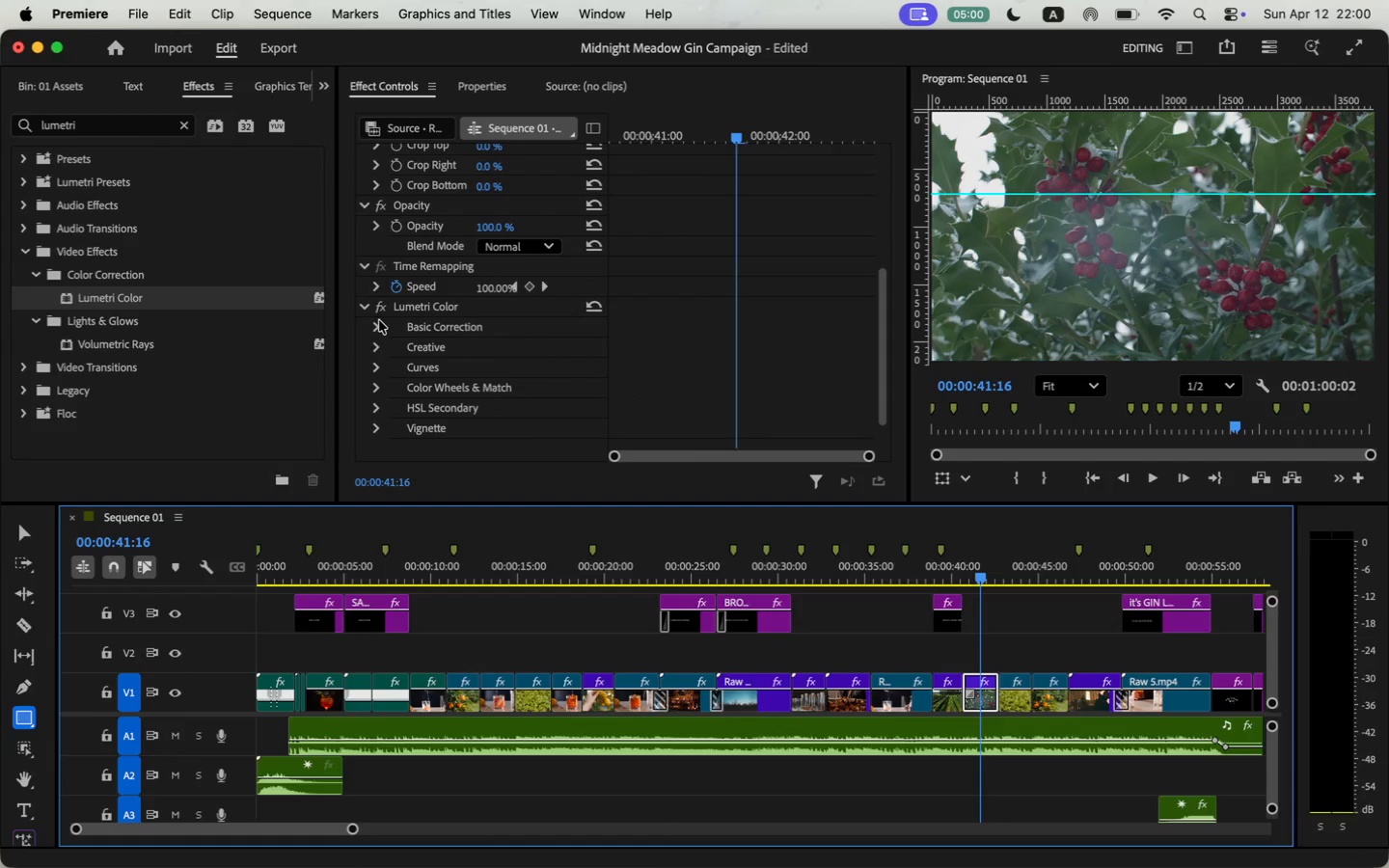 
left_click([972, 157])
 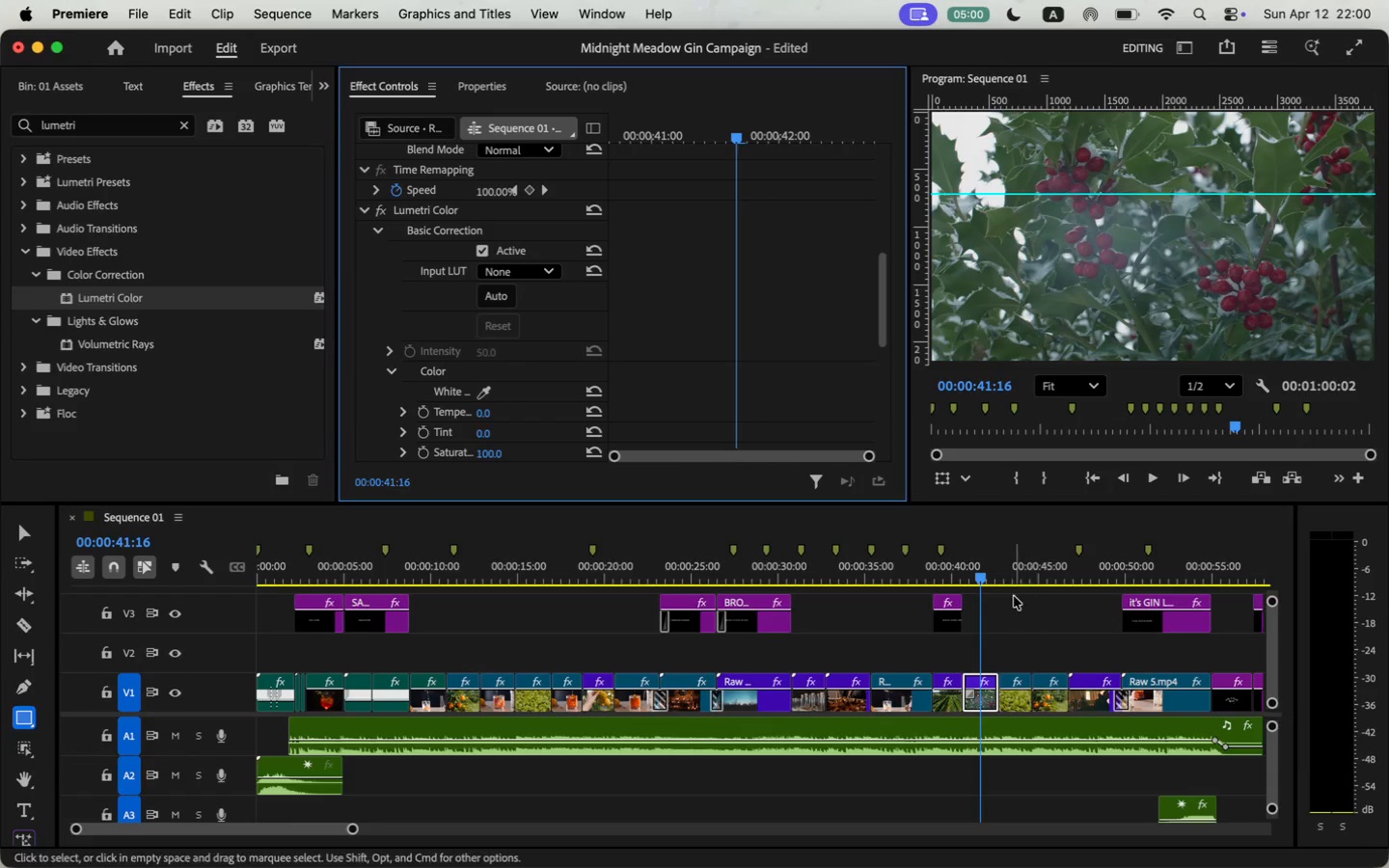 
left_click_drag(start_coordinate=[975, 573], to_coordinate=[1005, 575])
 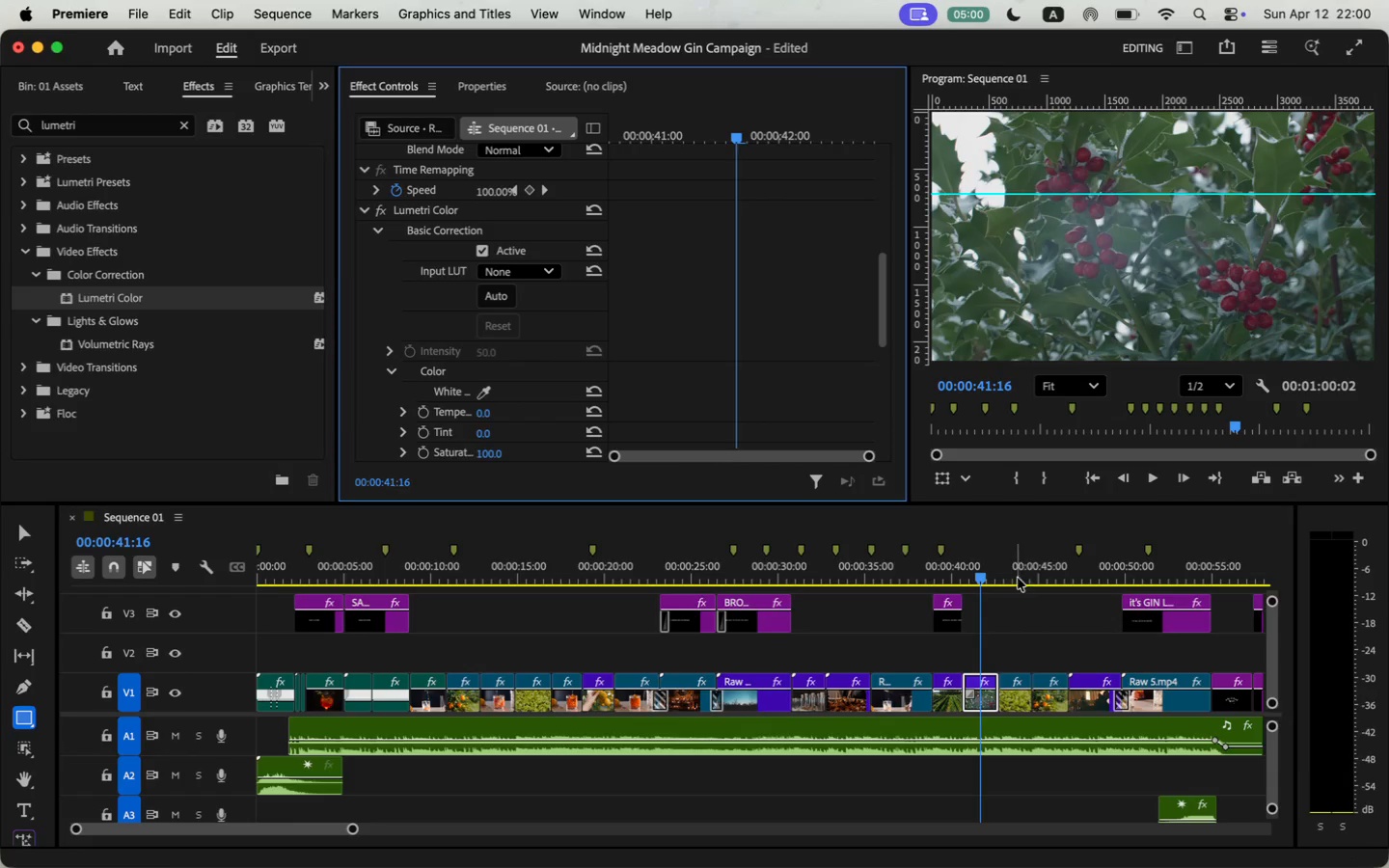 
left_click_drag(start_coordinate=[1007, 572], to_coordinate=[1010, 606])
 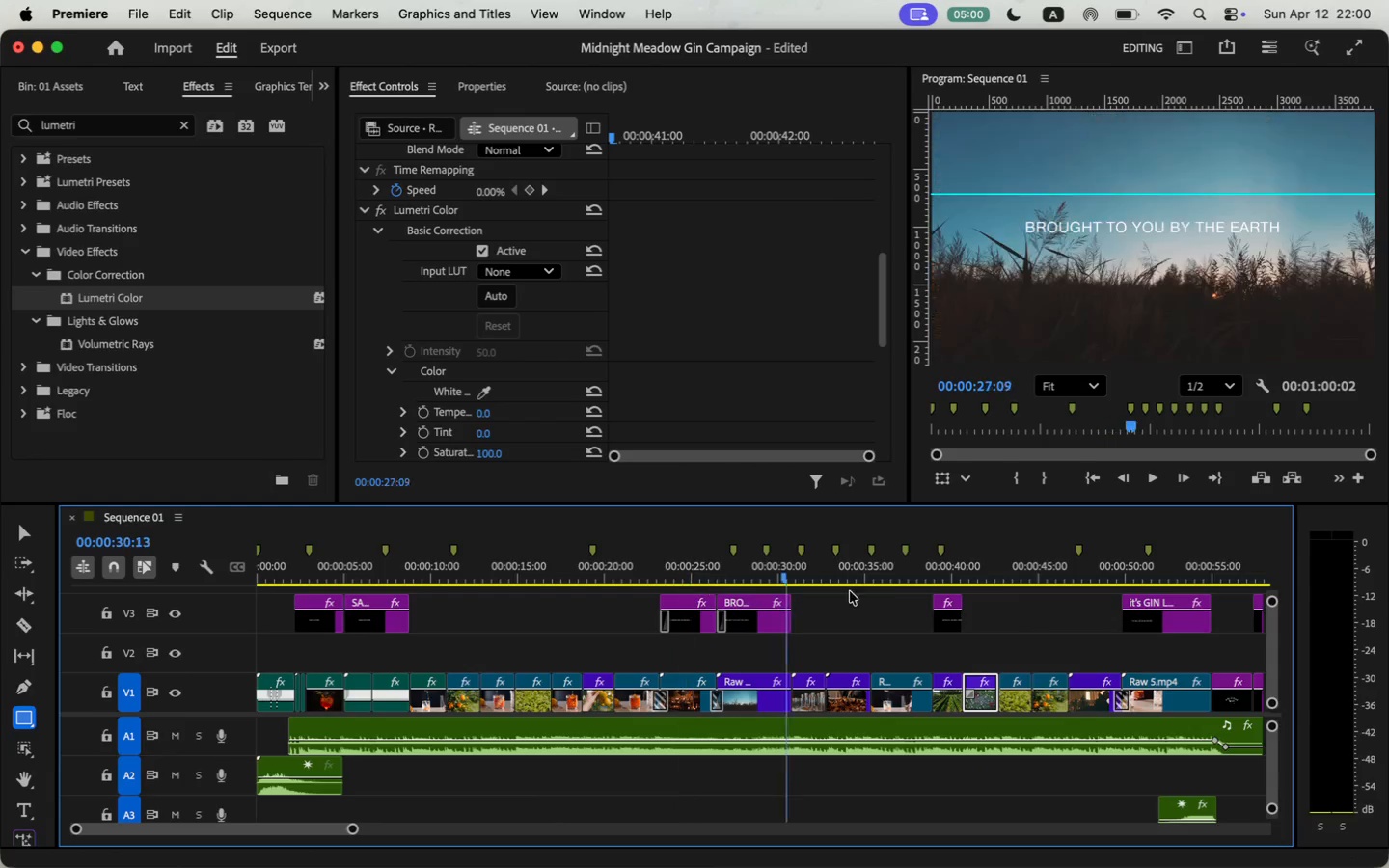 
left_click([1013, 698])
 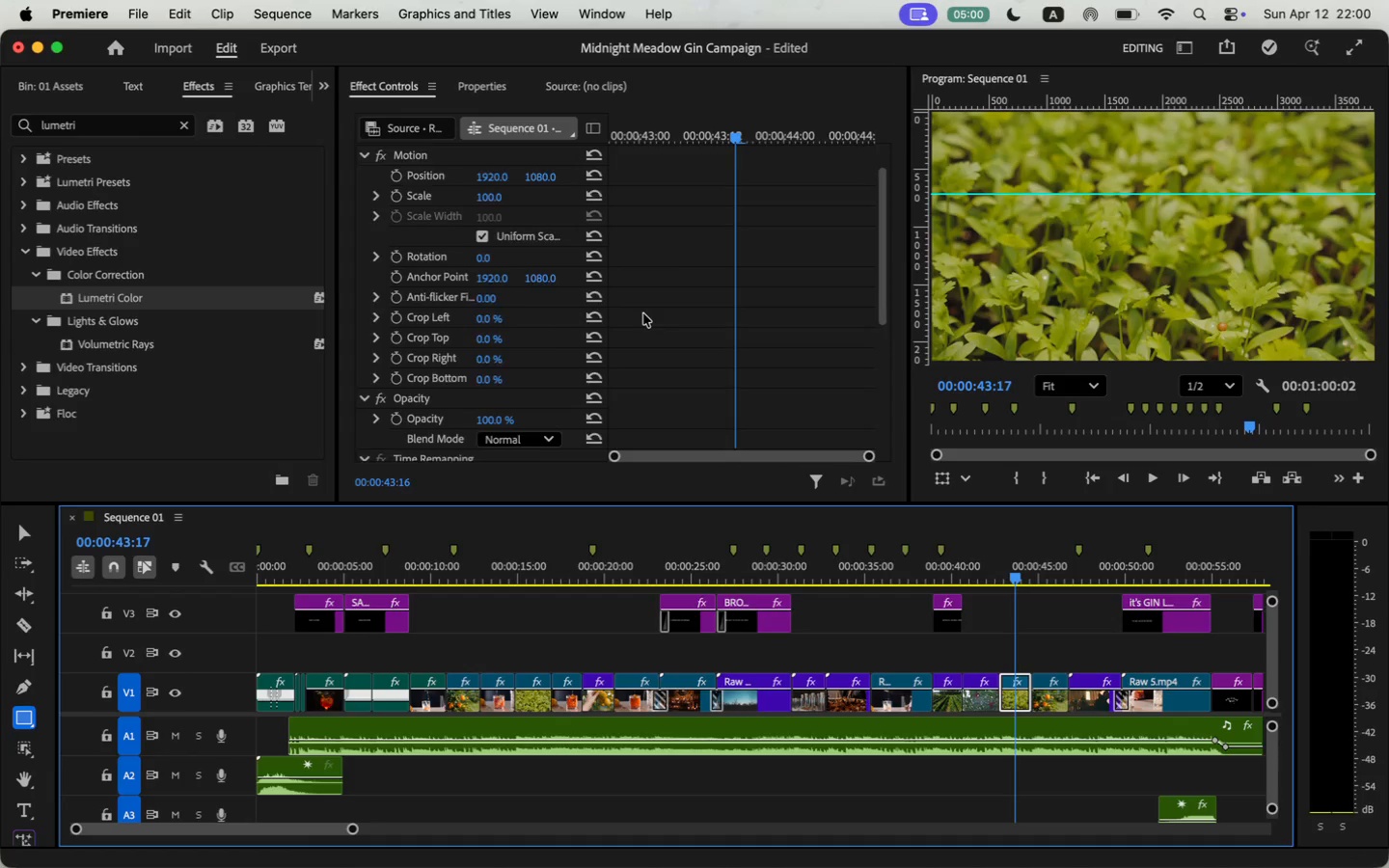 
scroll: coordinate [444, 392], scroll_direction: down, amount: 17.0
 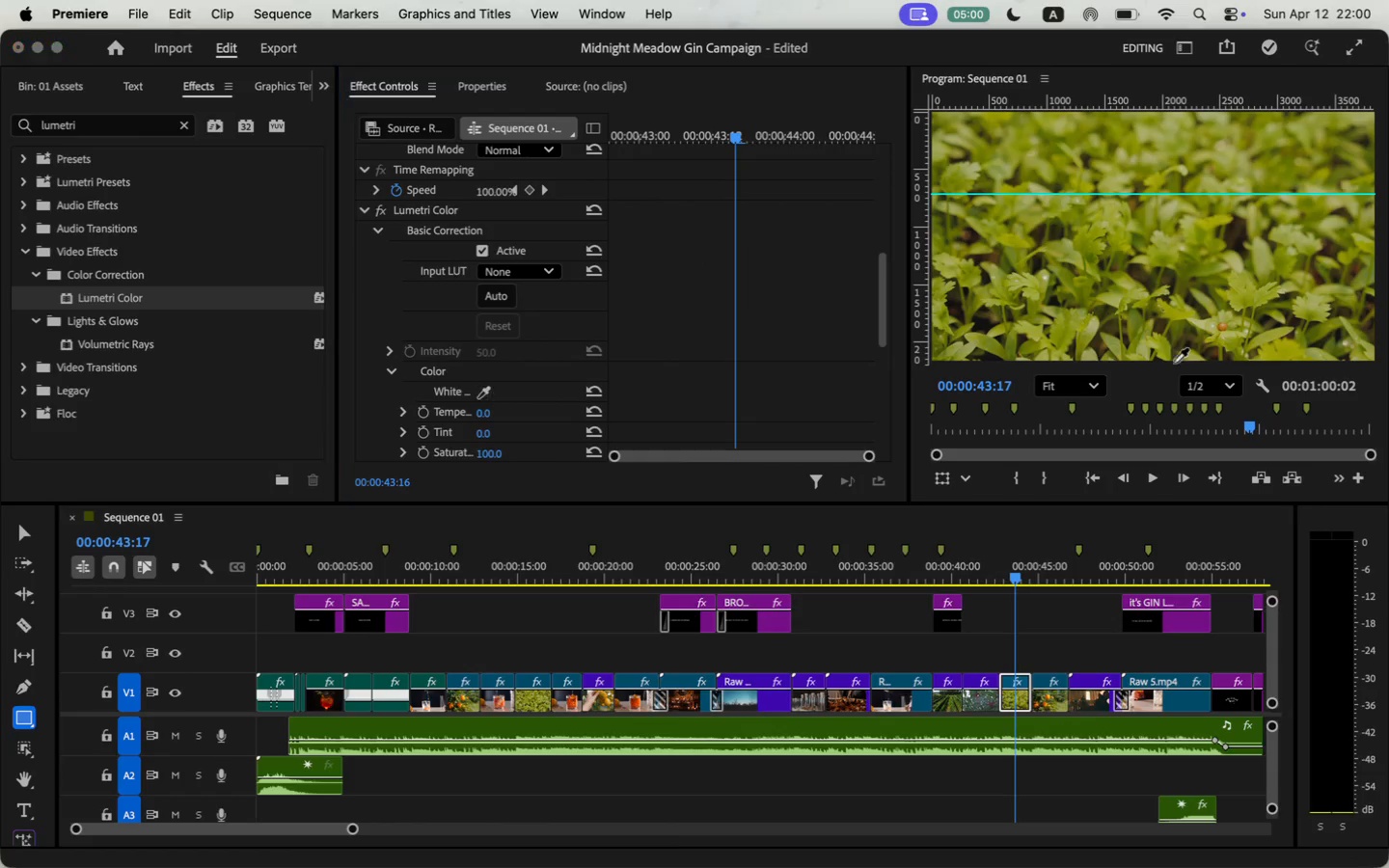 
left_click([1201, 325])
 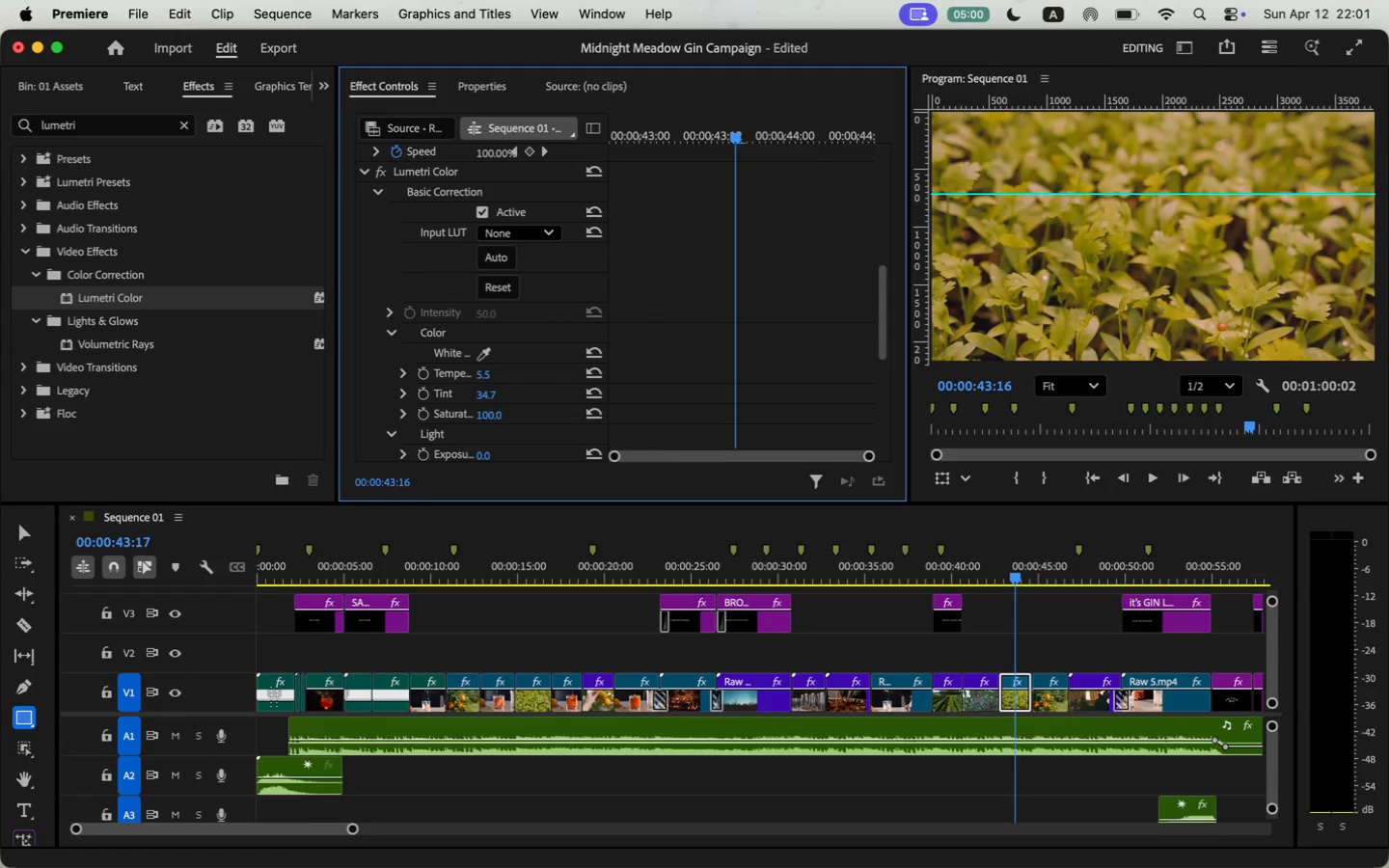 
scroll: coordinate [772, 357], scroll_direction: down, amount: 2.0
 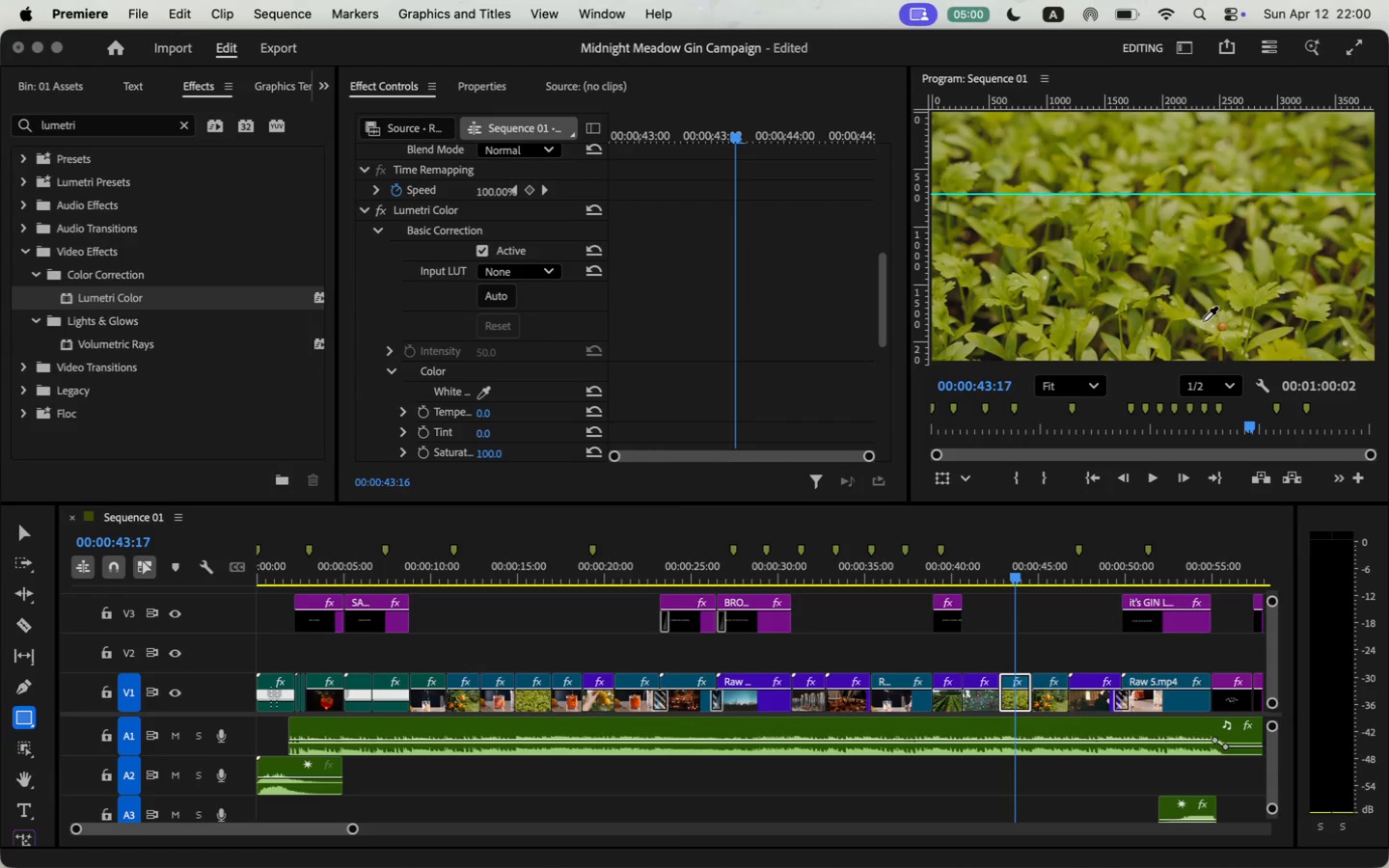 
wait(11.09)
 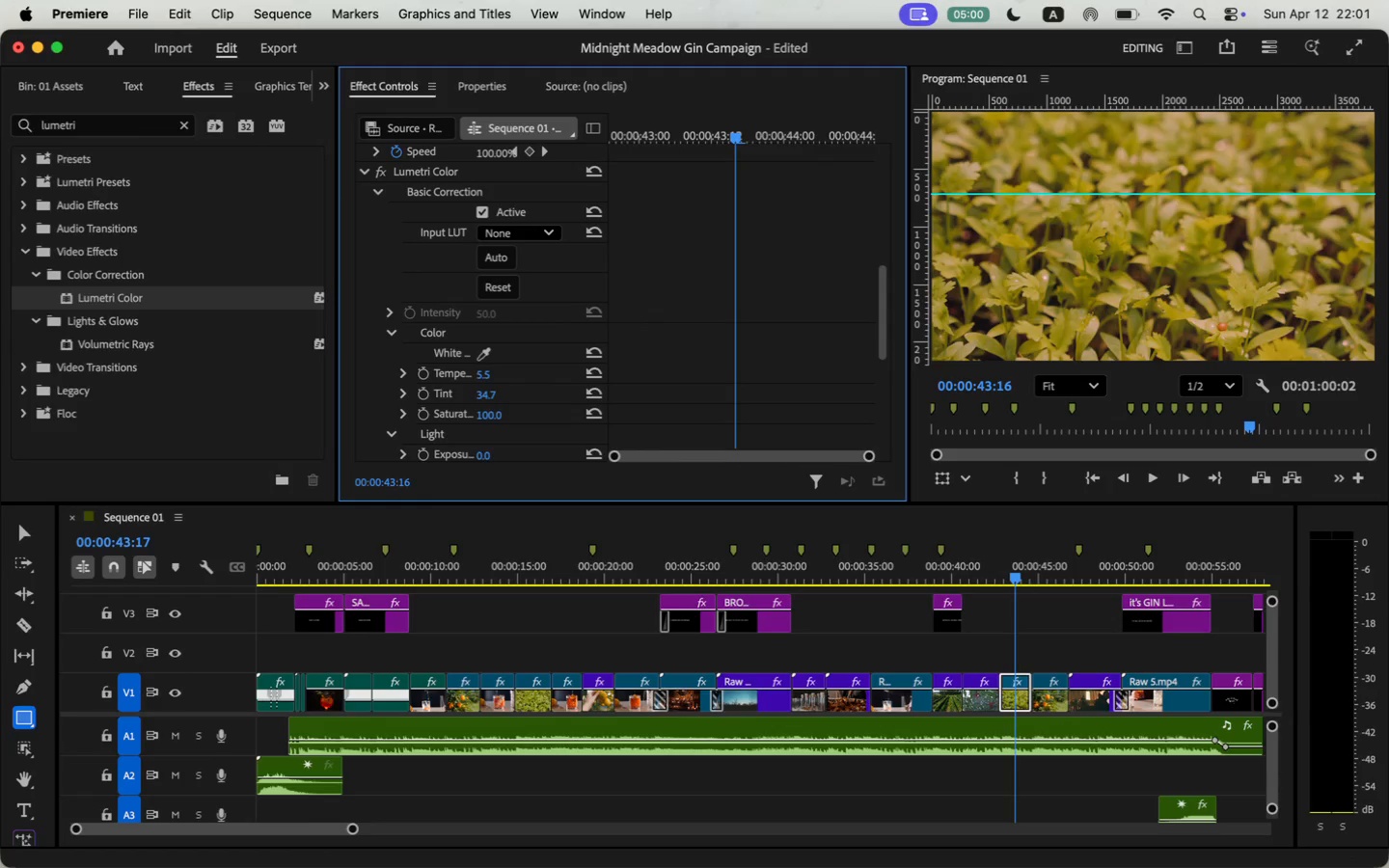 
left_click([480, 358])
 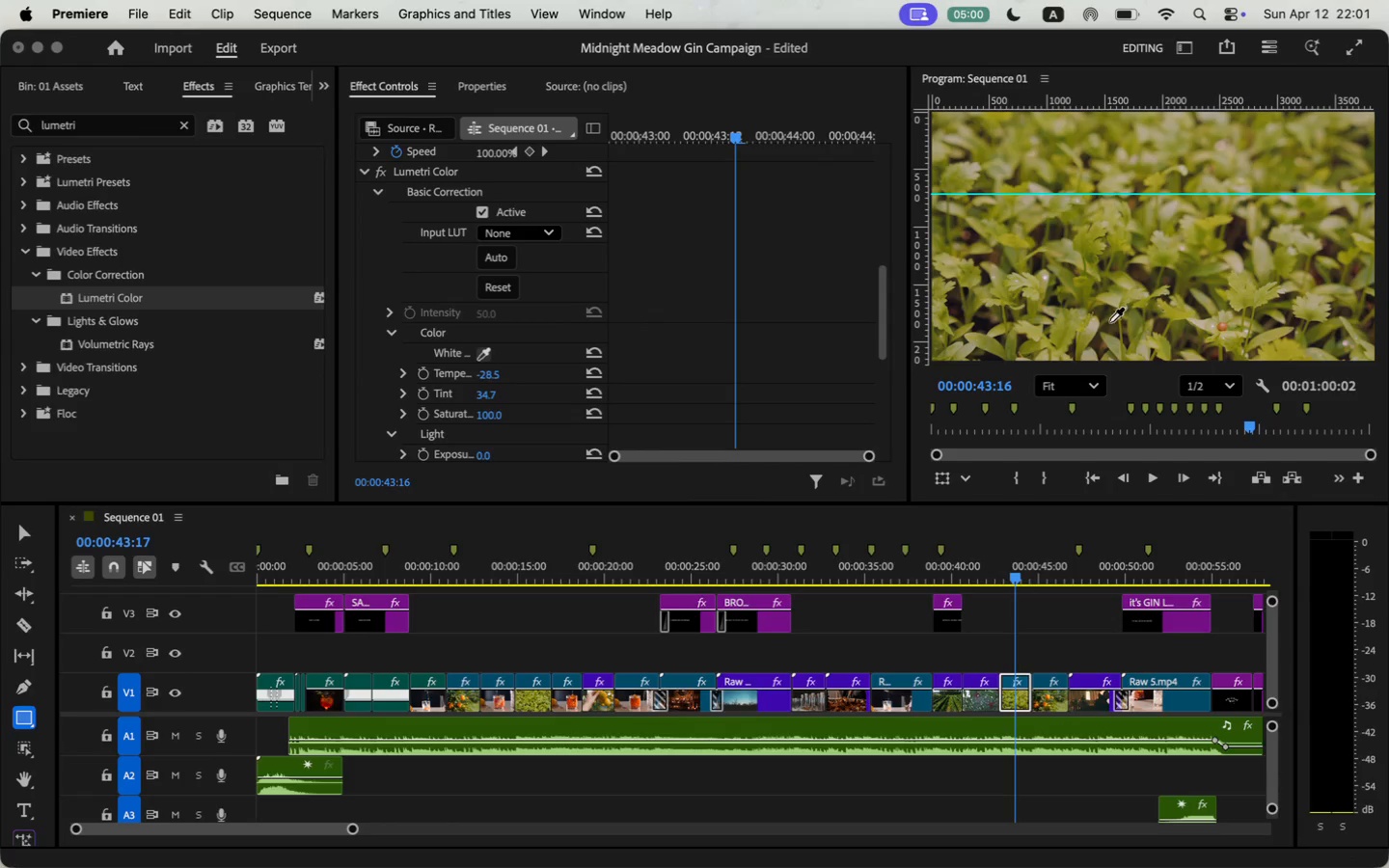 
left_click([1091, 327])
 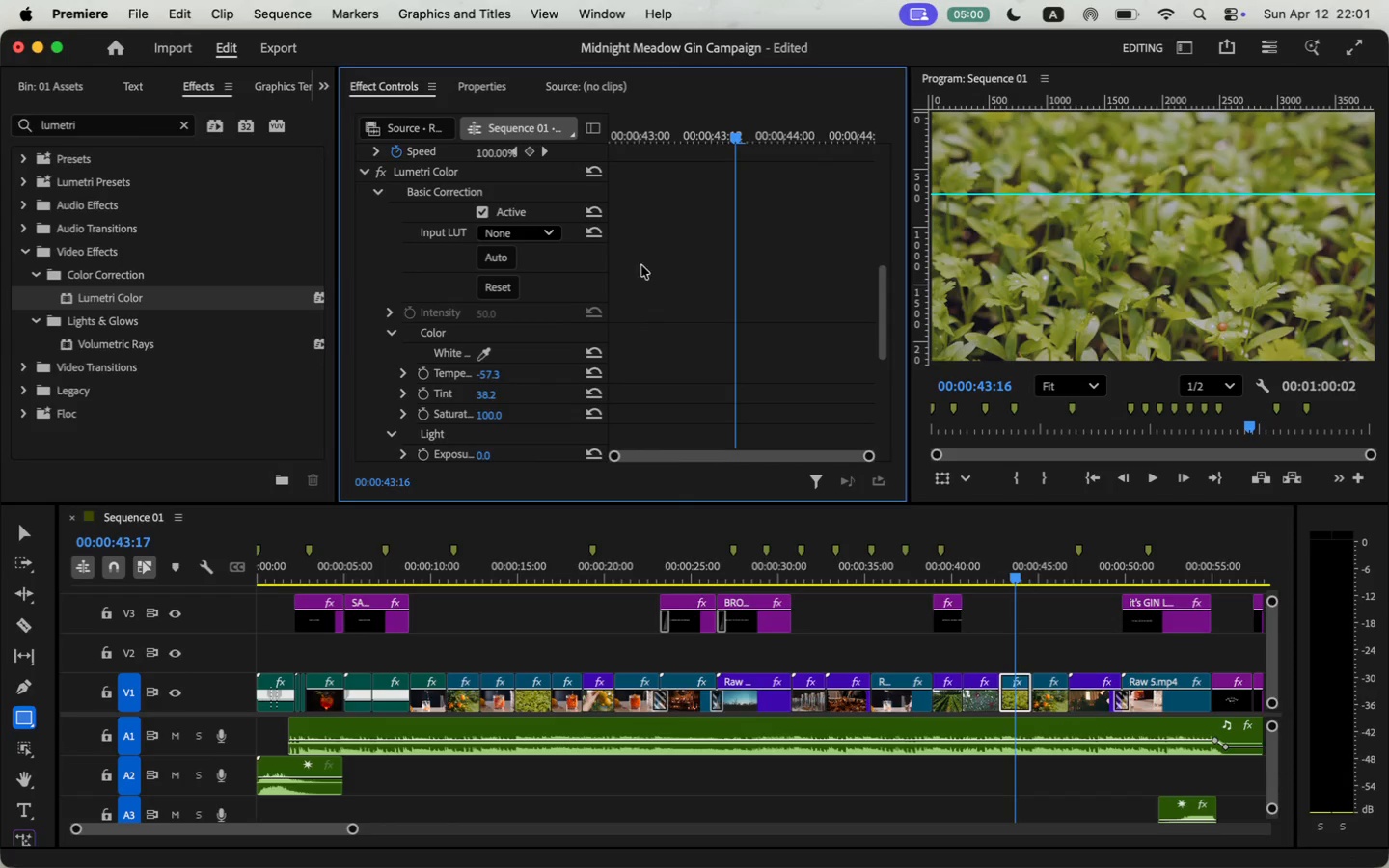 
left_click([490, 373])
 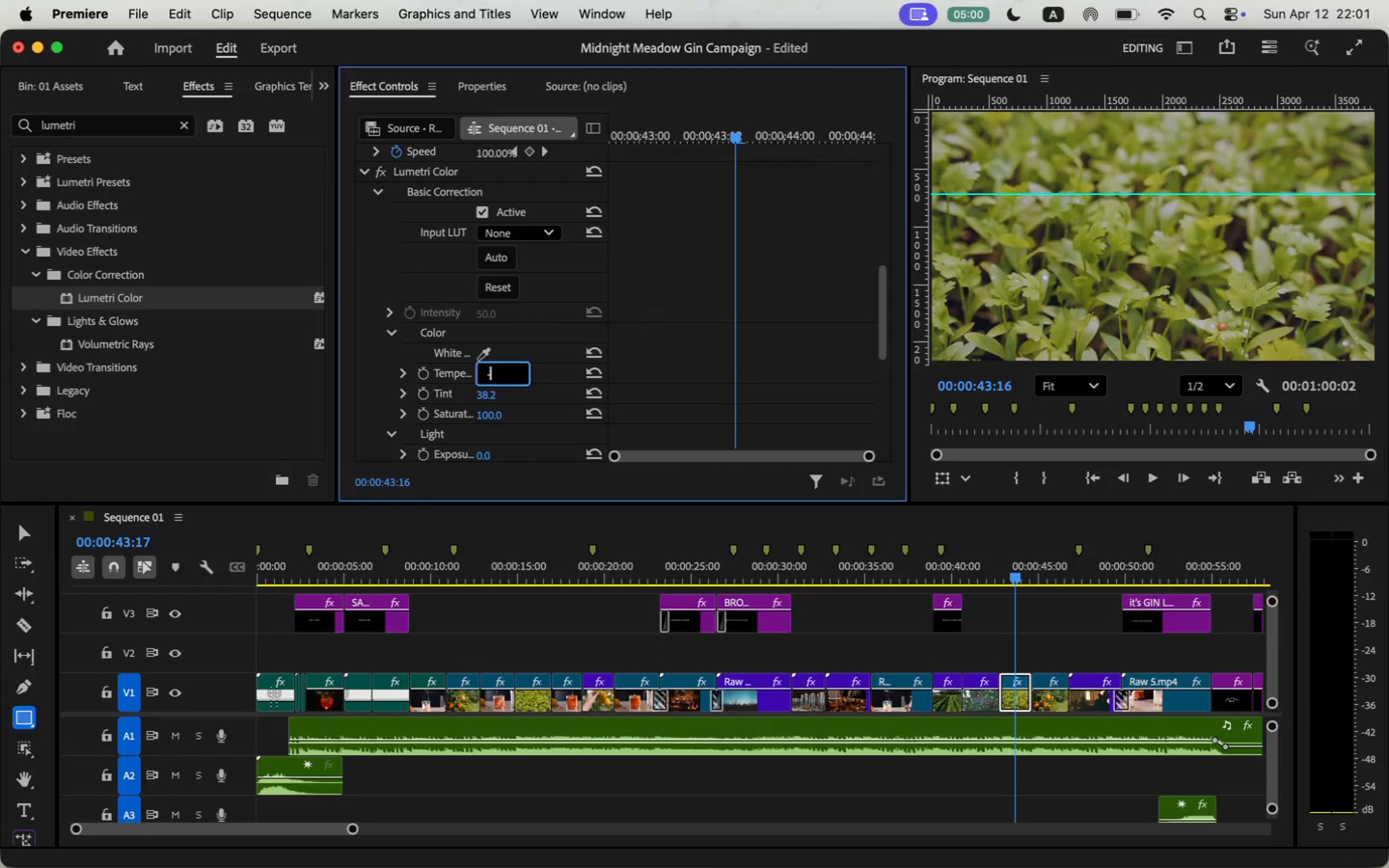 
type(-43)
 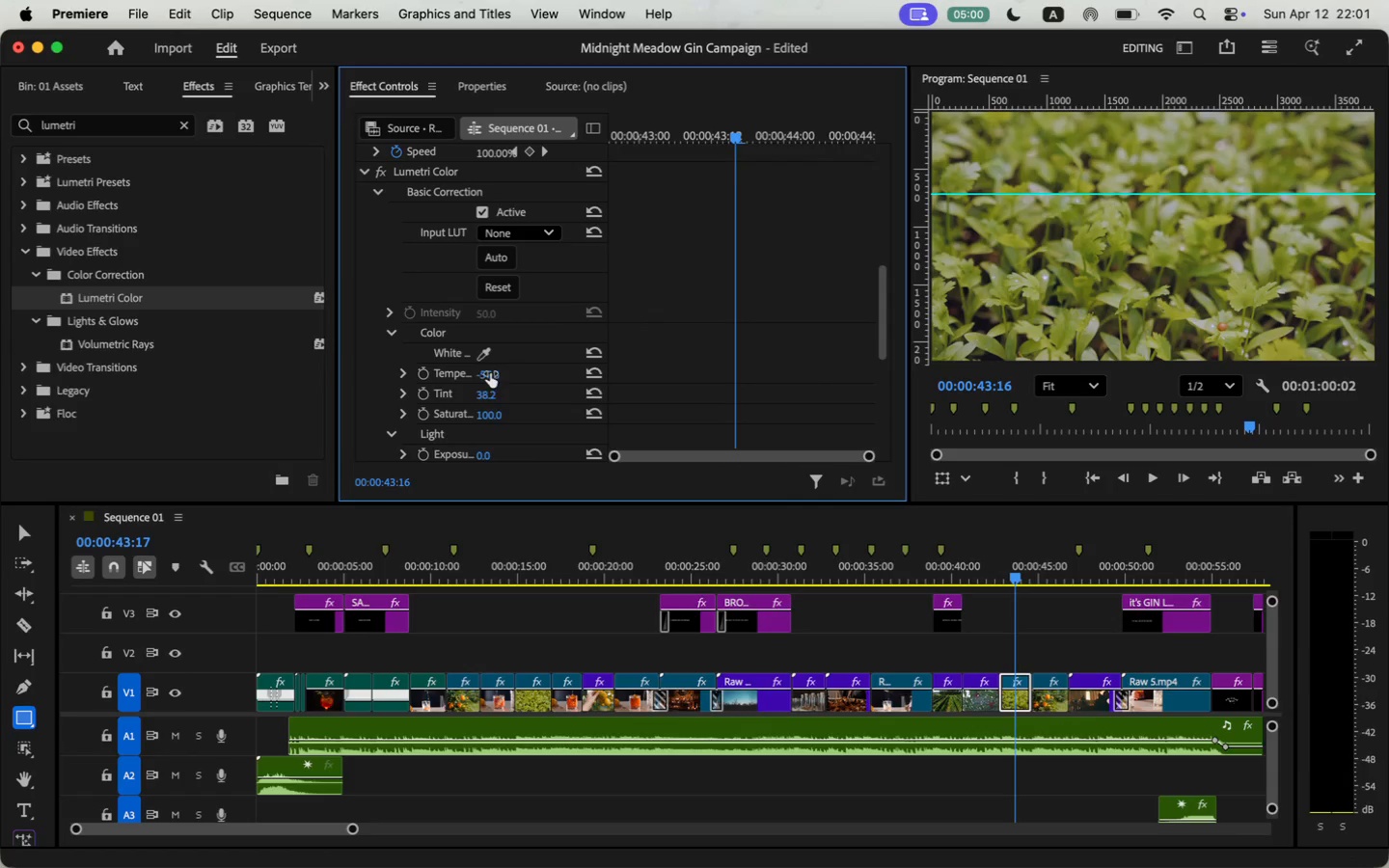 
key(Enter)
 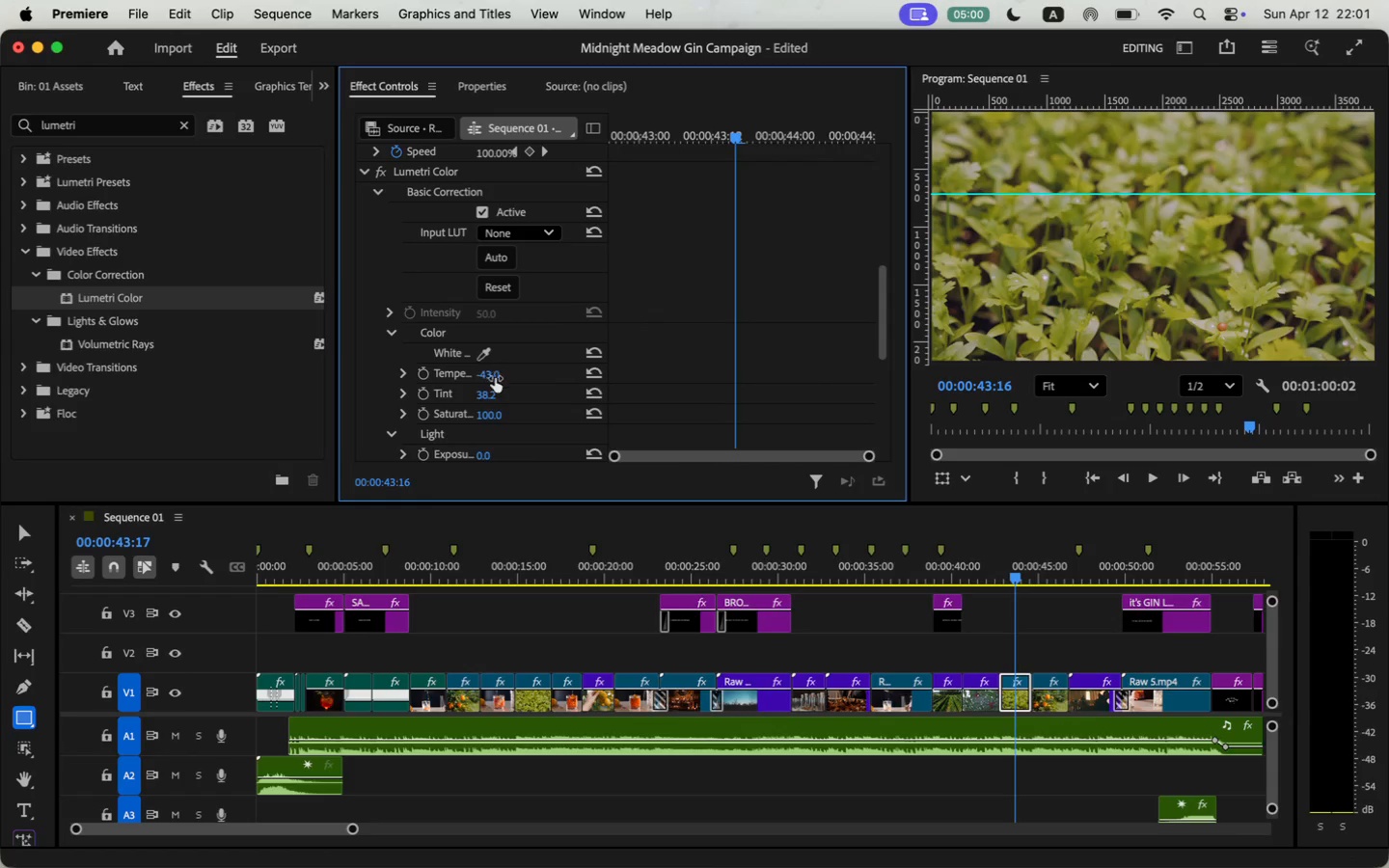 
left_click([488, 381])
 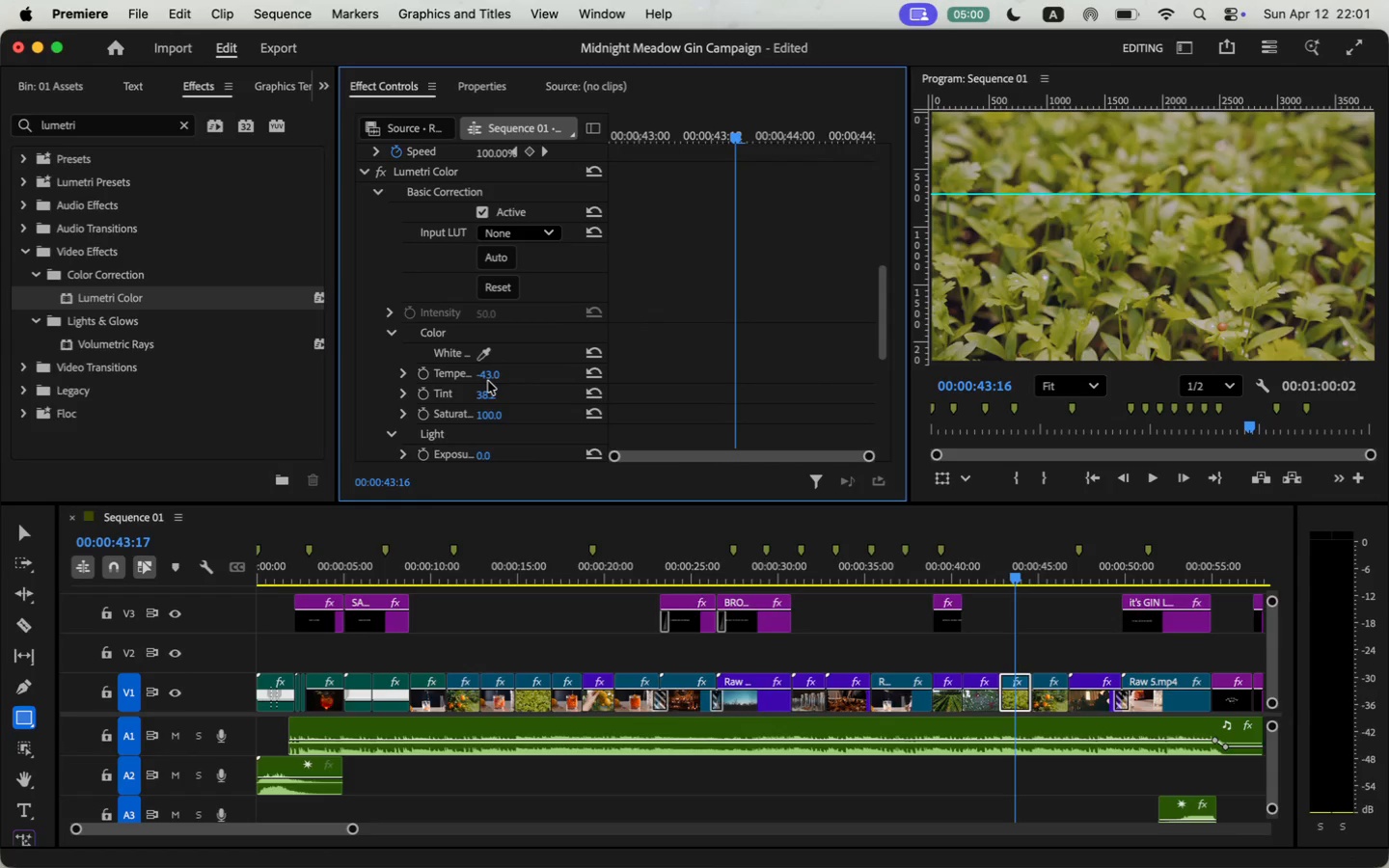 
left_click([492, 378])
 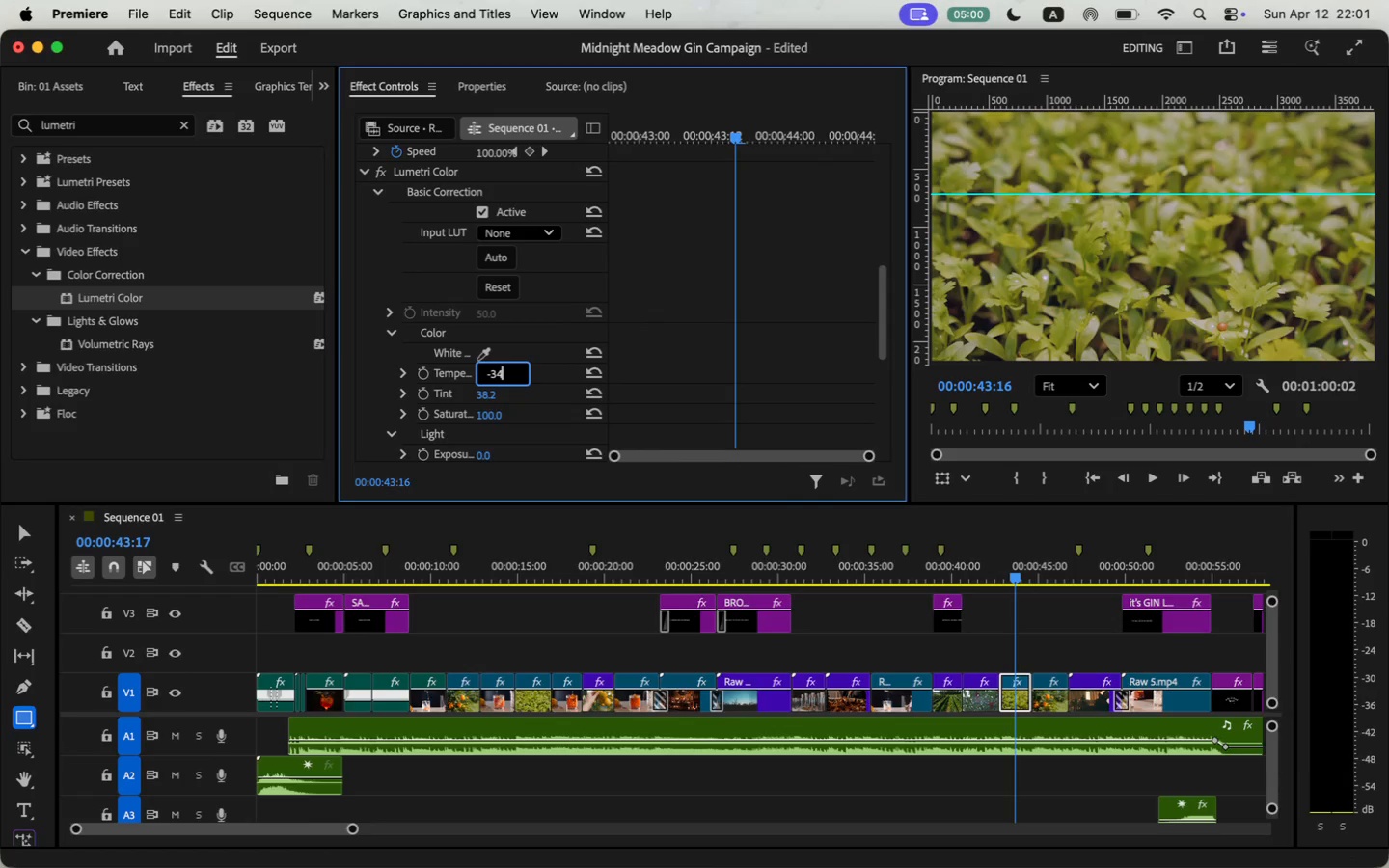 
type(-34)
 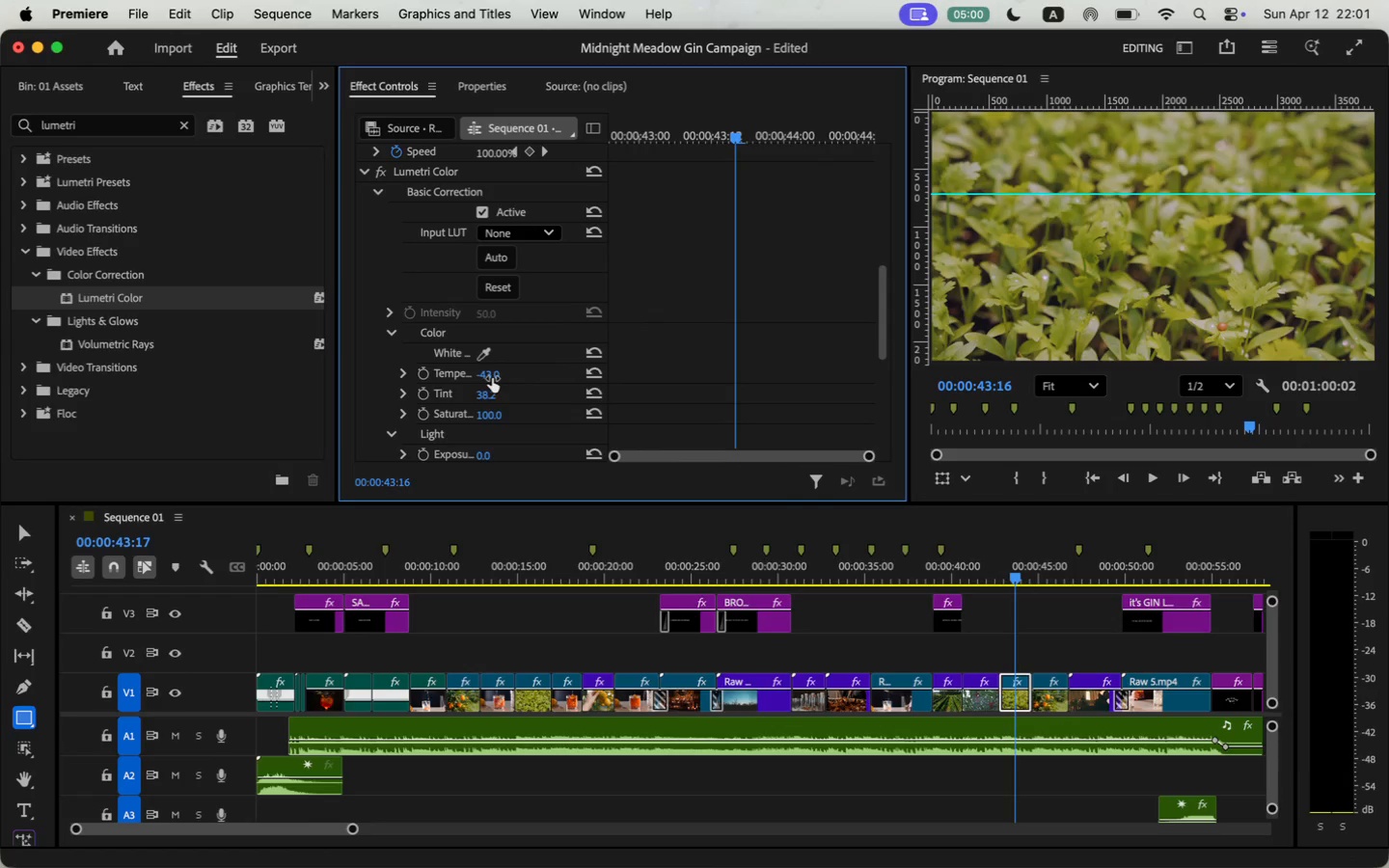 
key(Enter)
 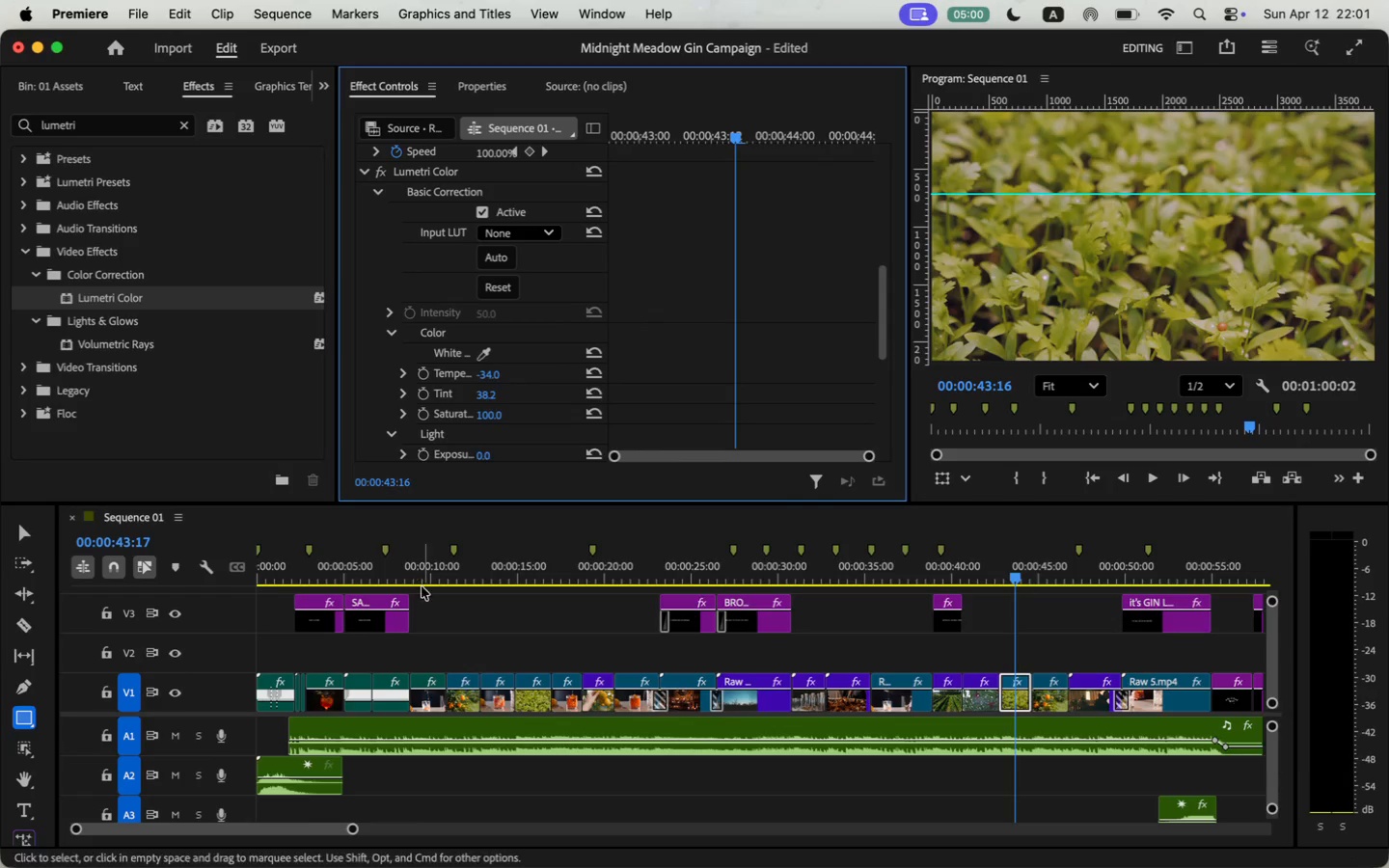 
left_click([543, 583])
 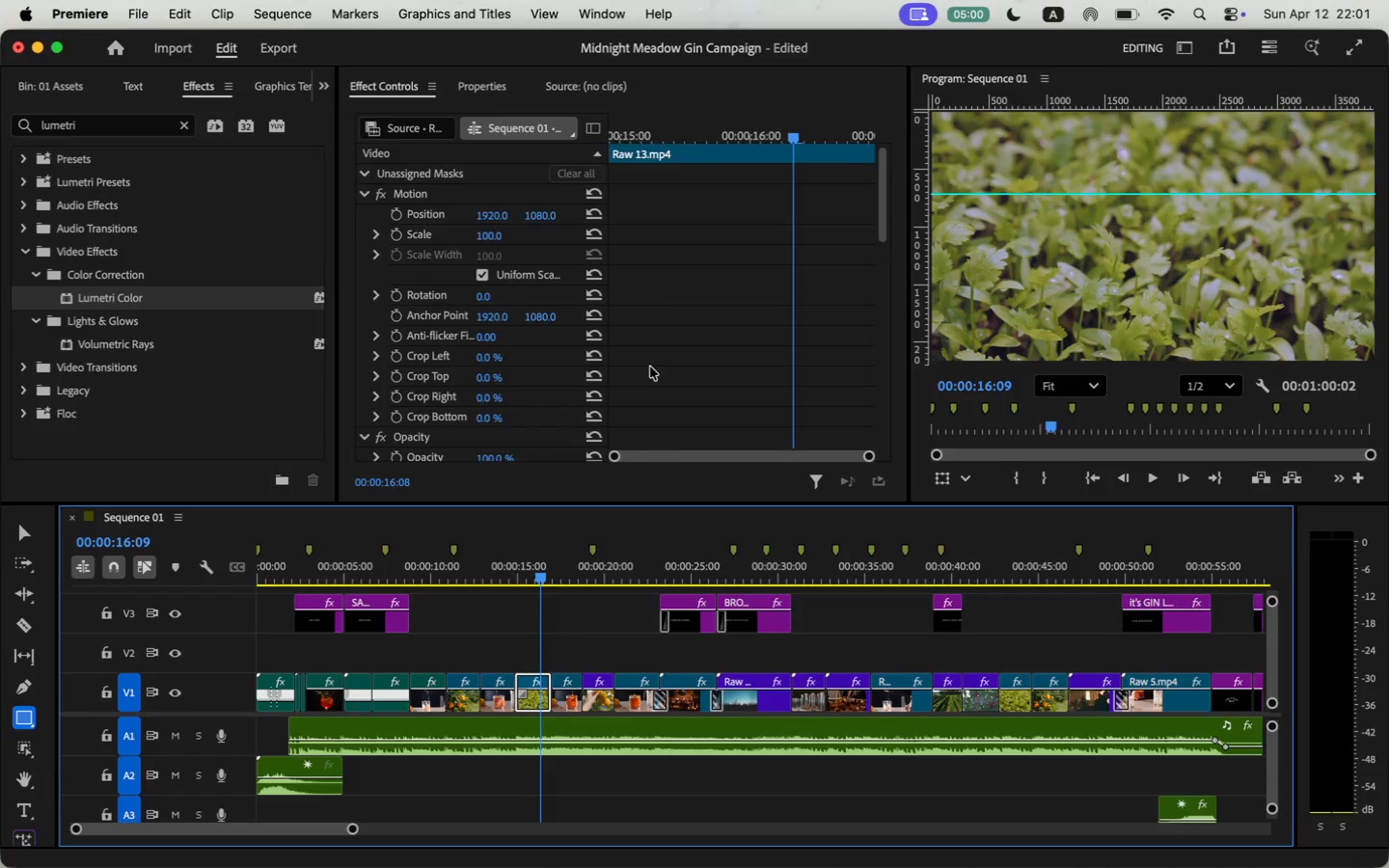 
scroll: coordinate [571, 389], scroll_direction: down, amount: 18.0
 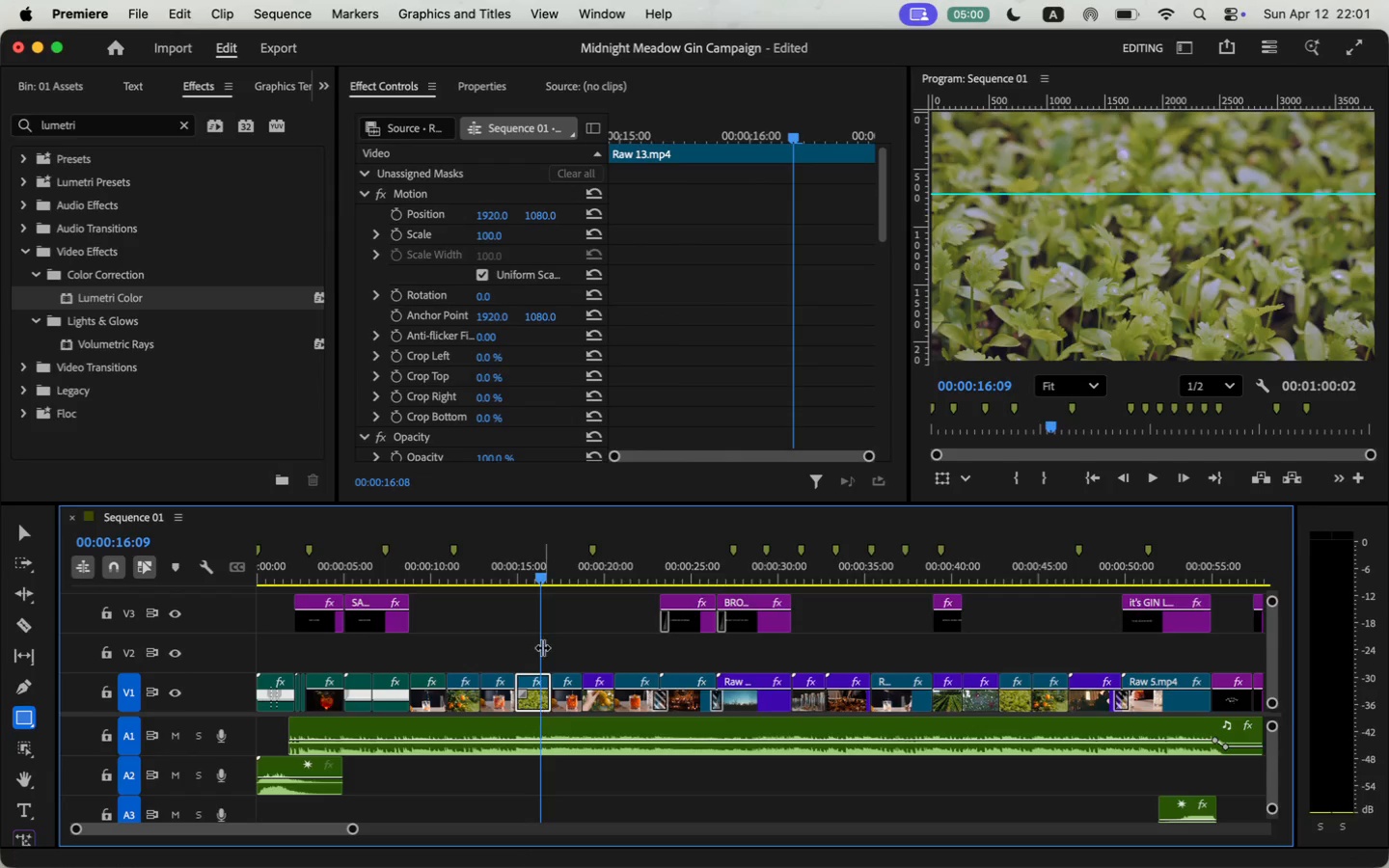 
left_click([497, 390])
 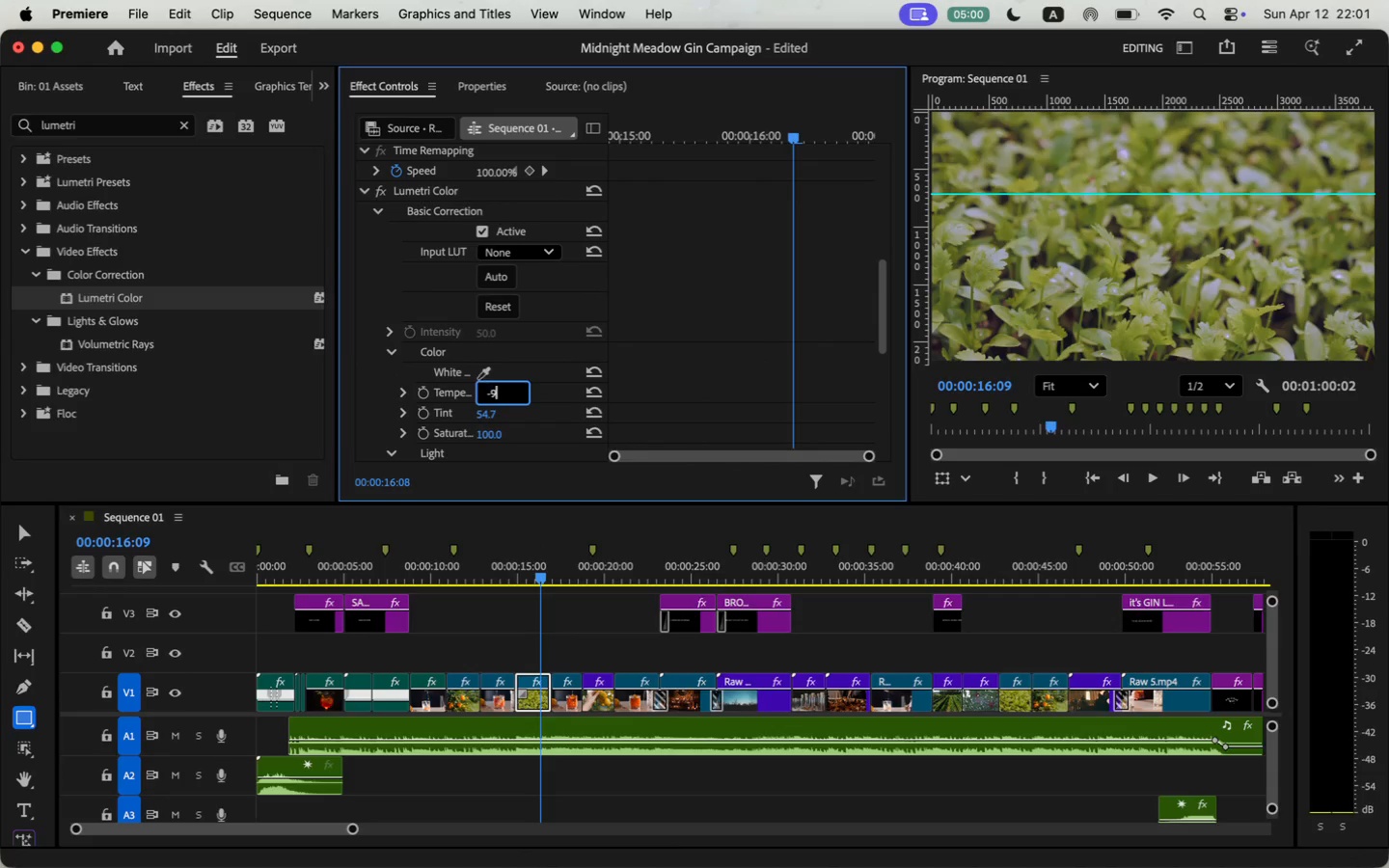 
type(-90)
 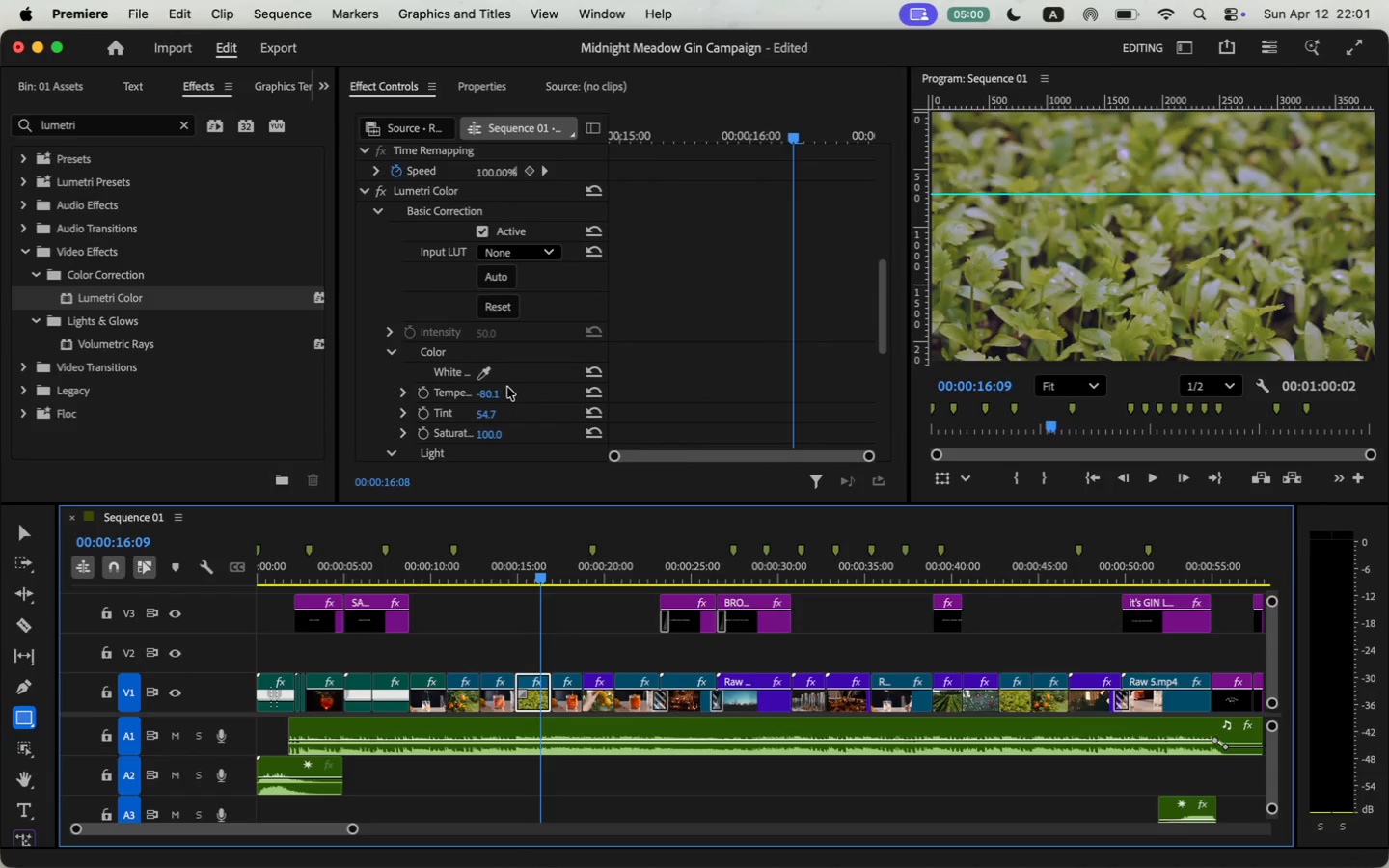 
key(Enter)
 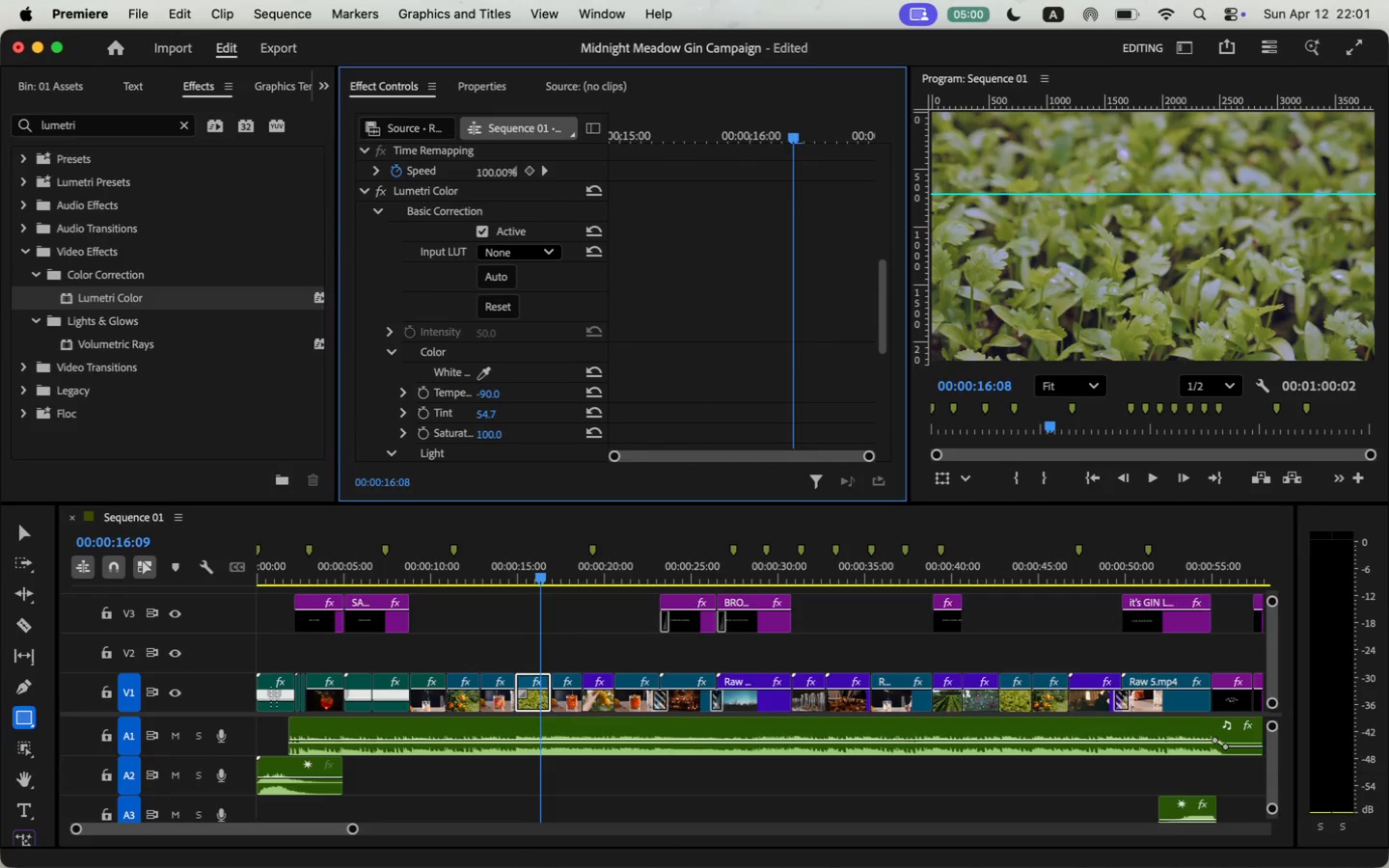 
left_click([503, 390])
 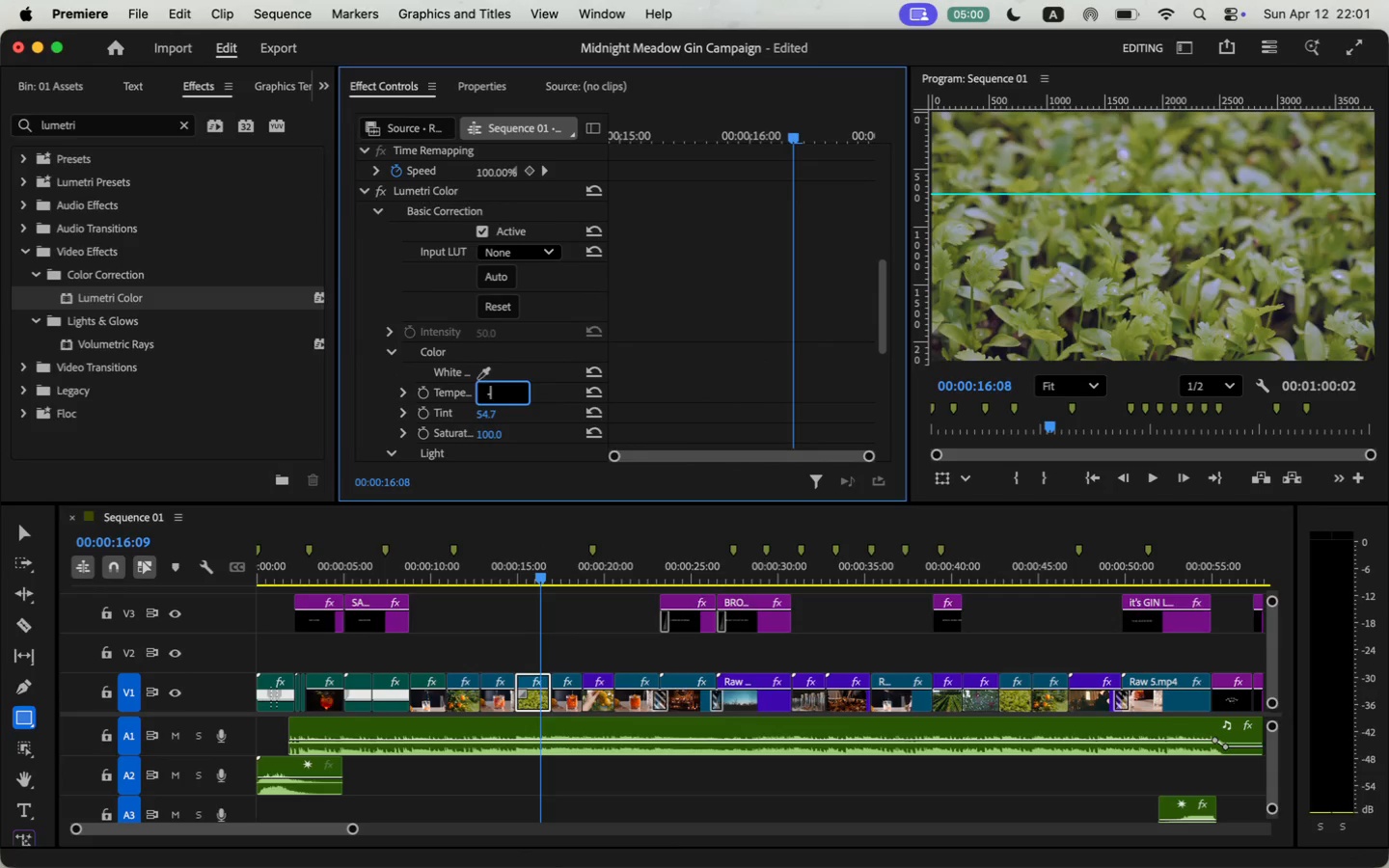 
type(-40)
 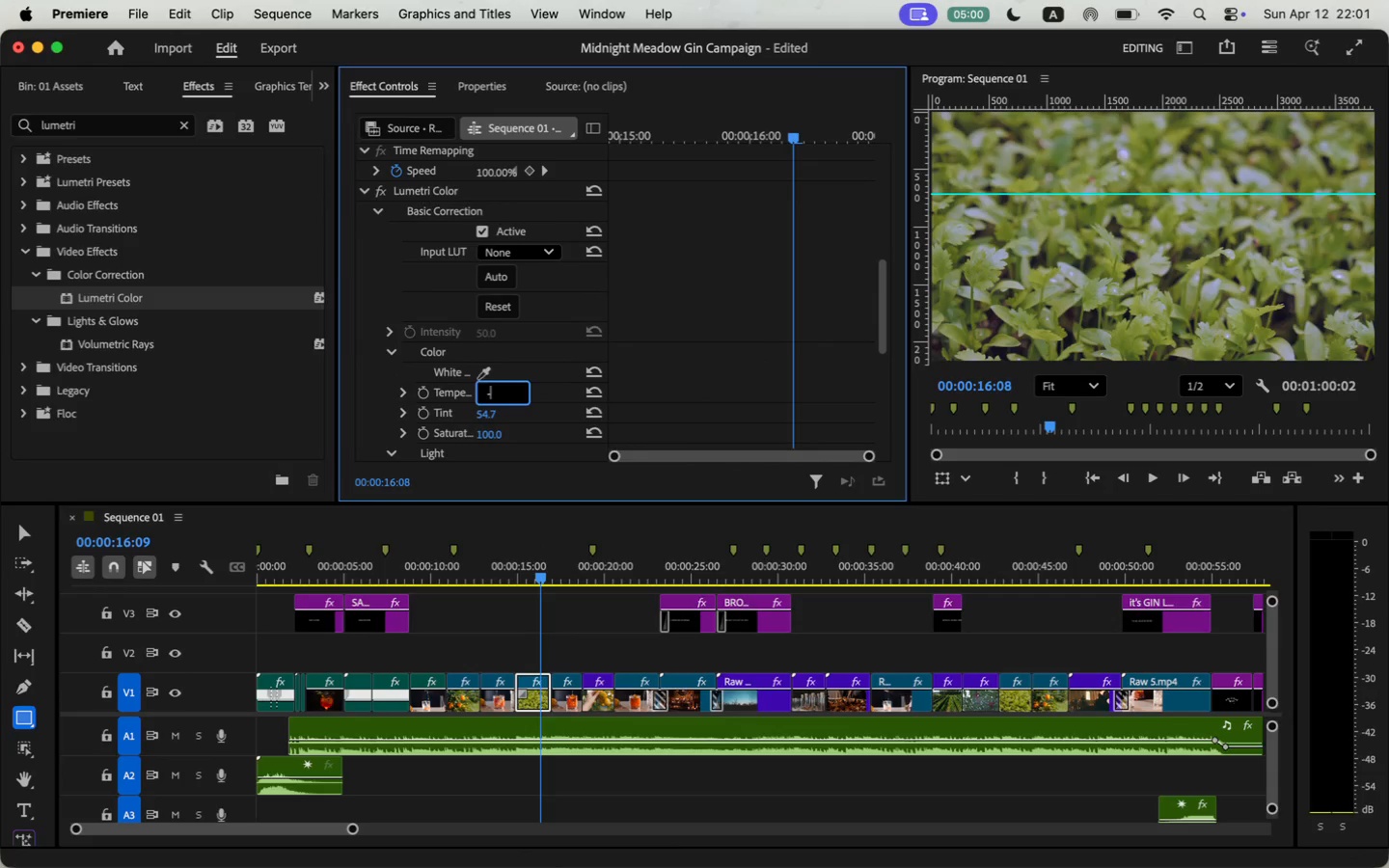 
key(Enter)
 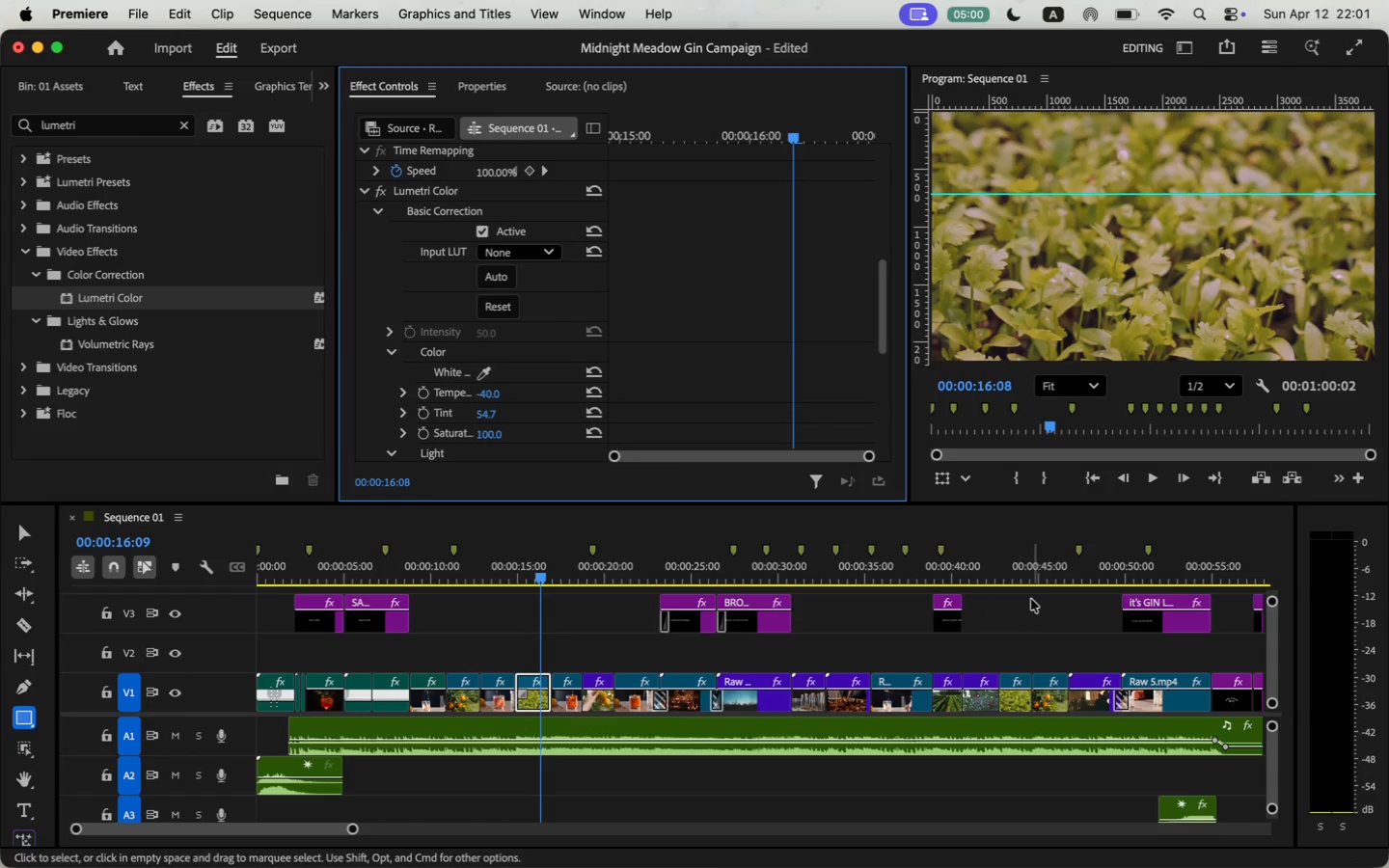 
left_click([1024, 567])
 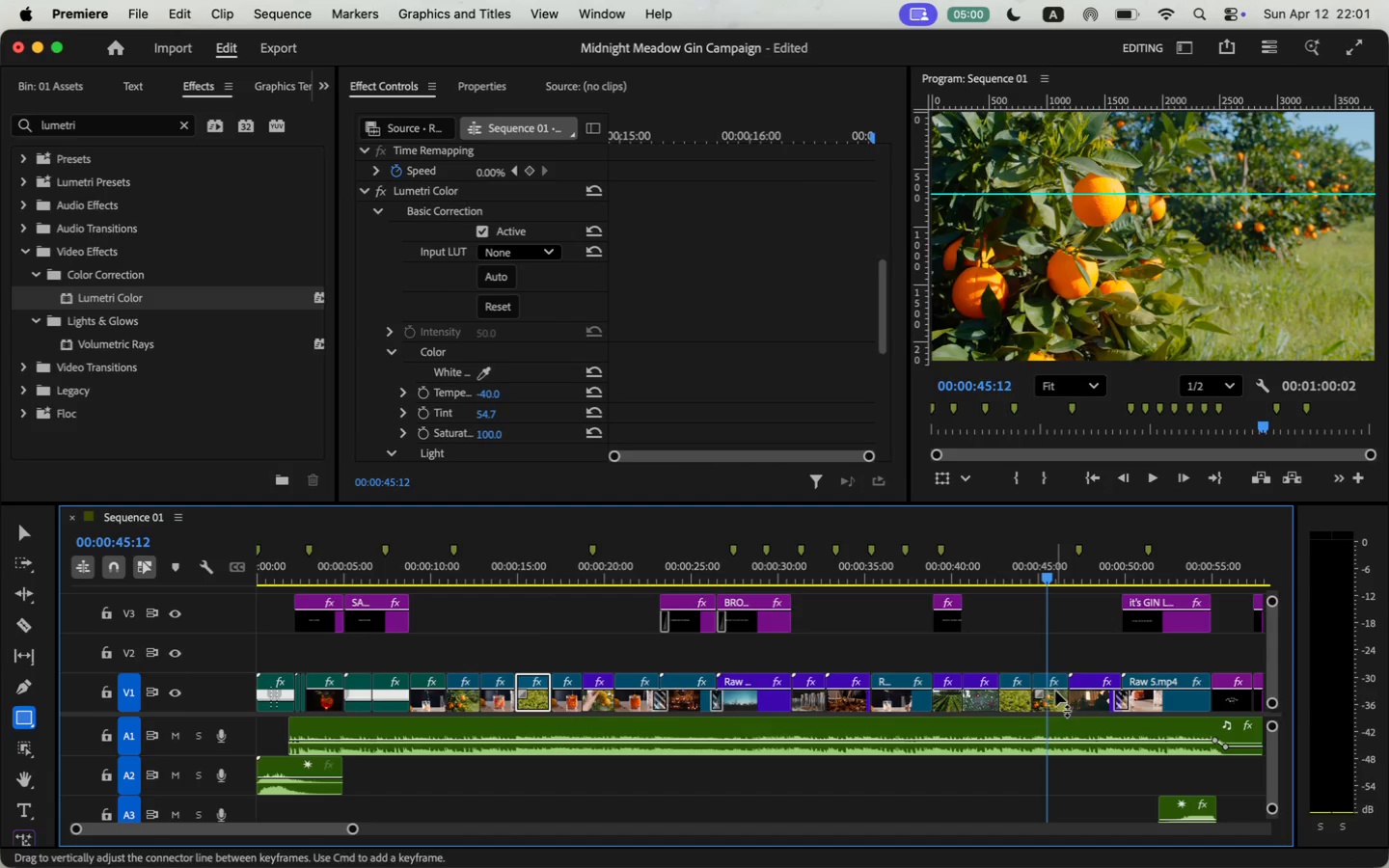 
left_click([1055, 694])
 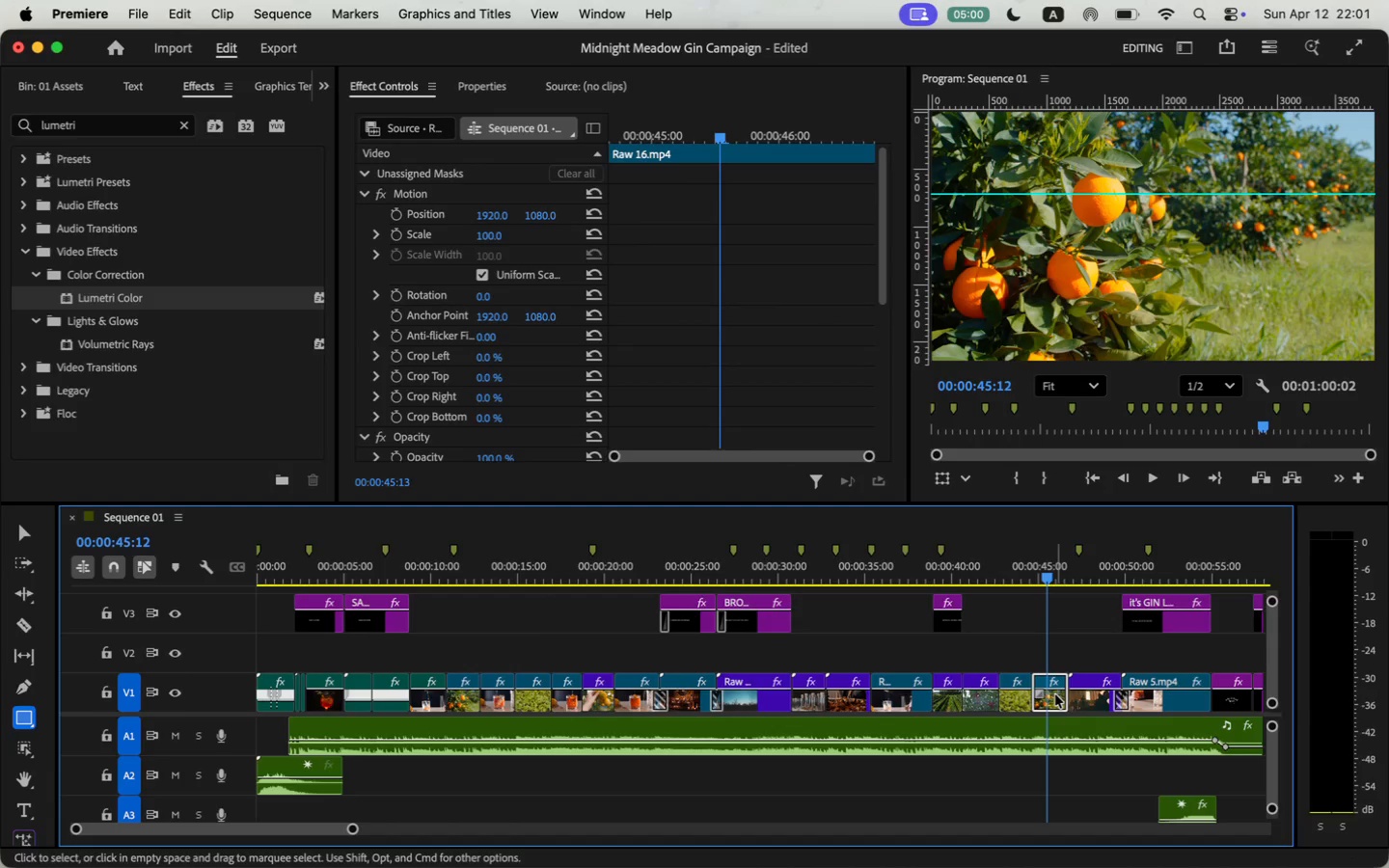 
scroll: coordinate [594, 379], scroll_direction: down, amount: 13.0
 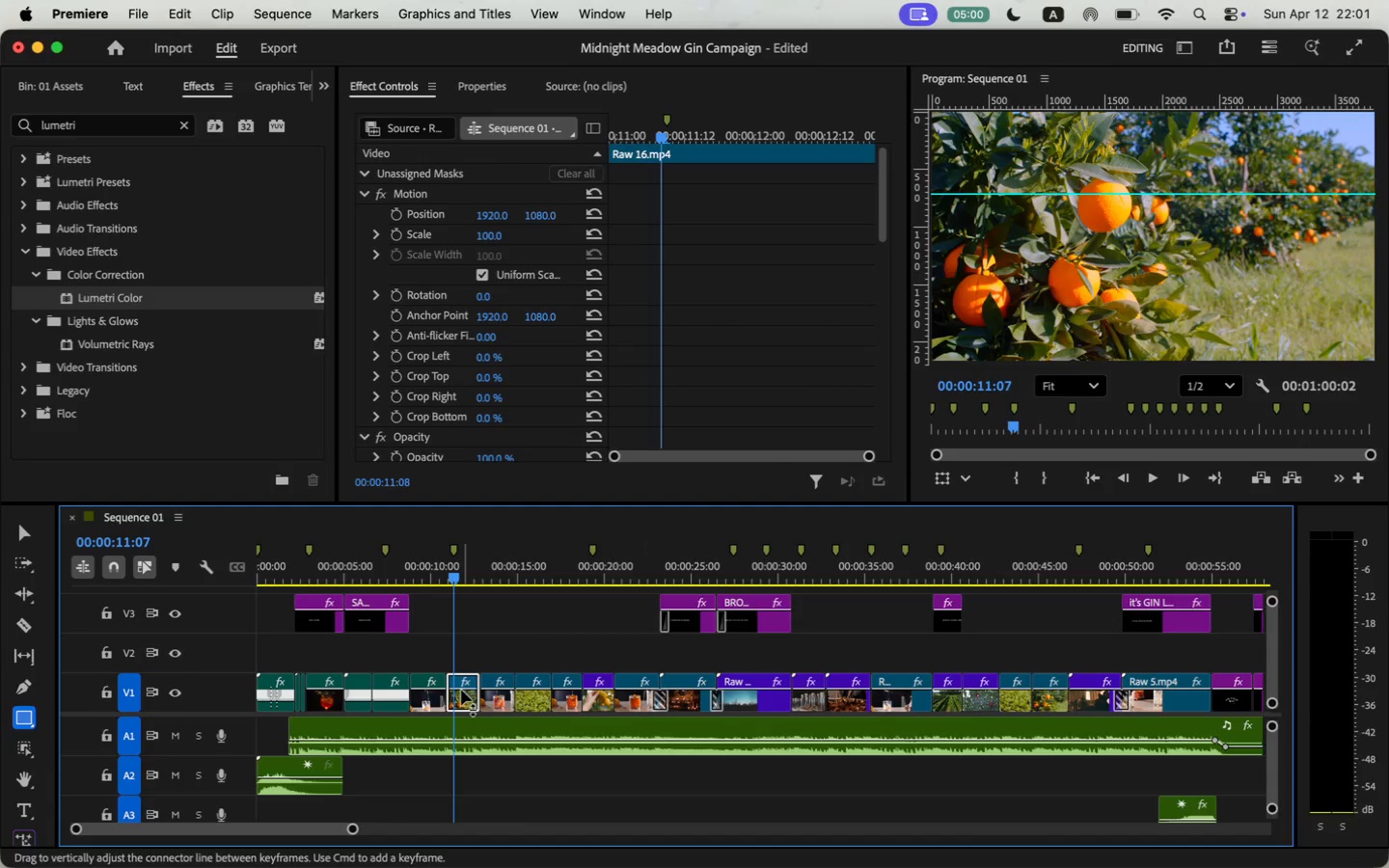 
left_click([418, 291])
 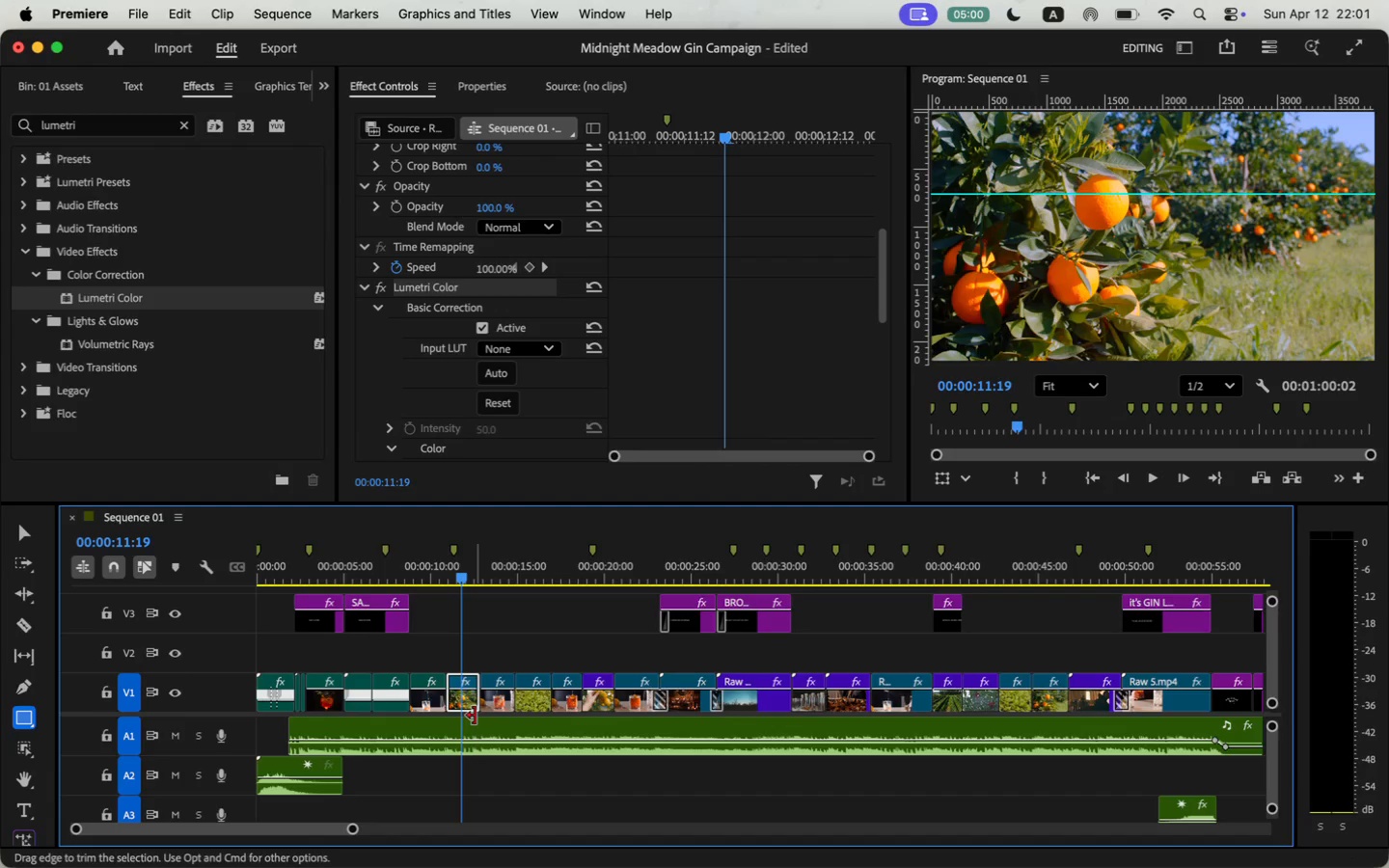 
hold_key(key=Space, duration=0.77)
 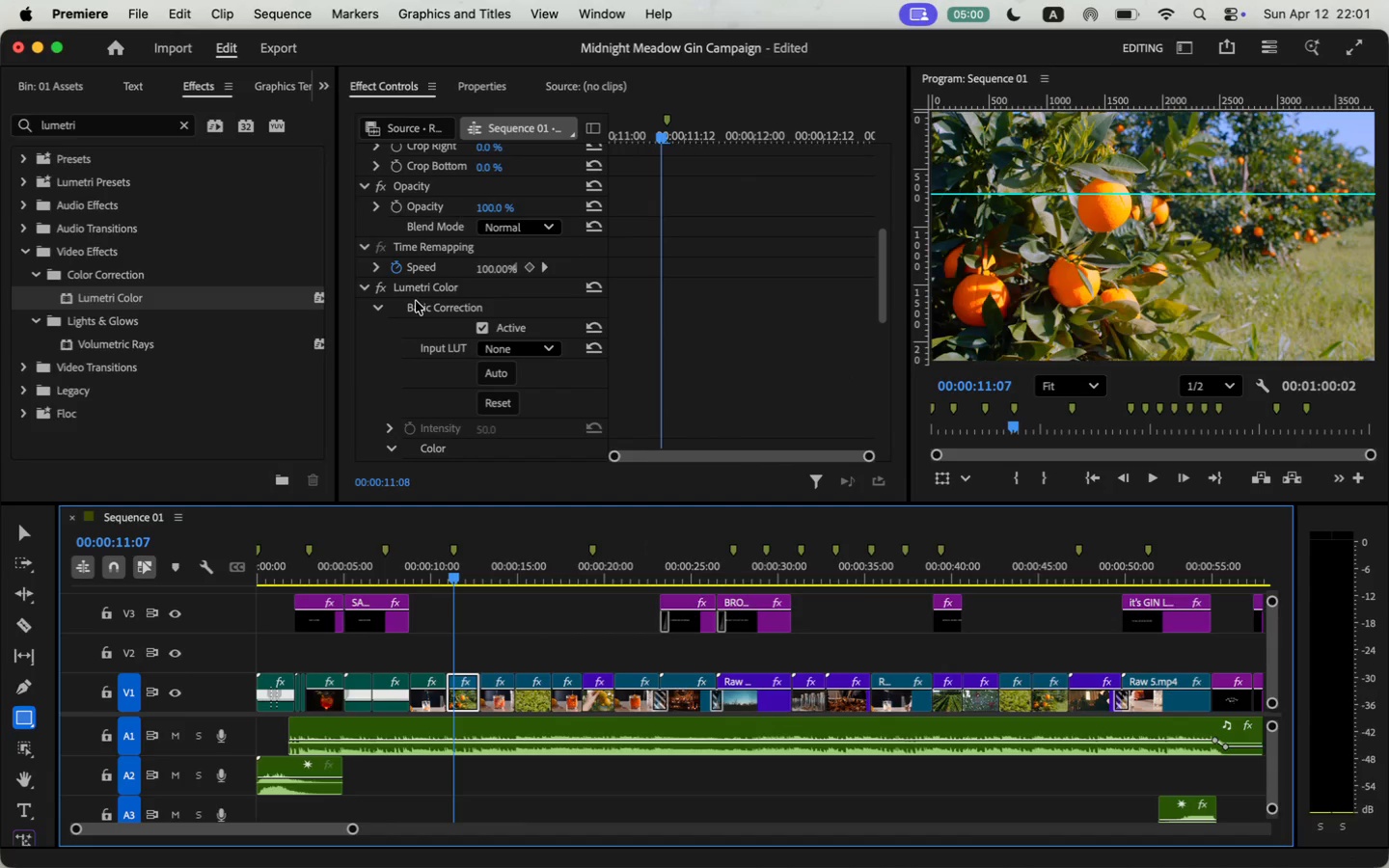 
left_click([437, 291])
 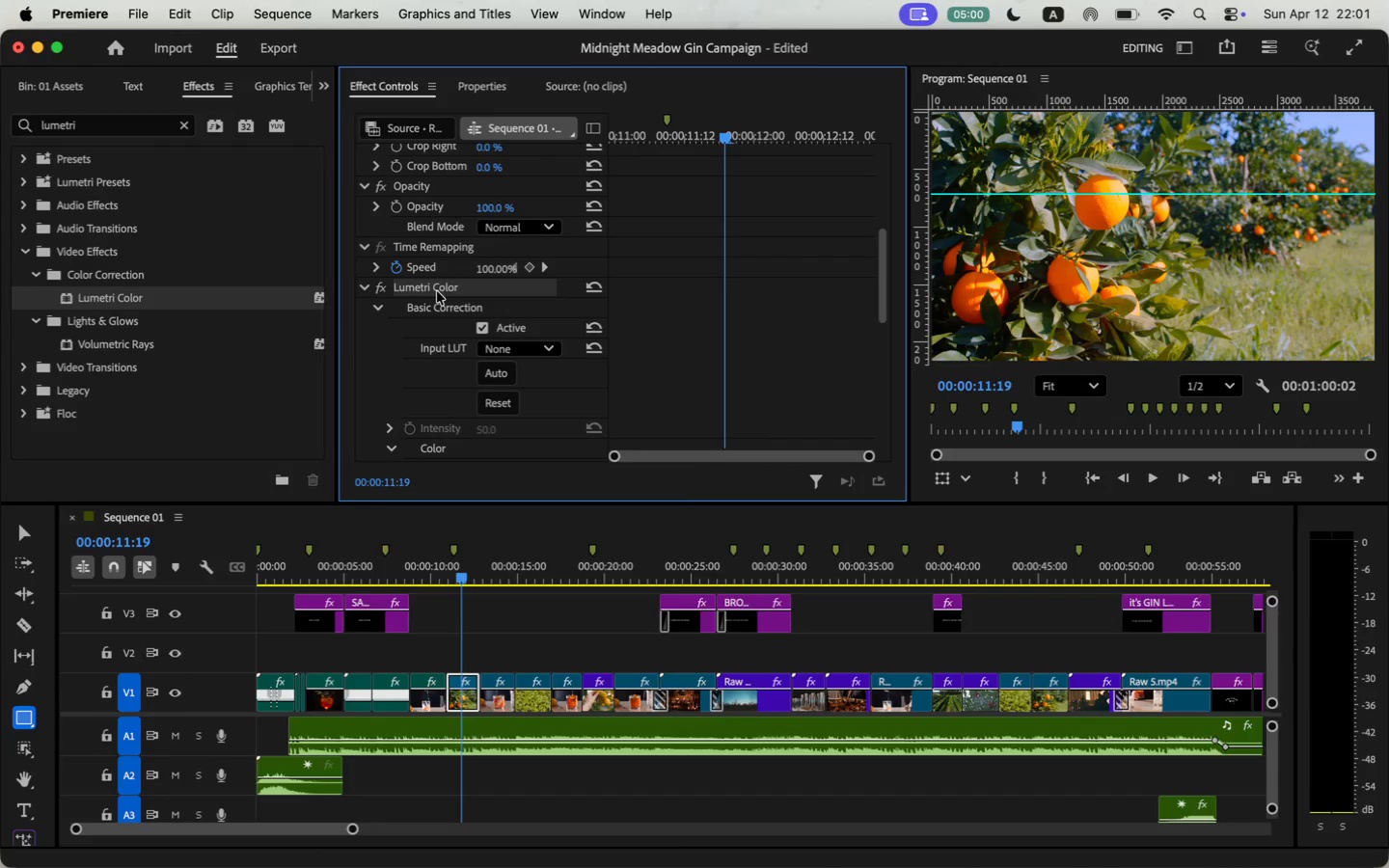 
key(Meta+CommandLeft)
 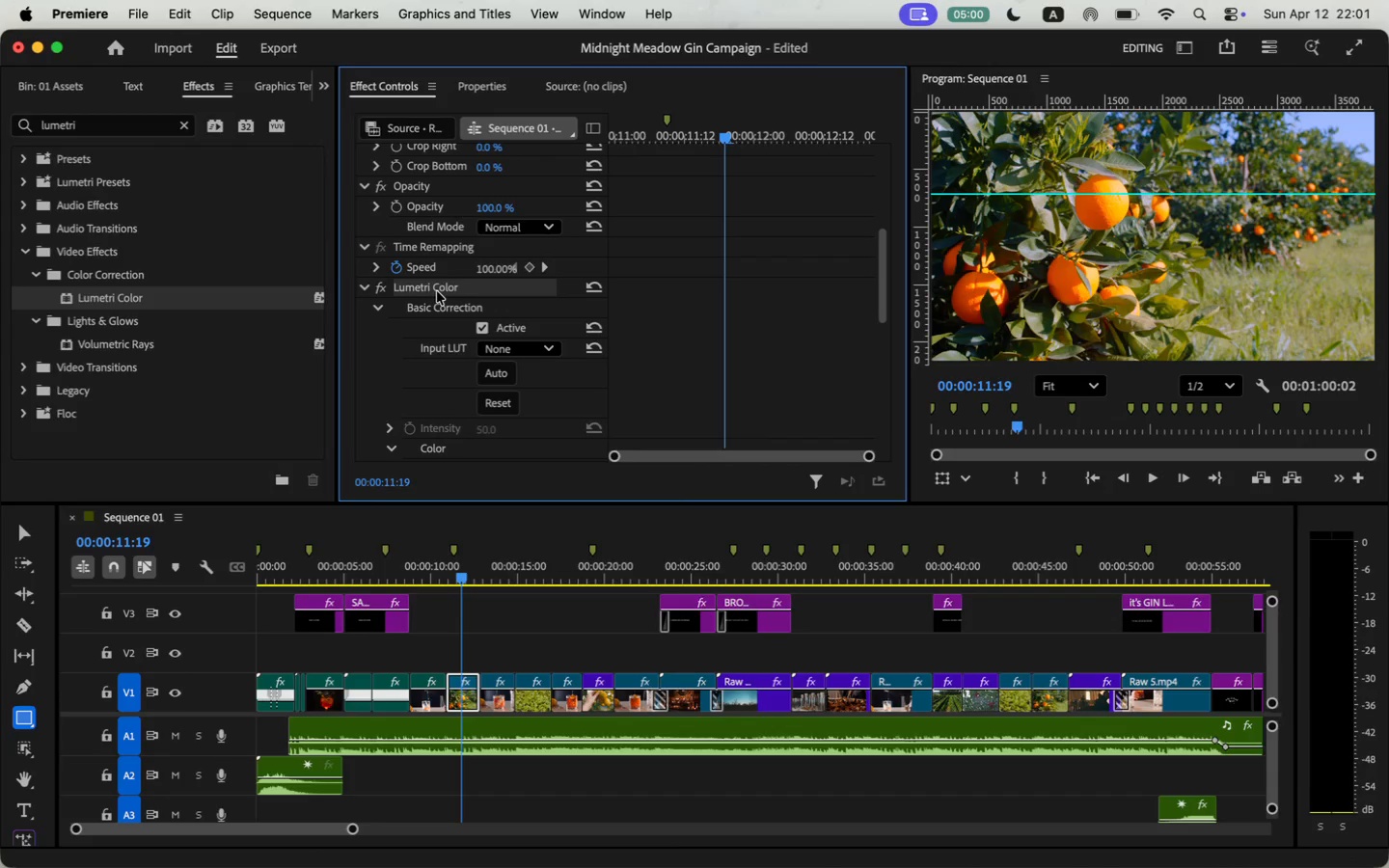 
key(Meta+CommandLeft)
 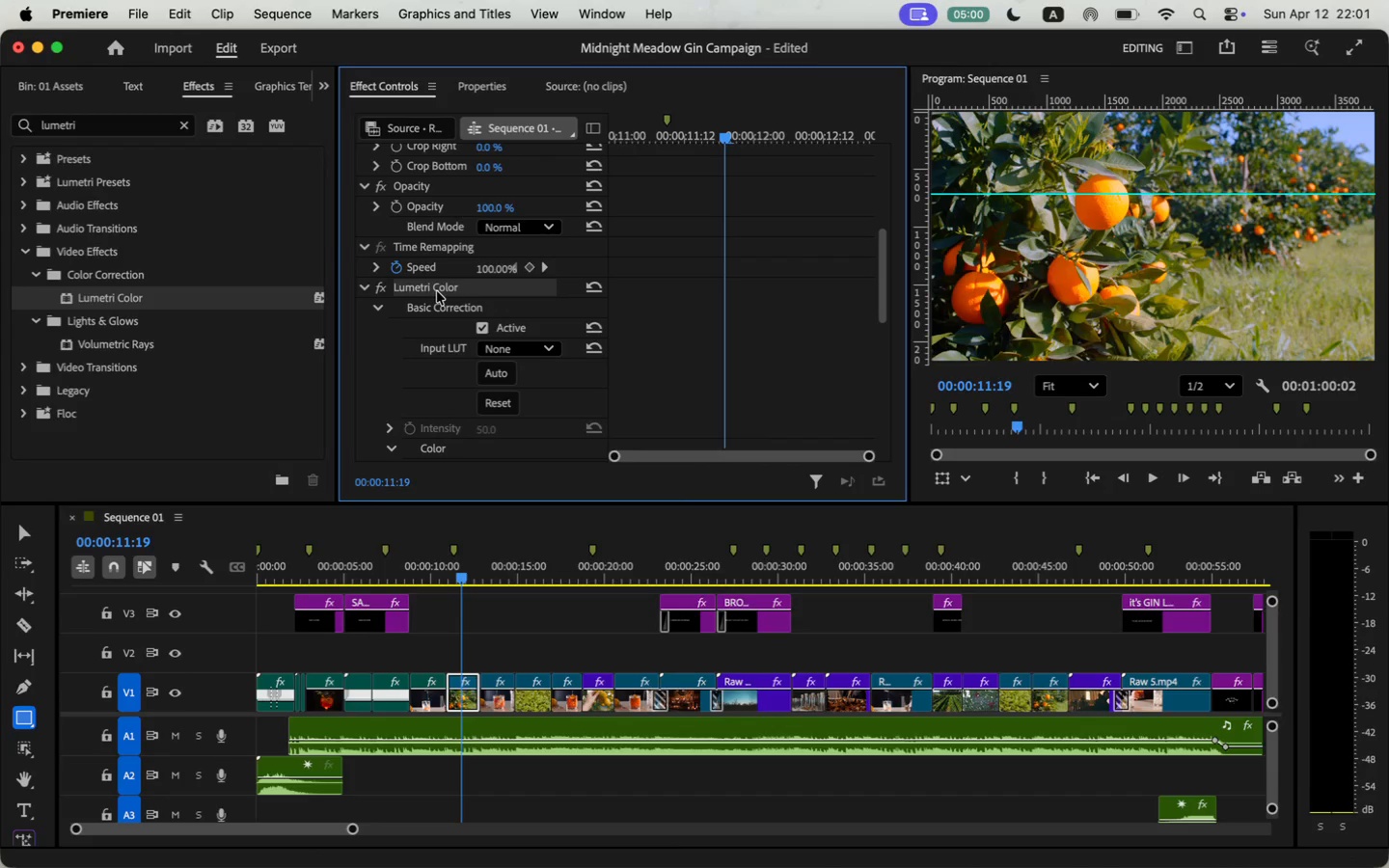 
key(Meta+C)
 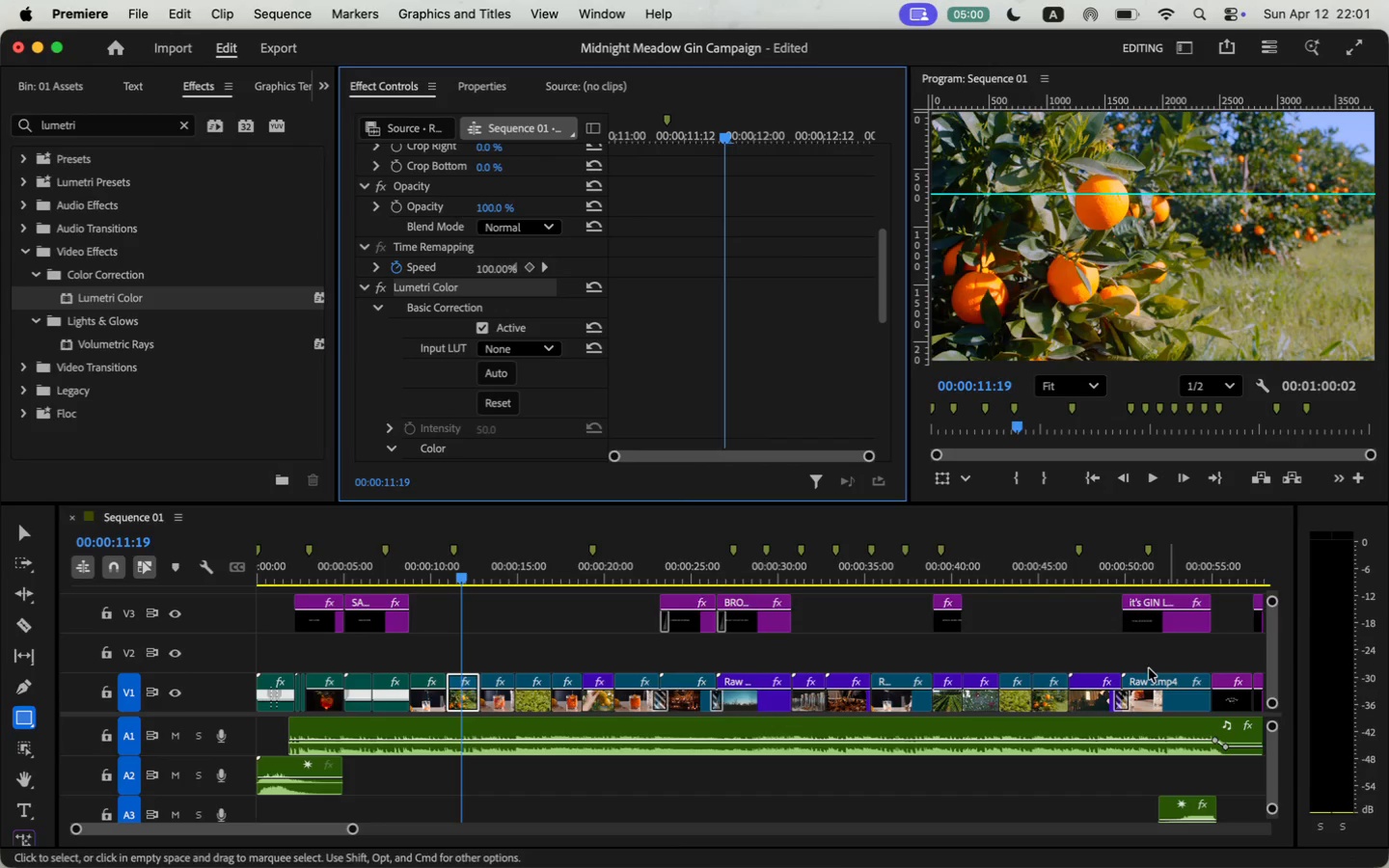 
left_click([1060, 562])
 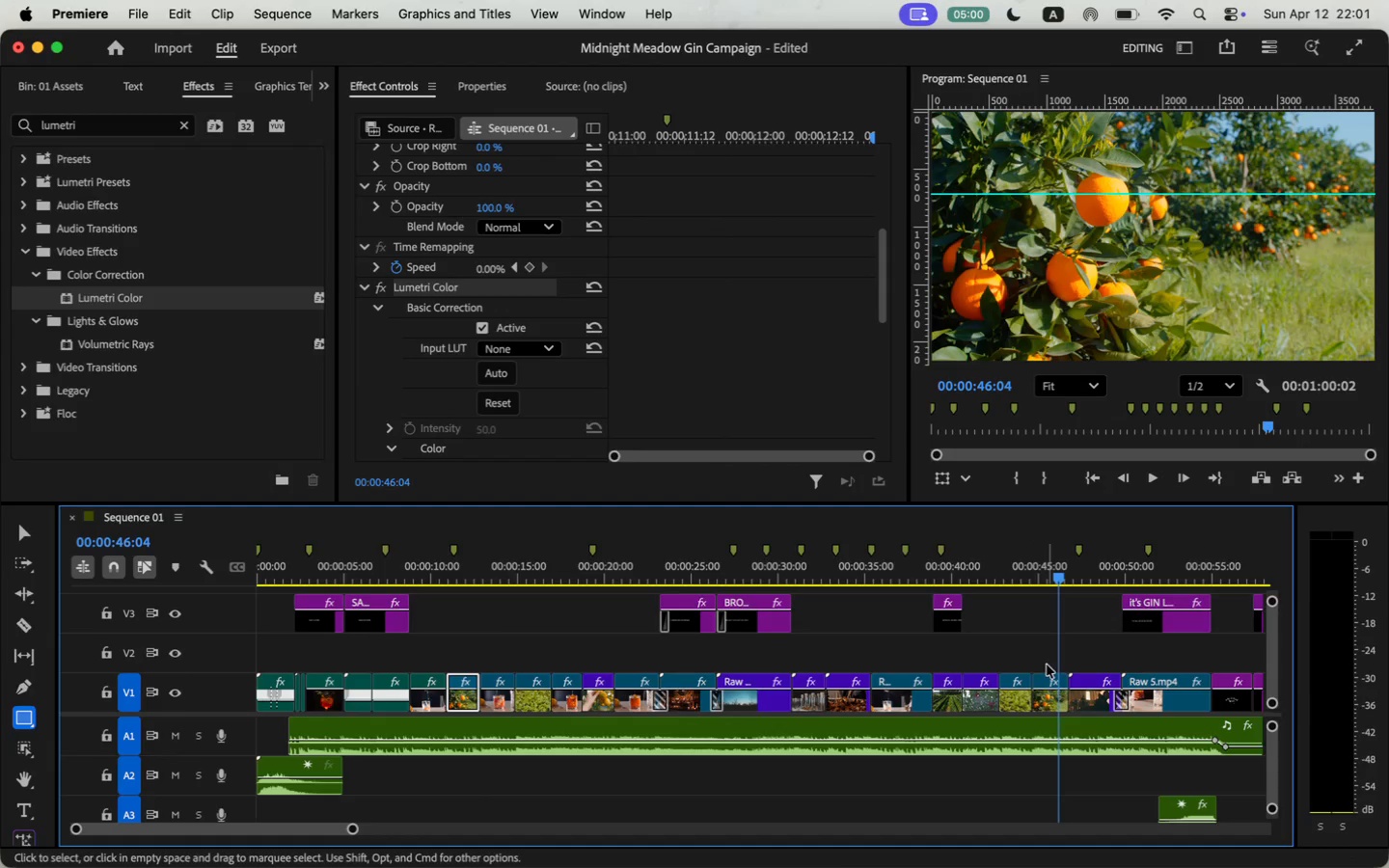 
key(Meta+V)
 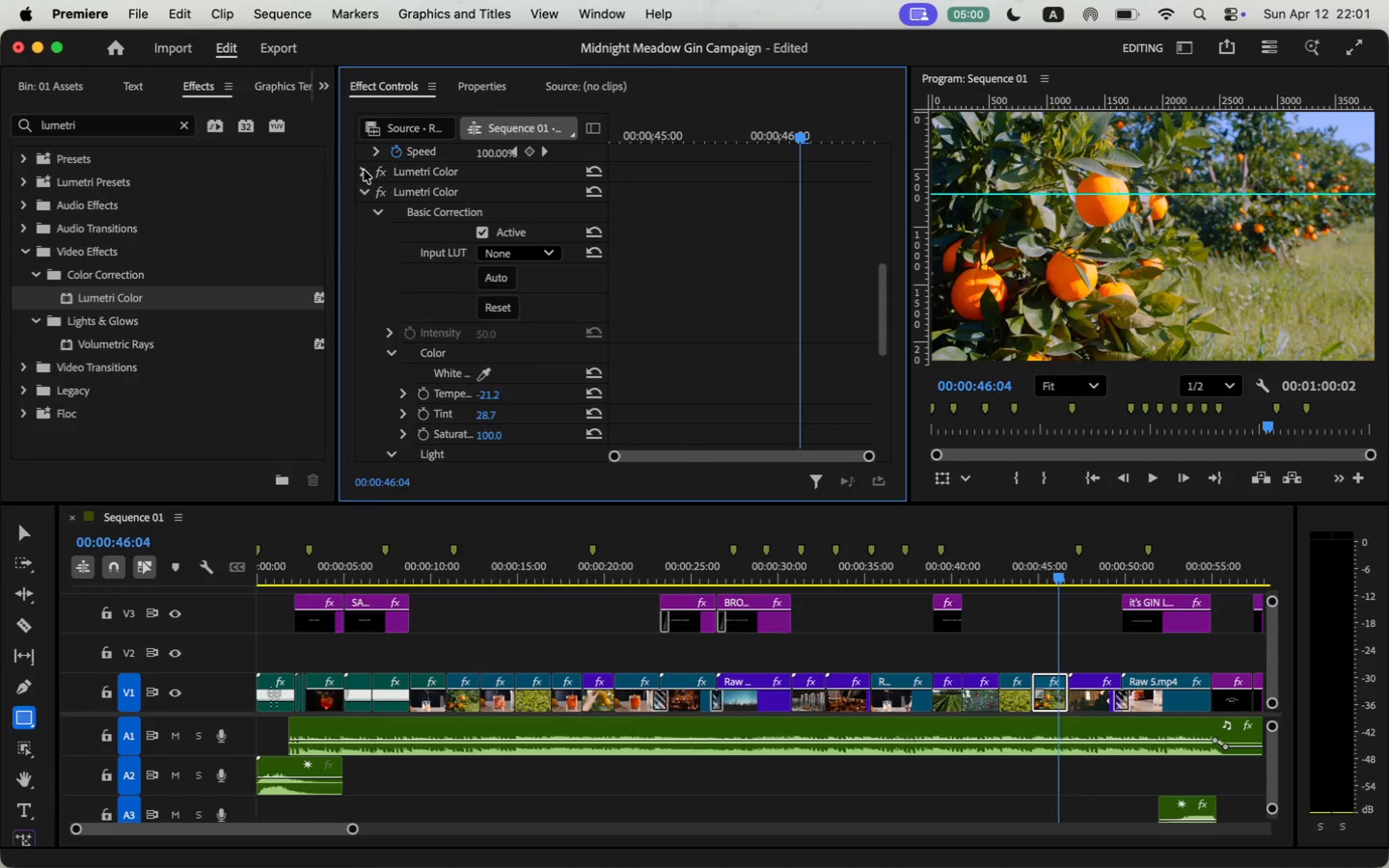 
scroll: coordinate [795, 329], scroll_direction: down, amount: 19.0
 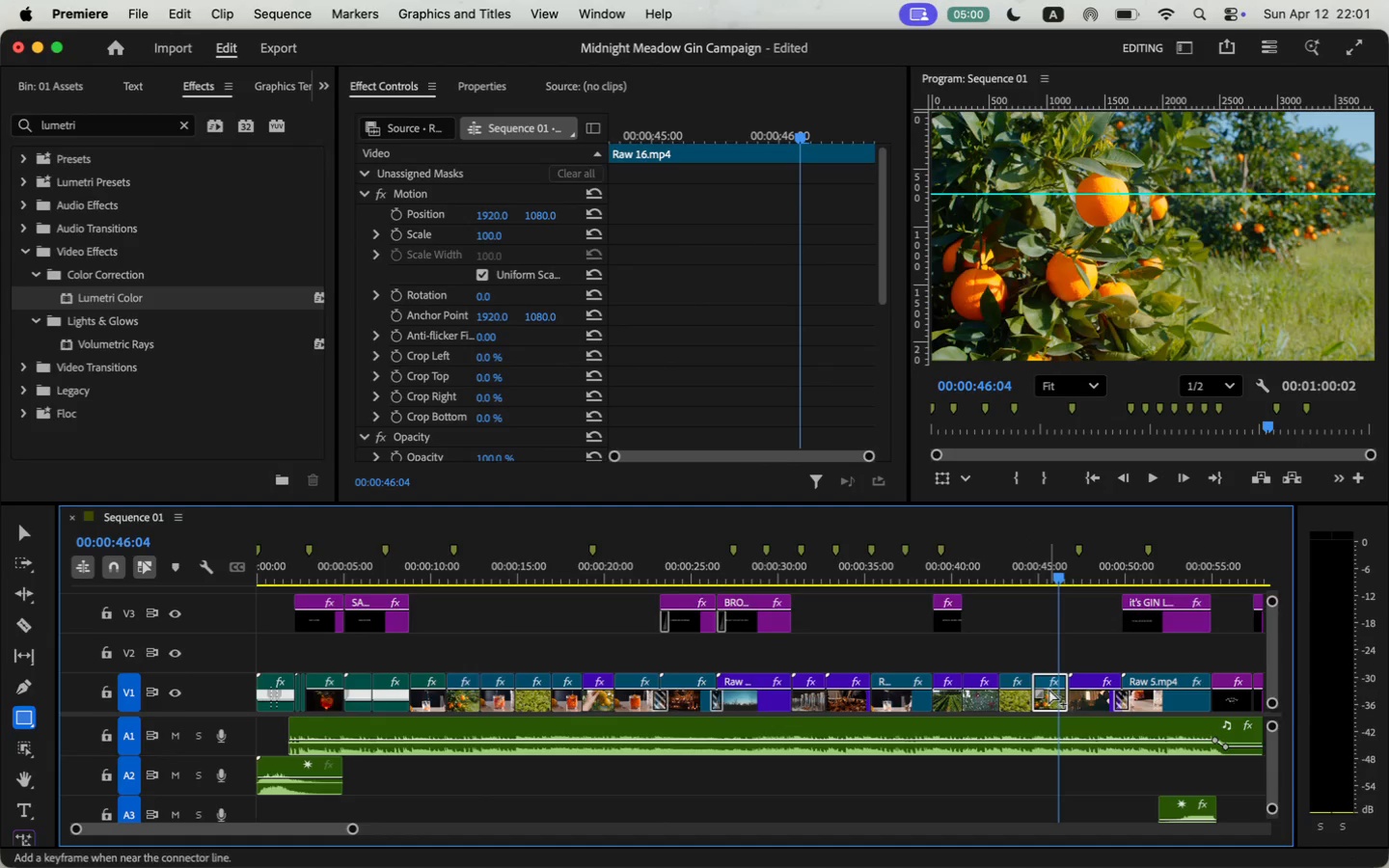 
right_click([396, 176])
 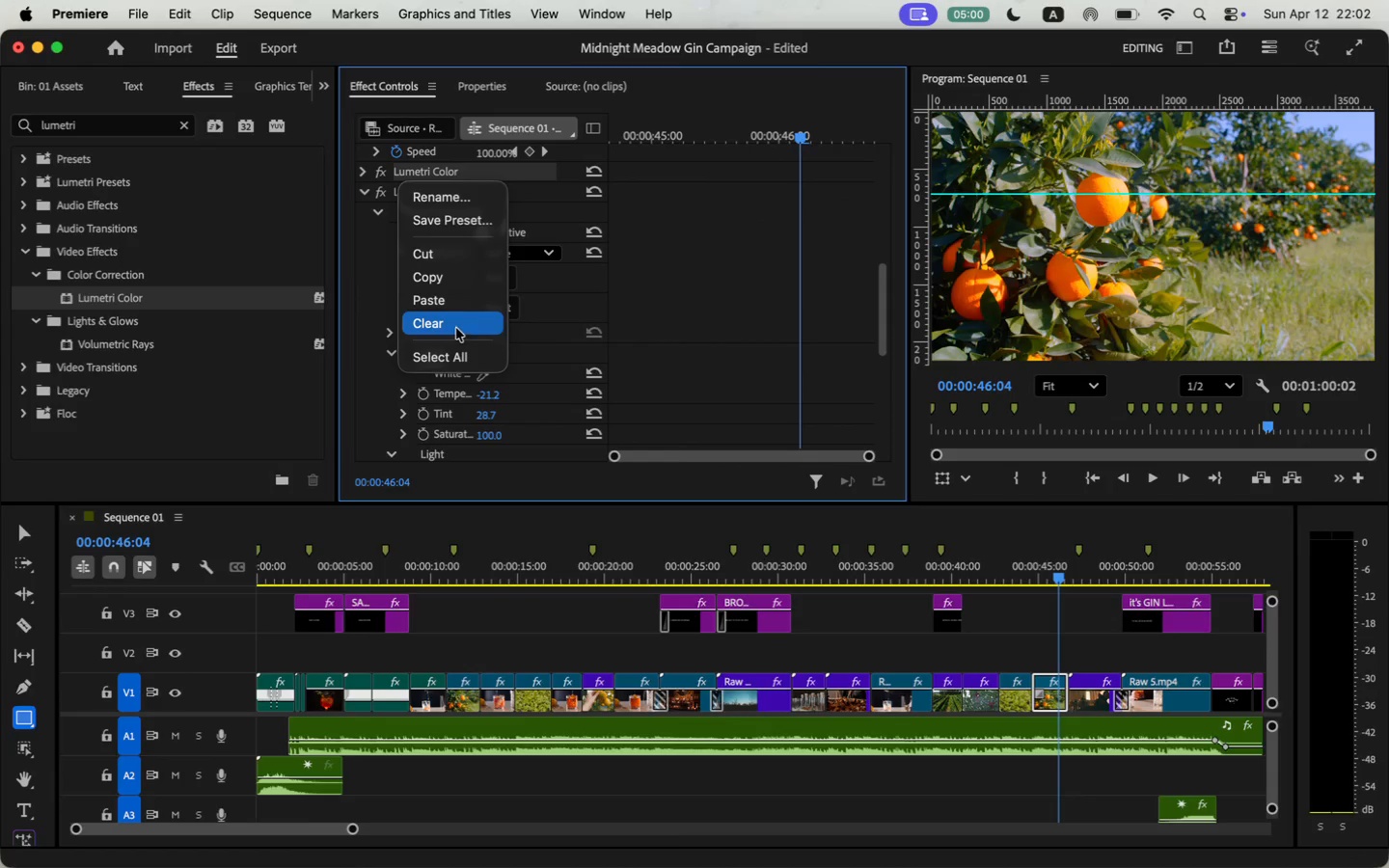 
left_click([456, 328])
 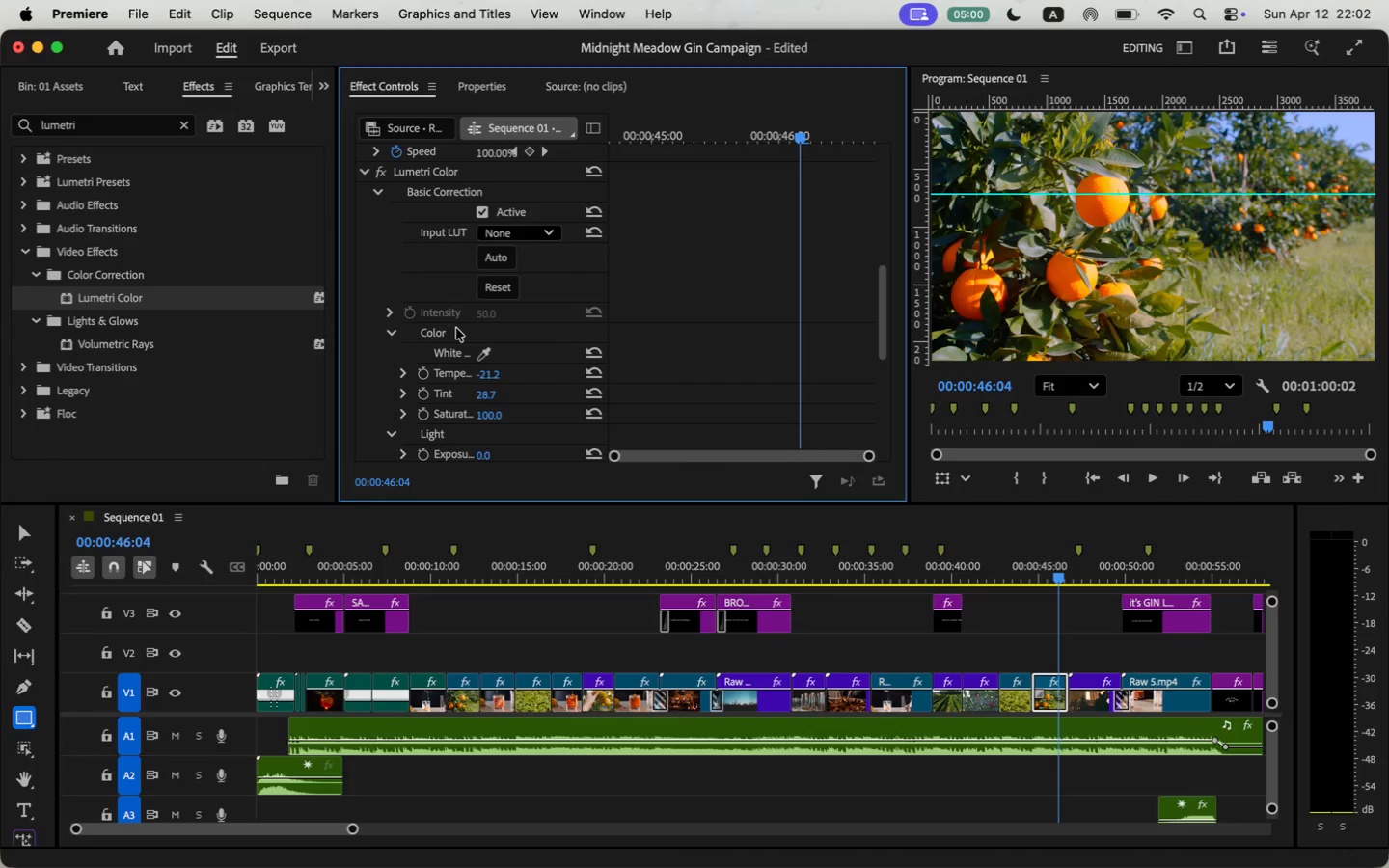 
wait(35.19)
 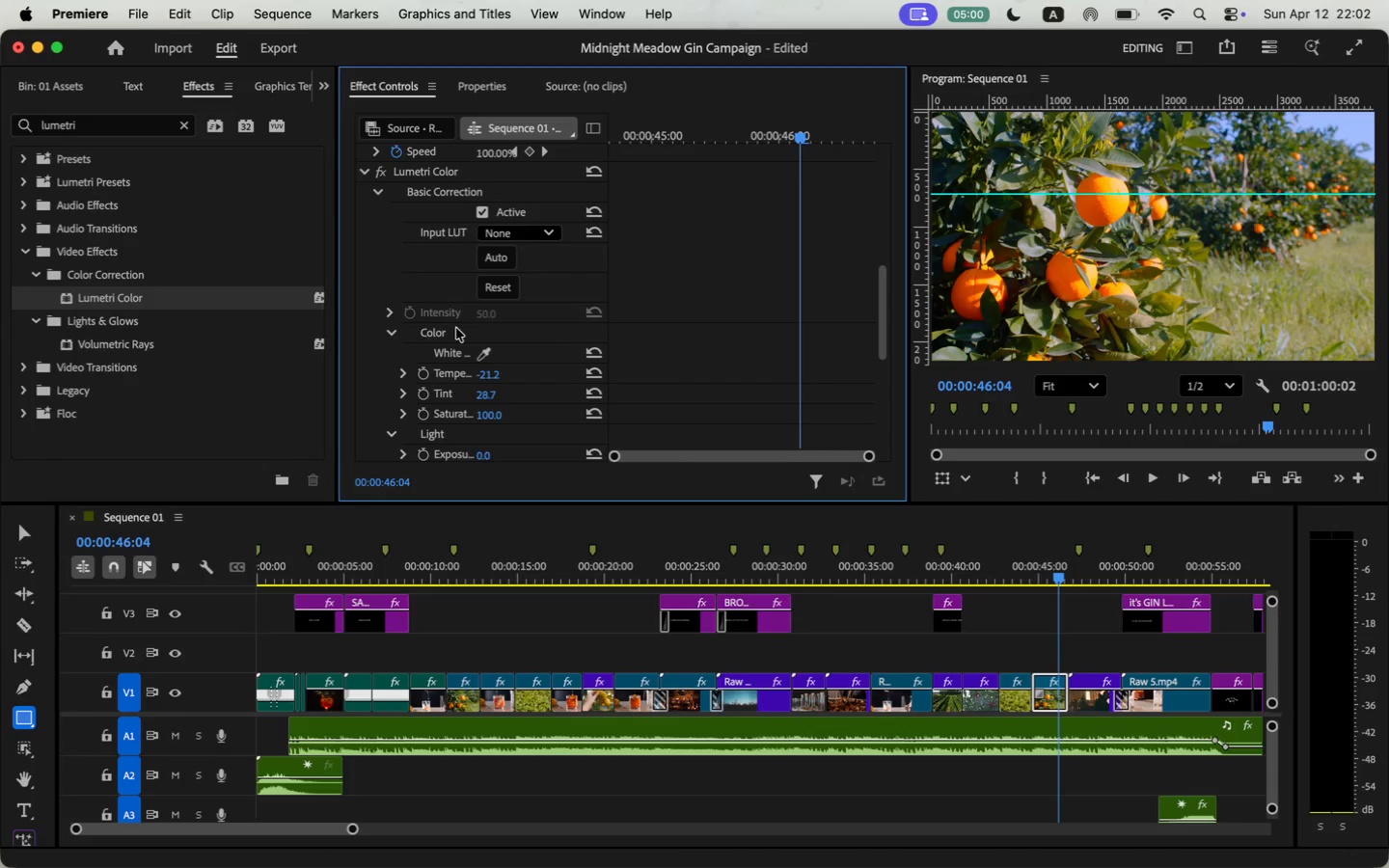 
scroll: coordinate [670, 307], scroll_direction: down, amount: 15.0
 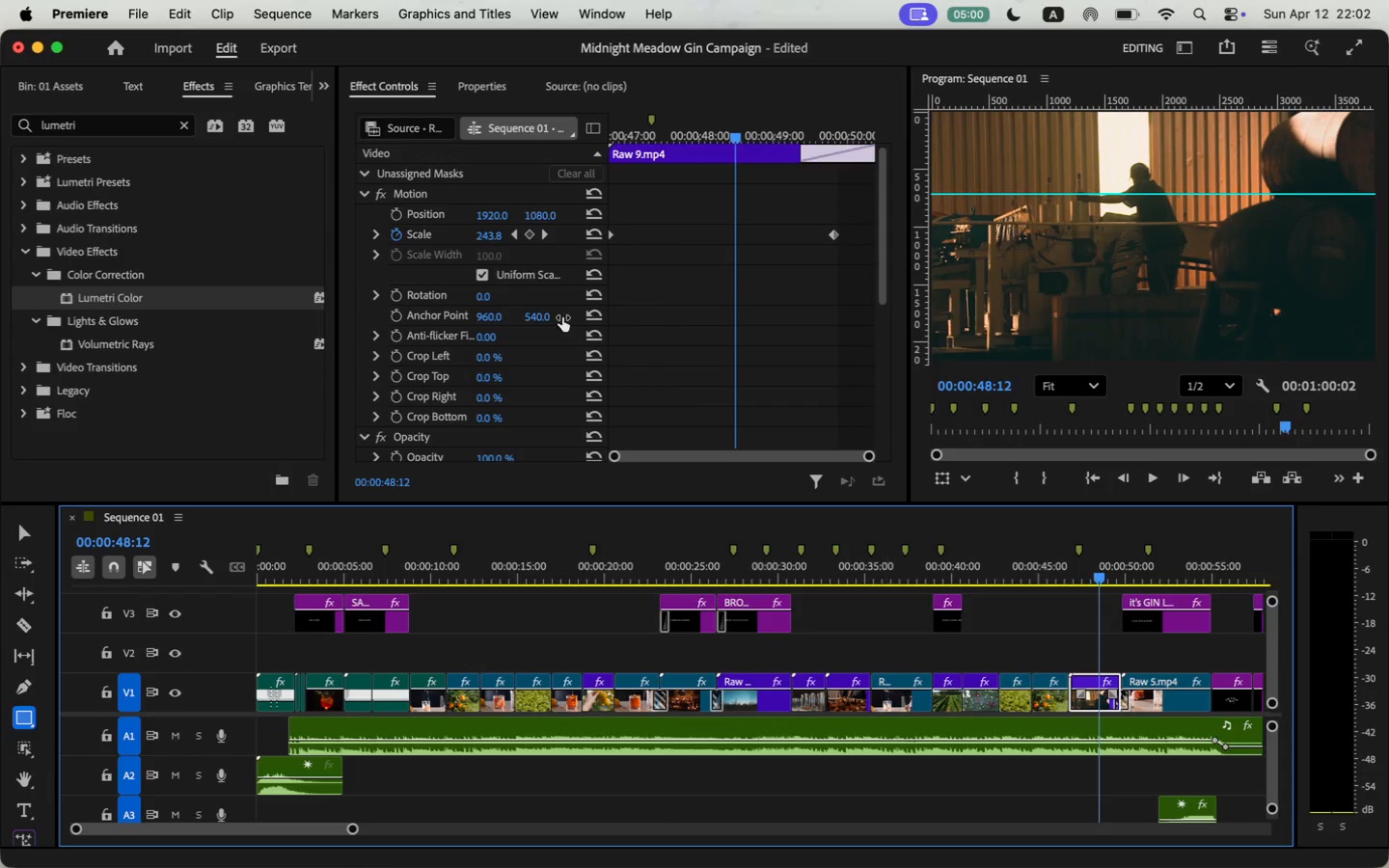 
left_click([384, 288])
 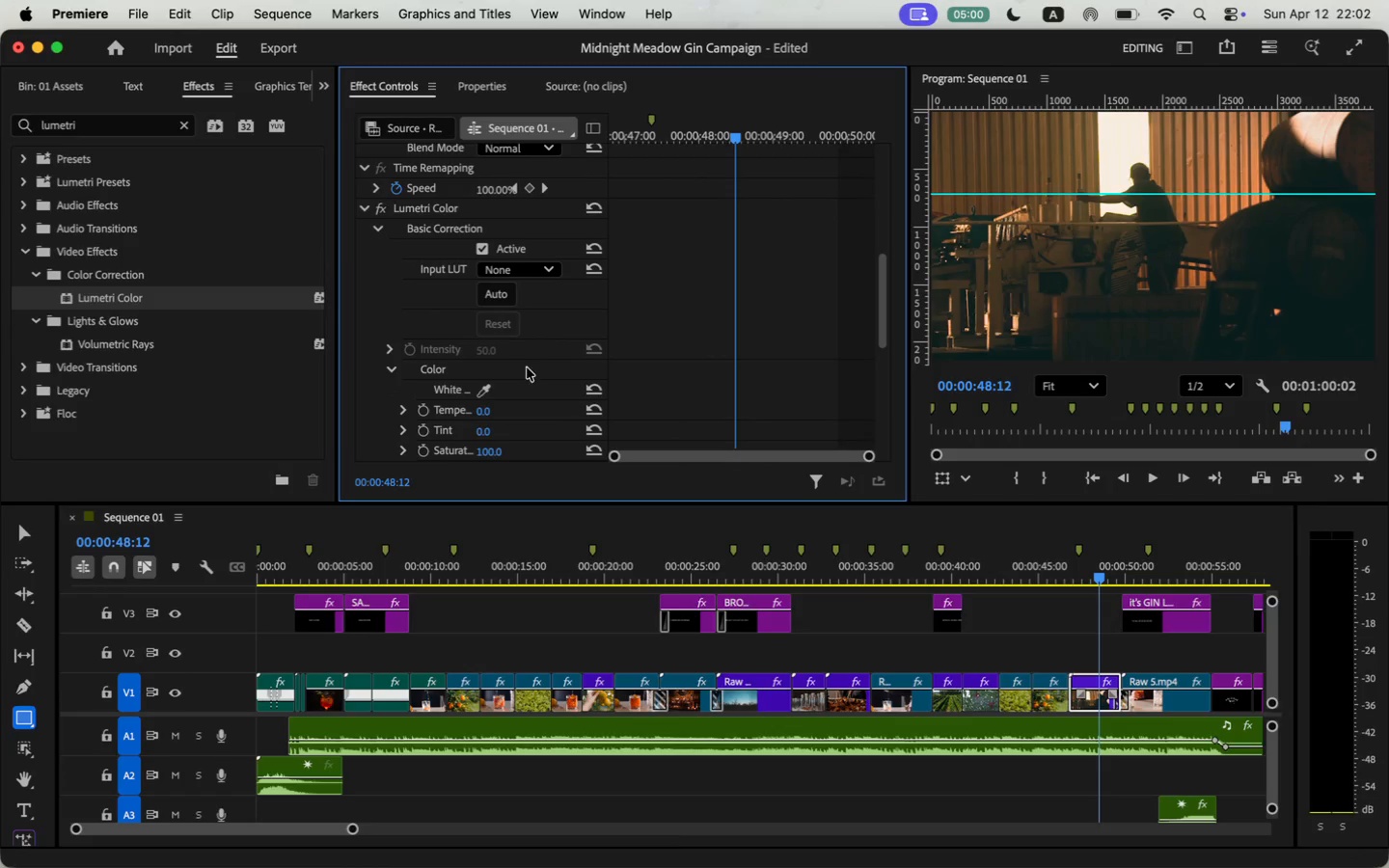 
scroll: coordinate [540, 357], scroll_direction: down, amount: 3.0
 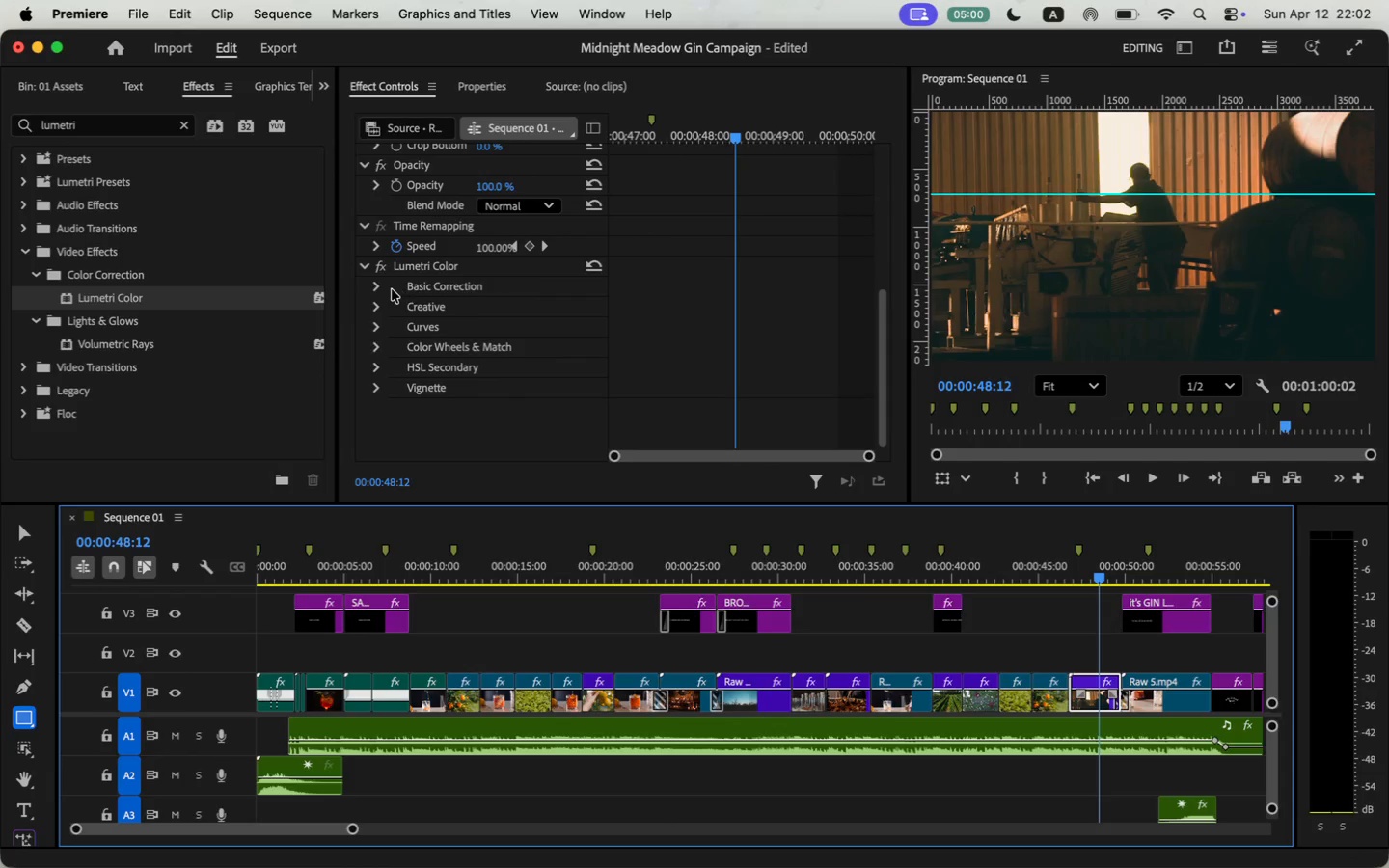 
left_click([483, 382])
 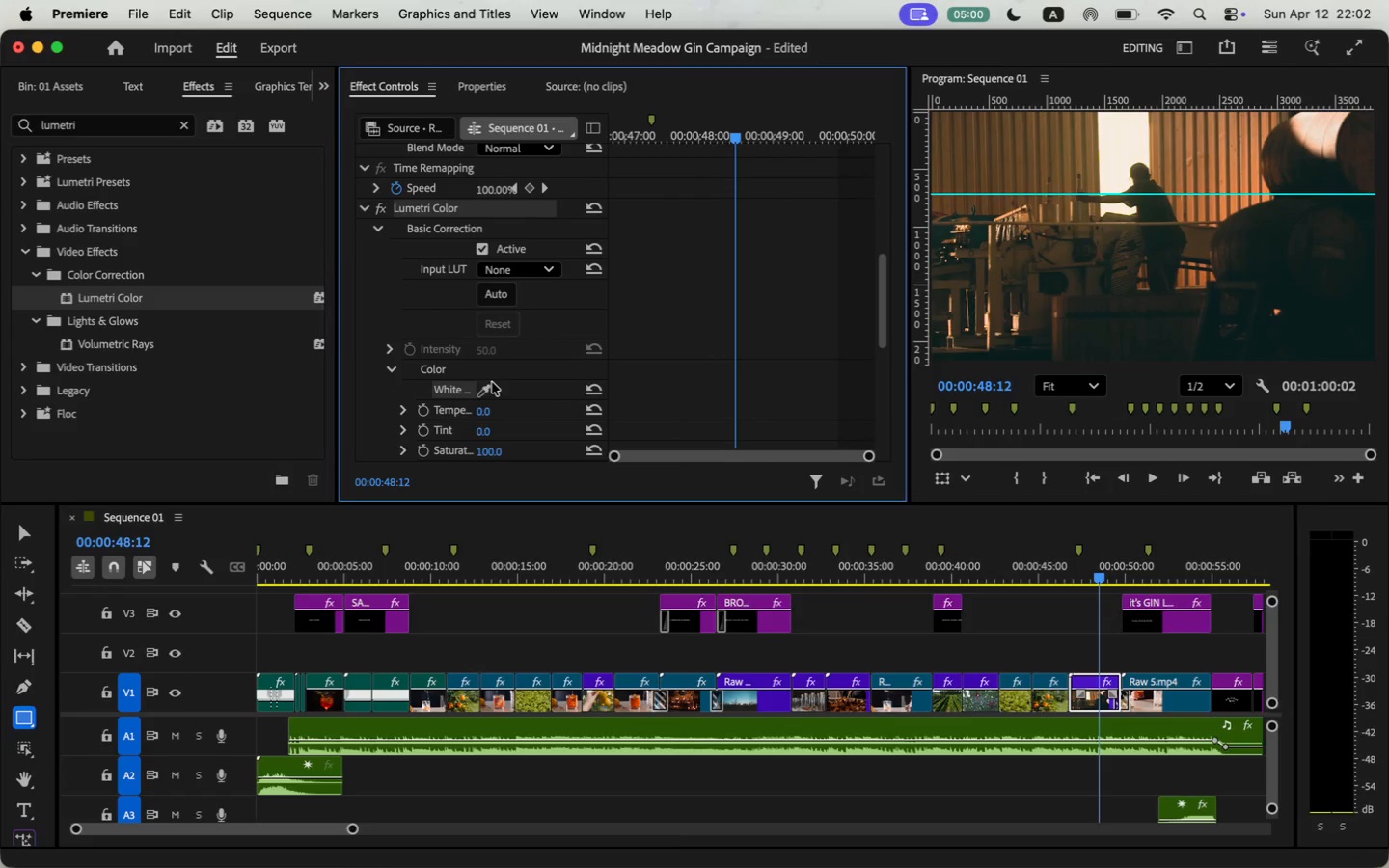 
left_click([488, 390])
 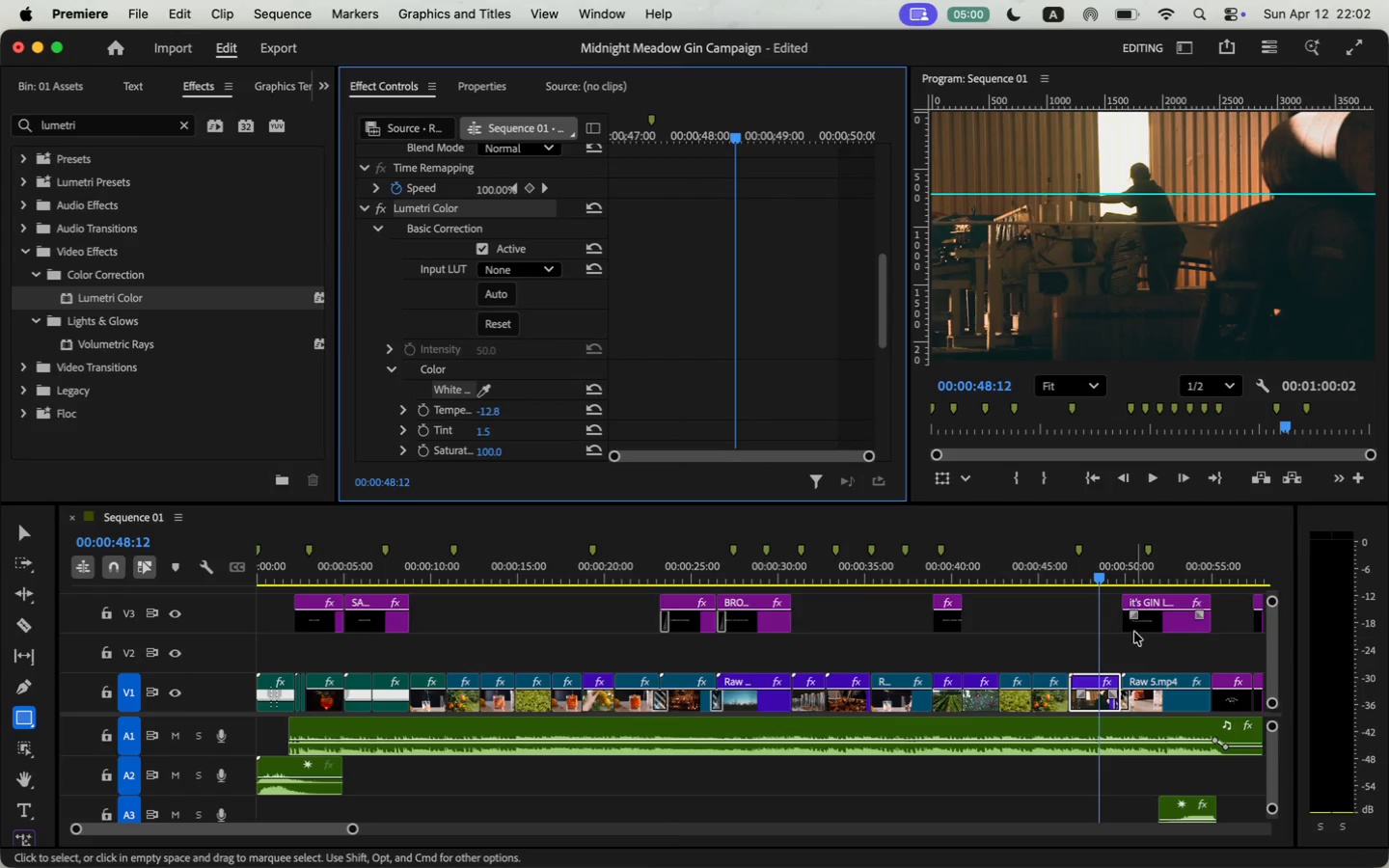 
left_click_drag(start_coordinate=[261, 829], to_coordinate=[297, 840])
 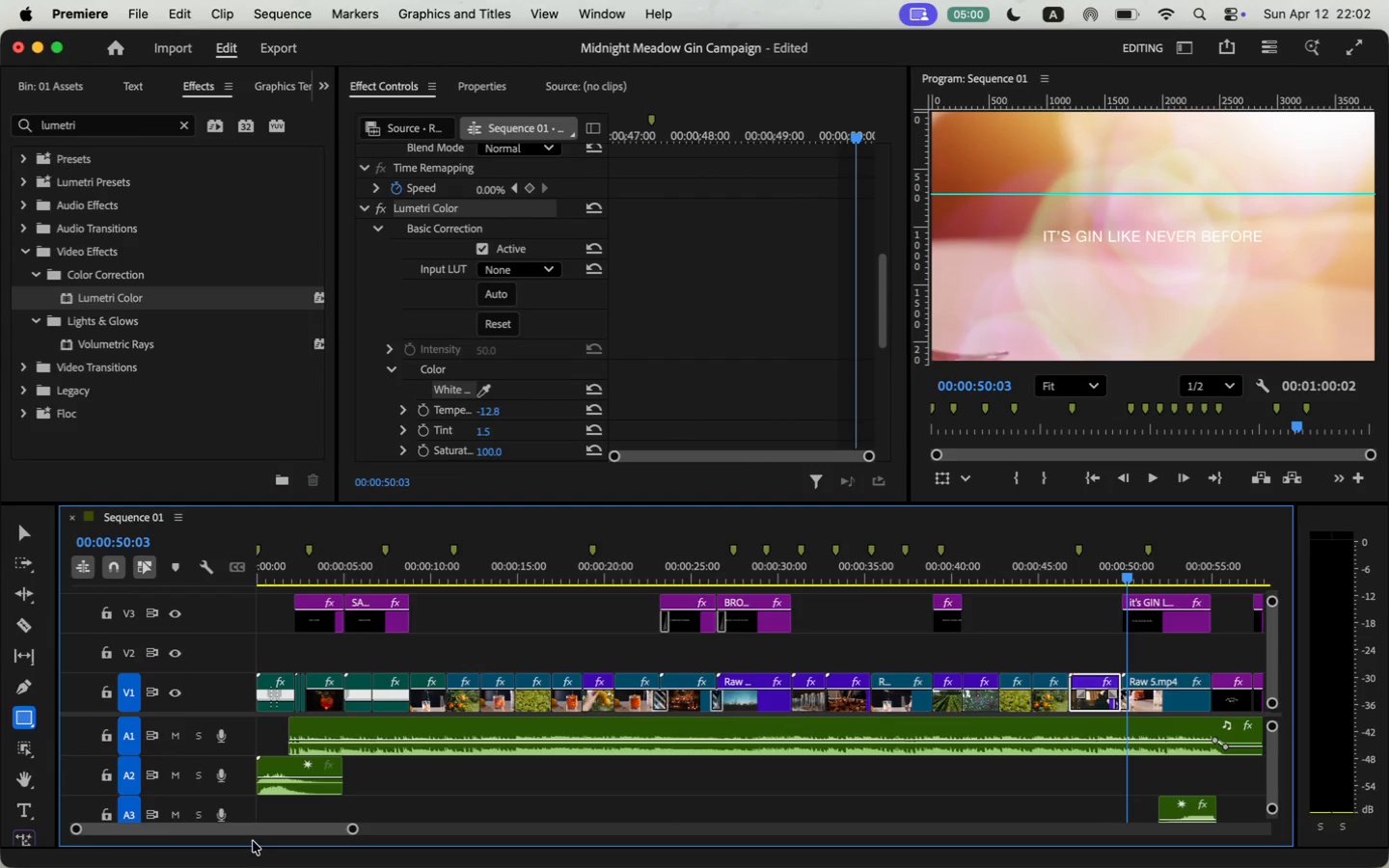 
left_click_drag(start_coordinate=[725, 578], to_coordinate=[766, 582])
 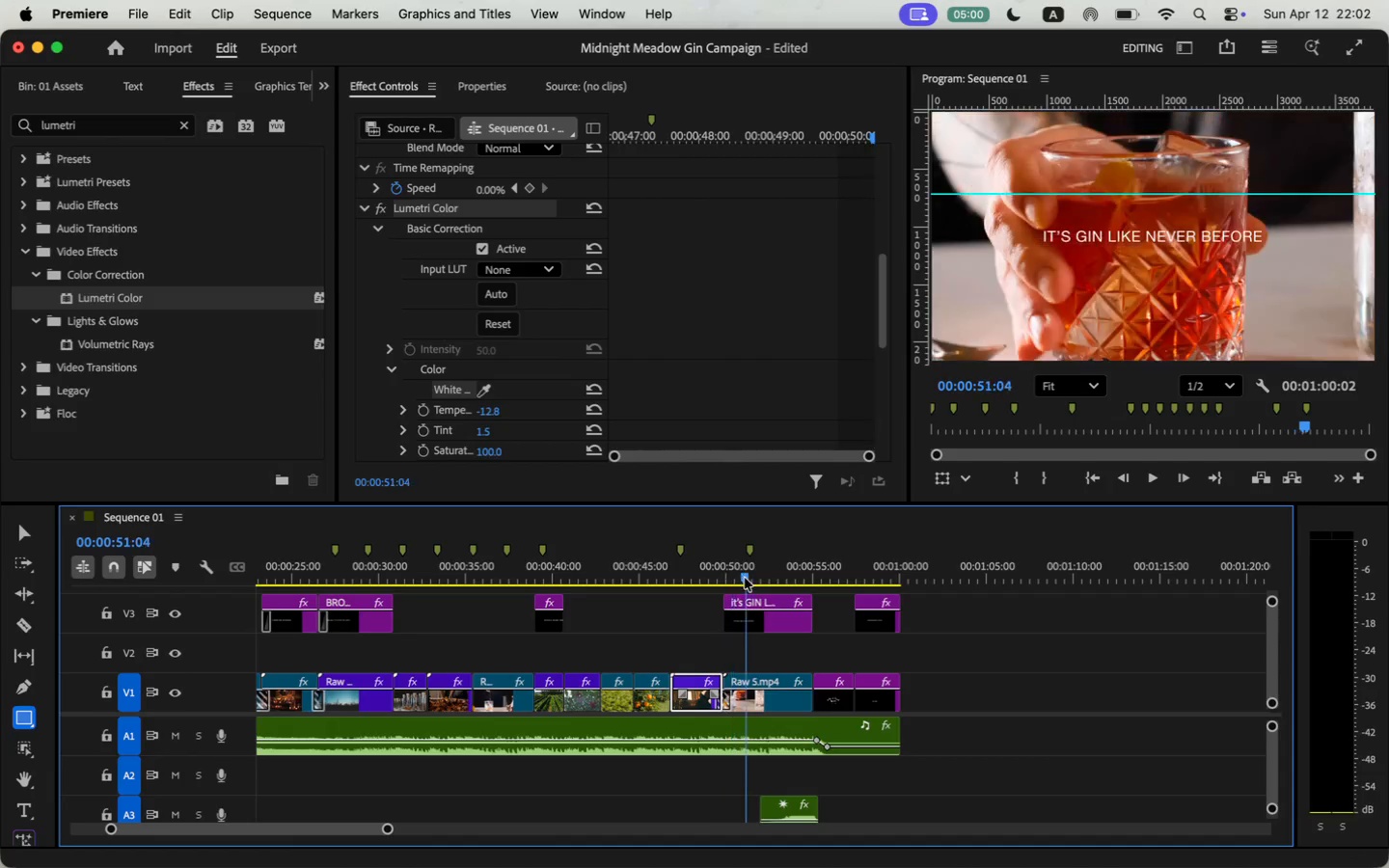 
scroll: coordinate [682, 373], scroll_direction: down, amount: 18.0
 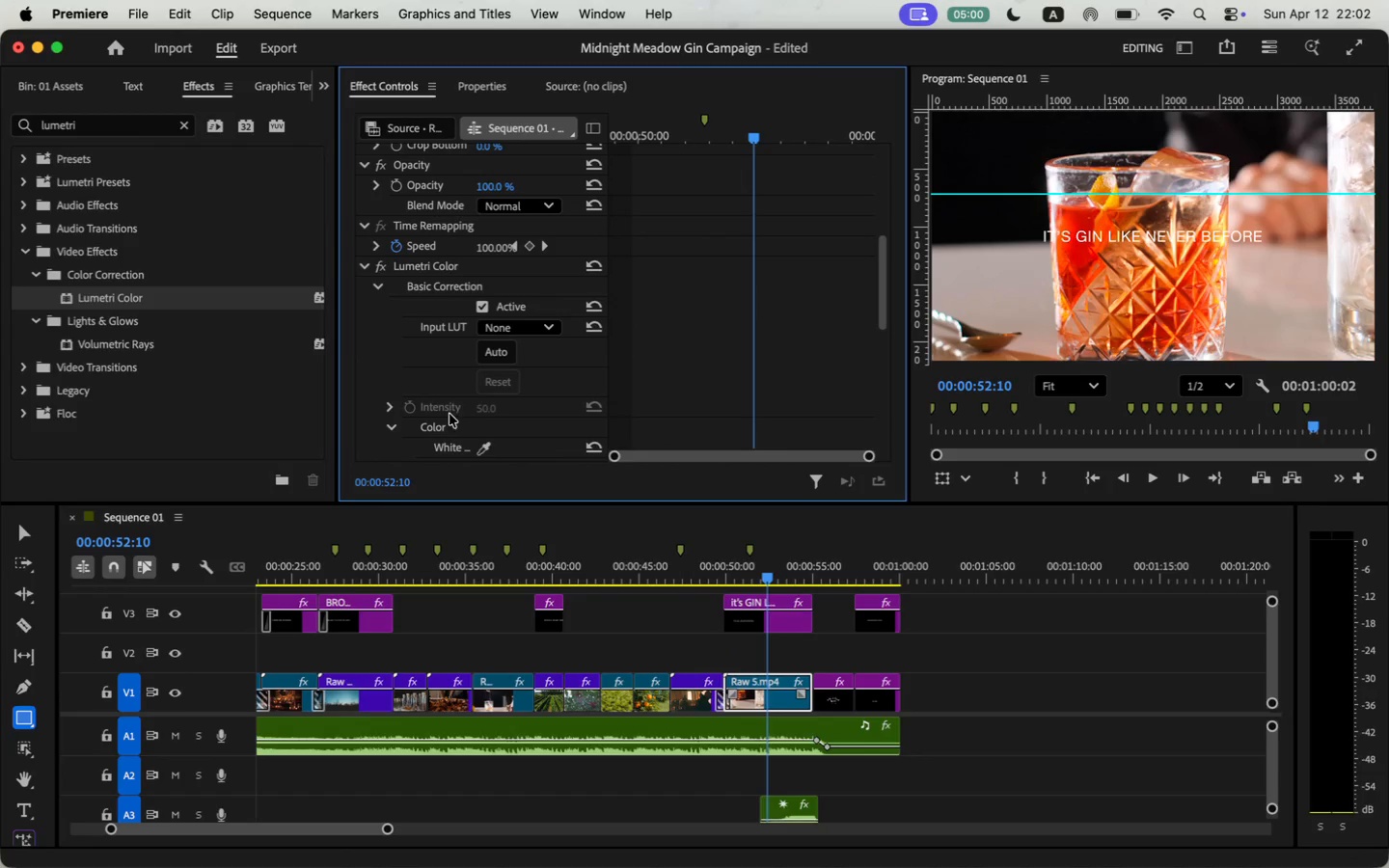 
left_click([1281, 295])
 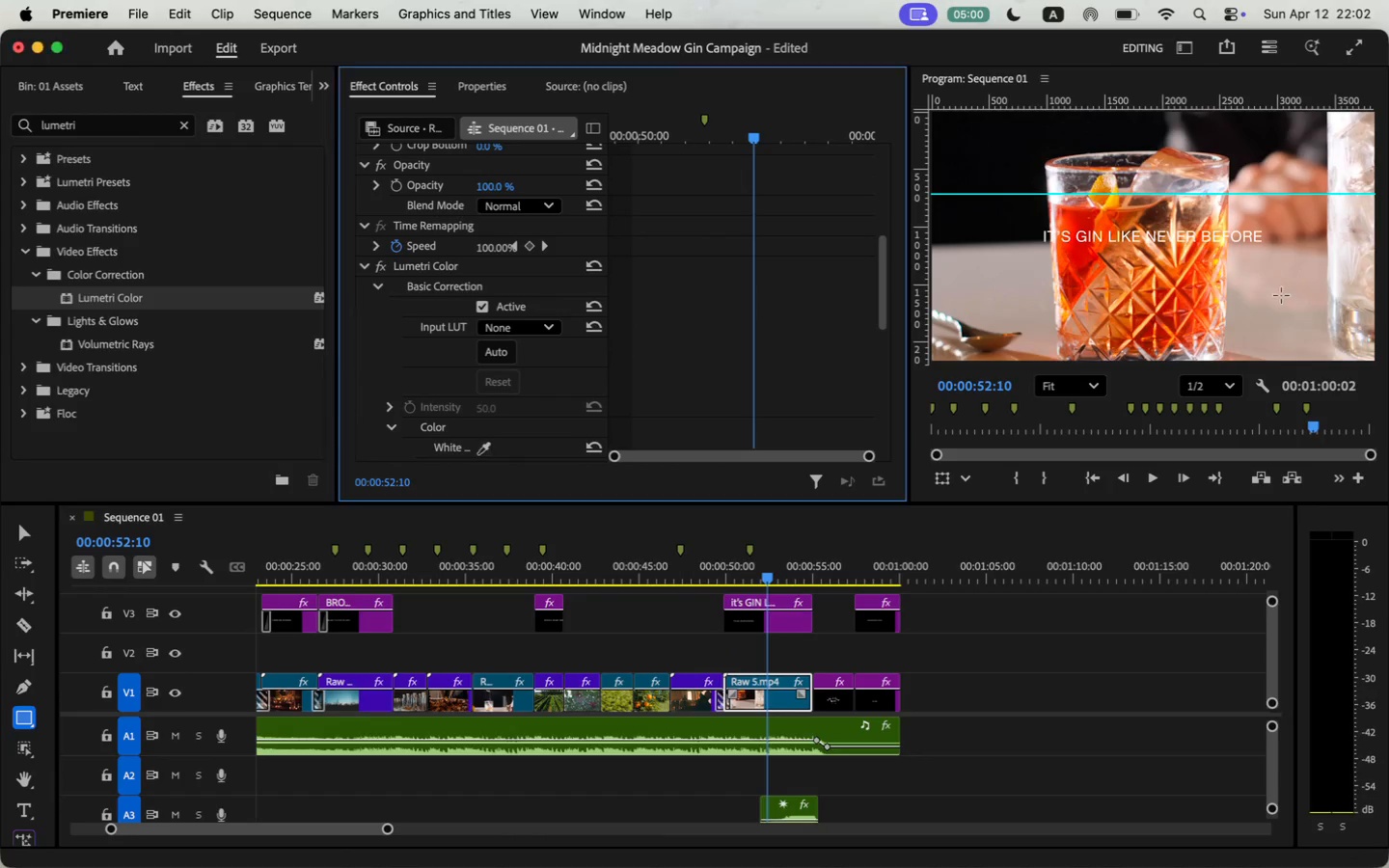 
scroll: coordinate [686, 324], scroll_direction: down, amount: 16.0
 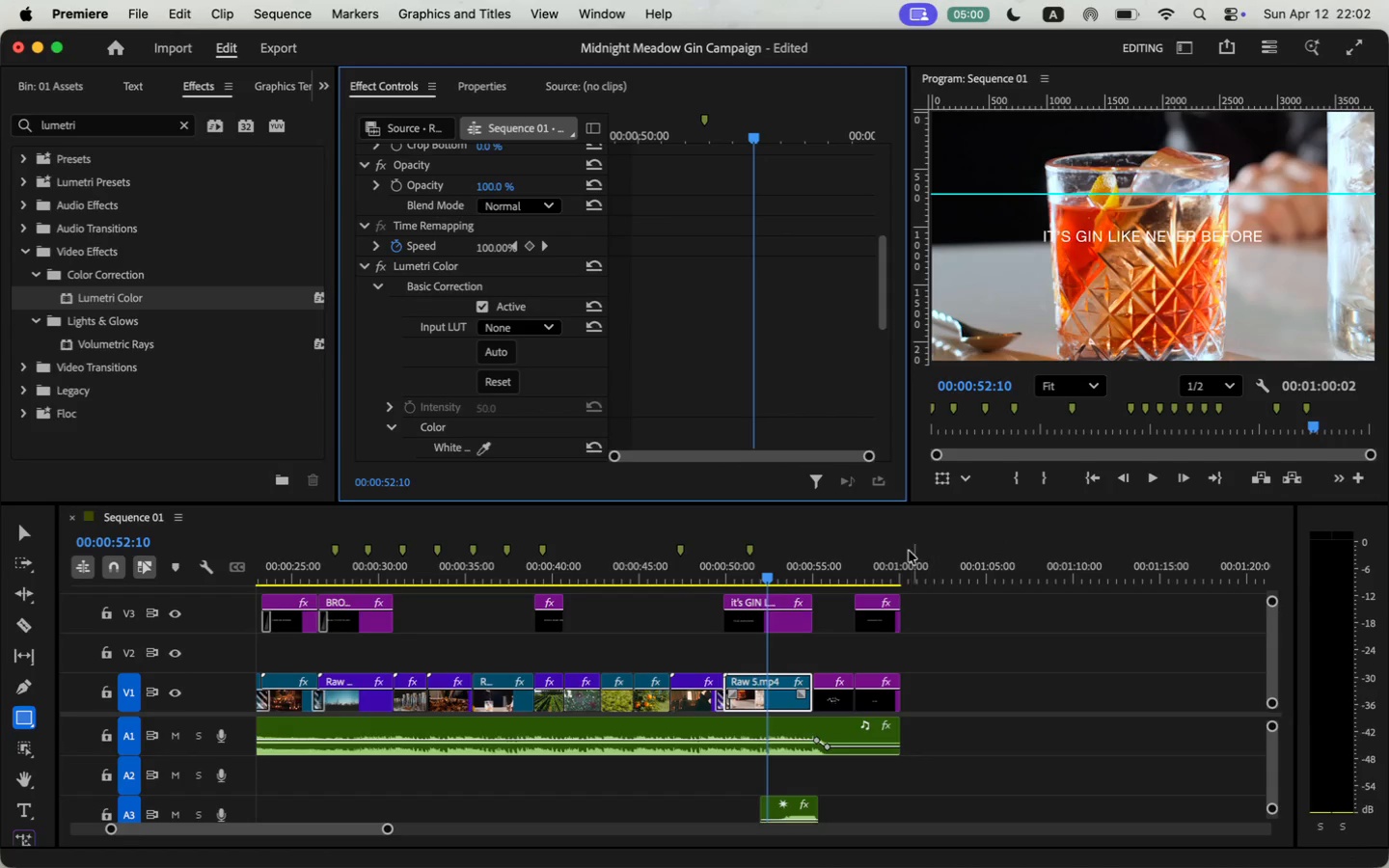 
scroll: coordinate [487, 260], scroll_direction: up, amount: 2.0
 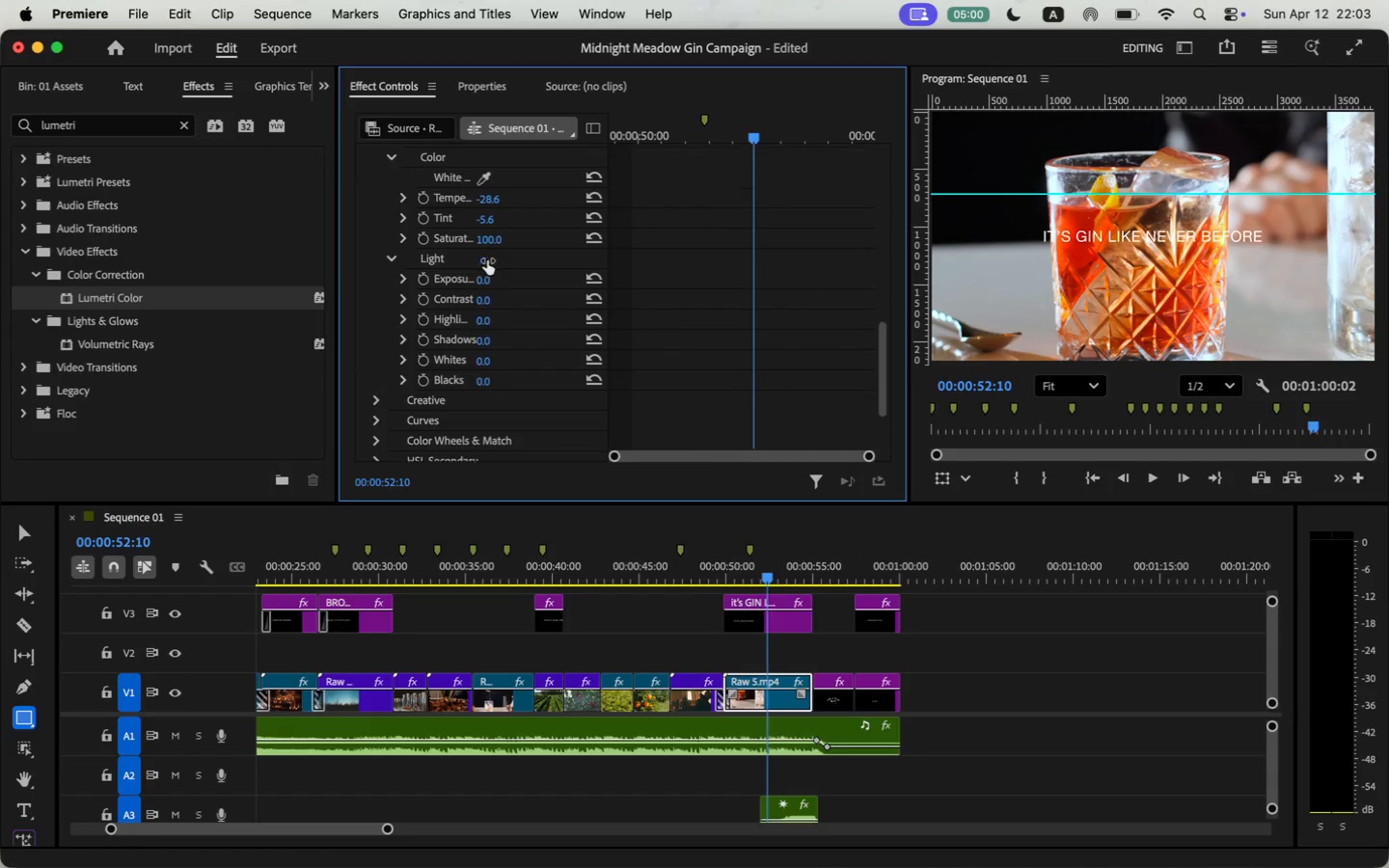 
left_click([491, 220])
 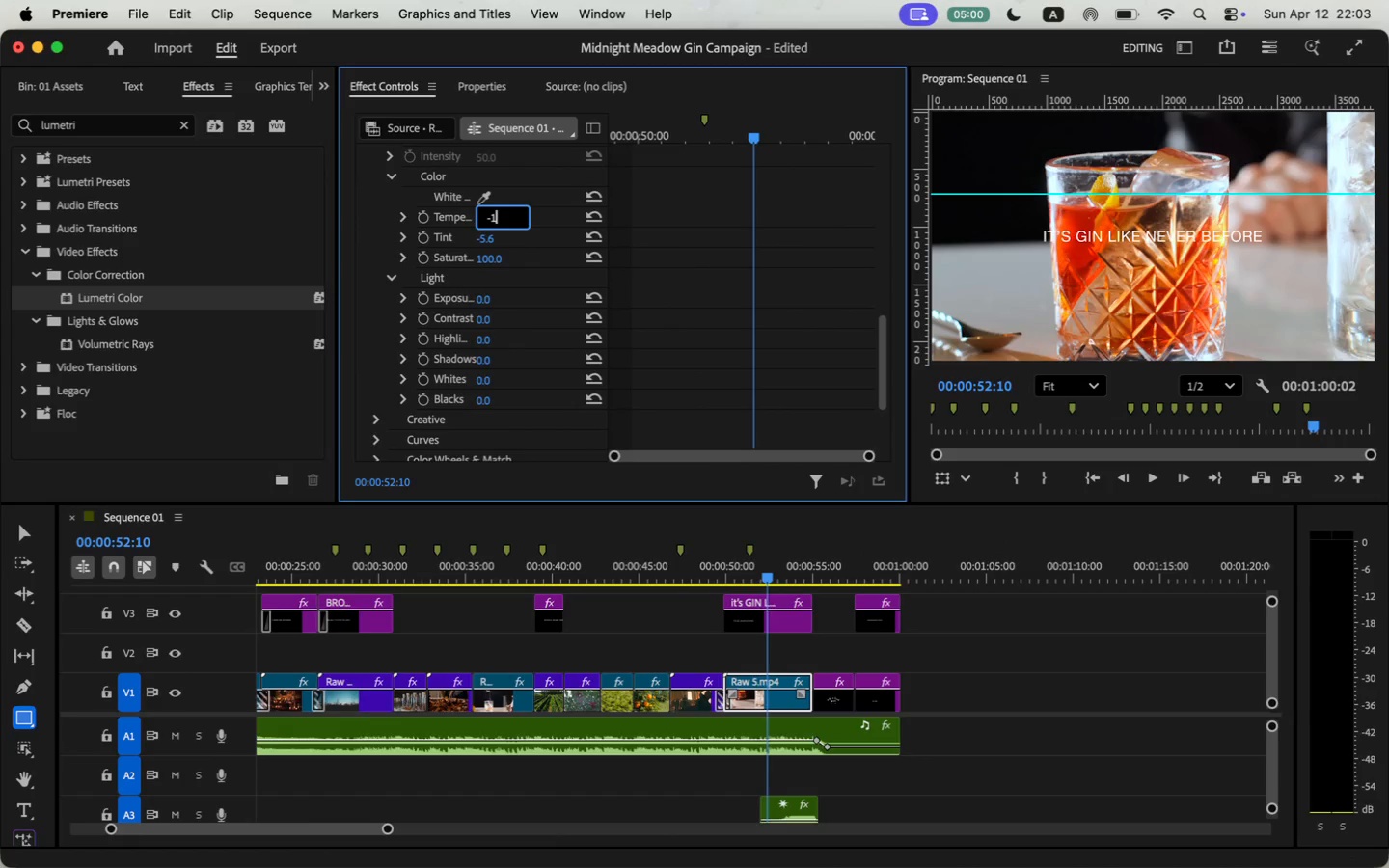 
type(-18)
 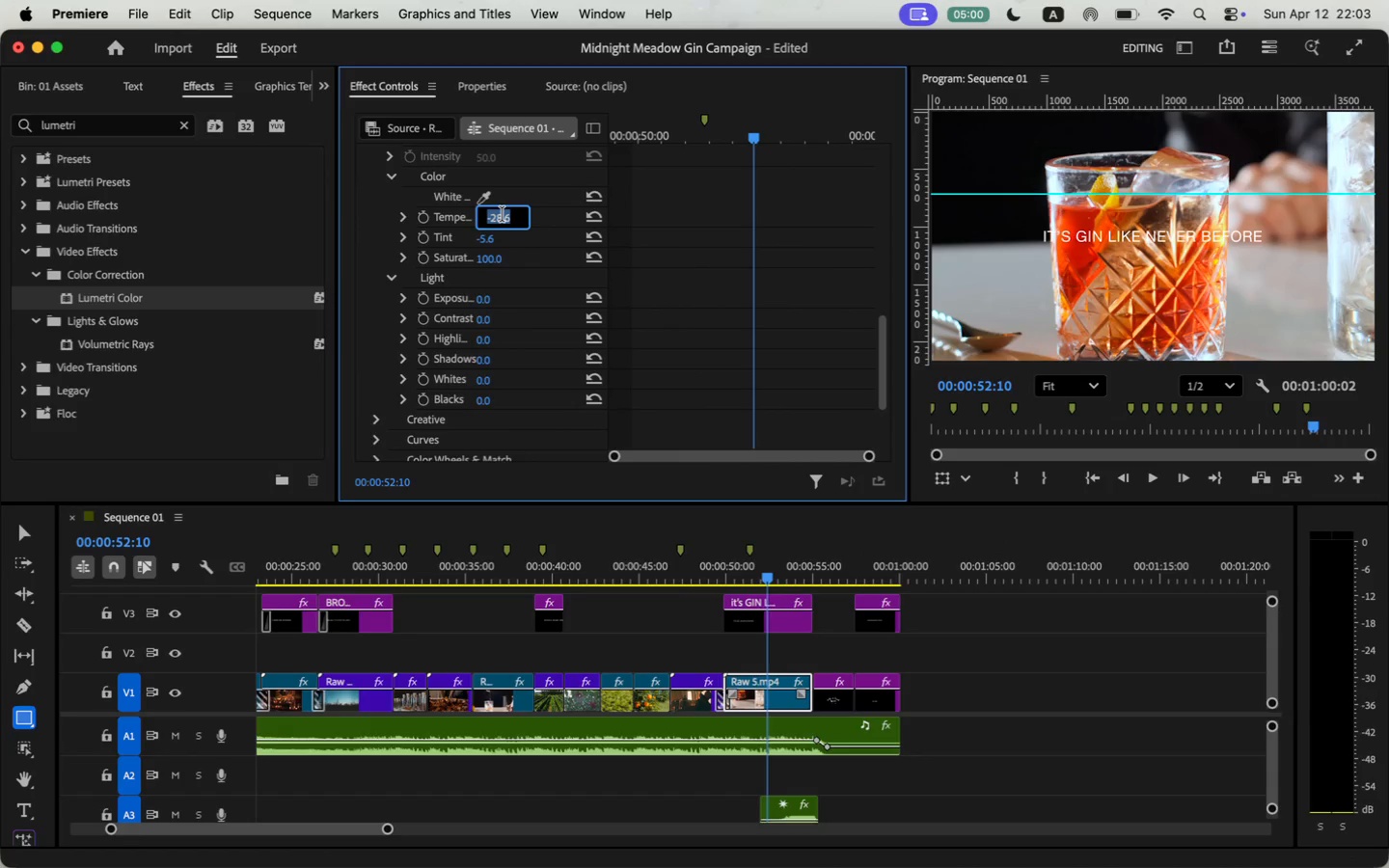 
key(Enter)
 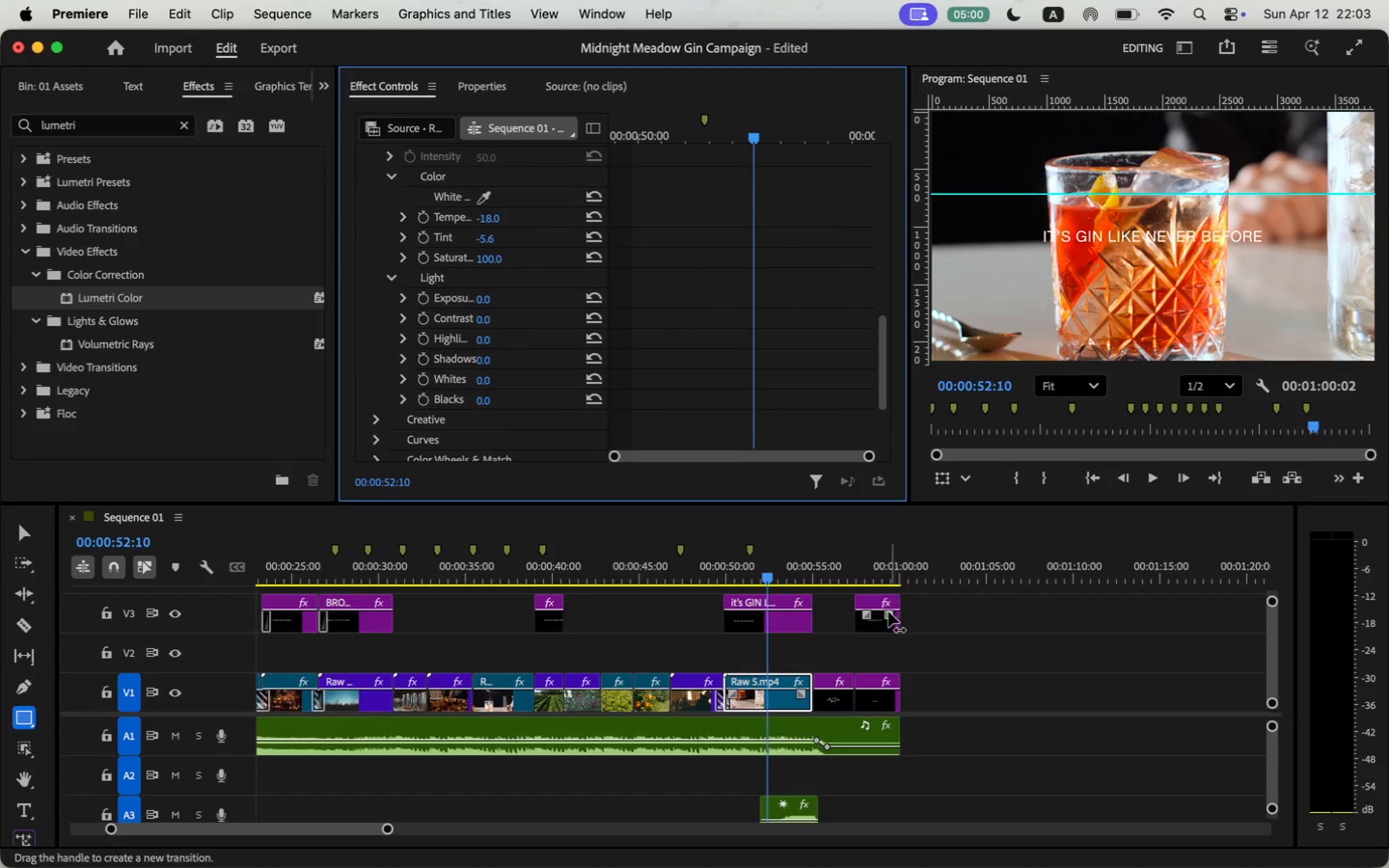 
left_click([837, 560])
 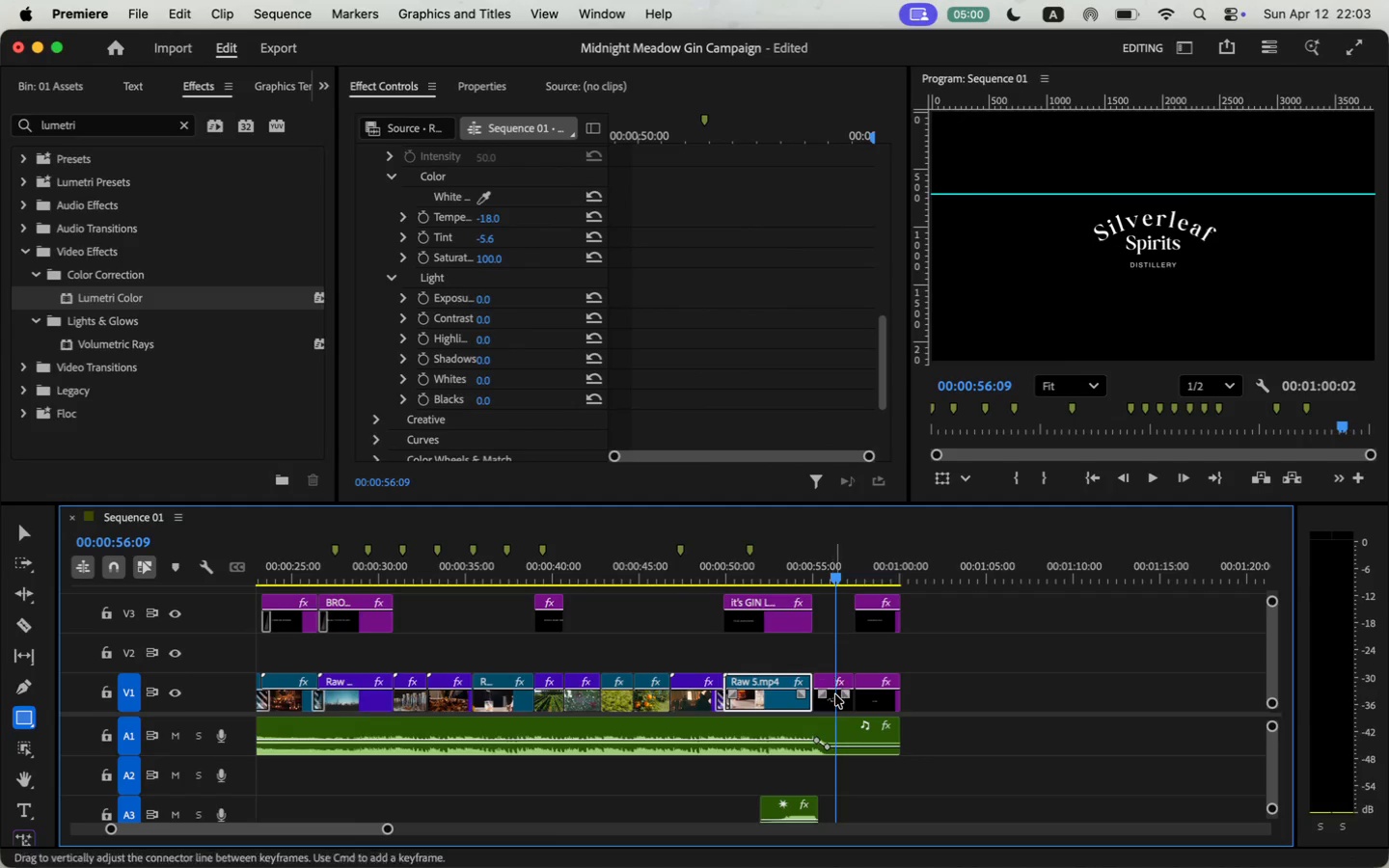 
left_click([836, 698])
 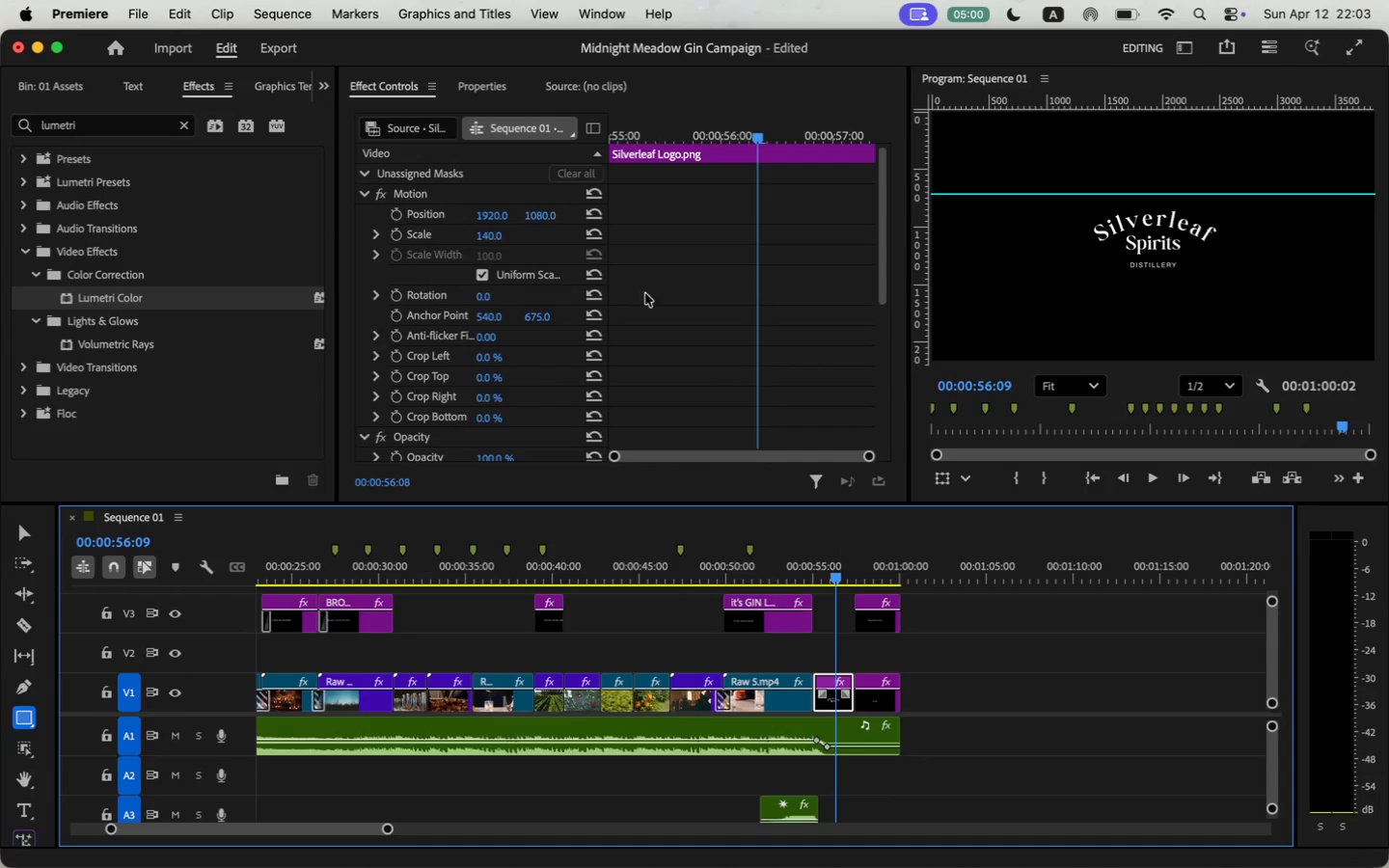 
double_click([779, 571])
 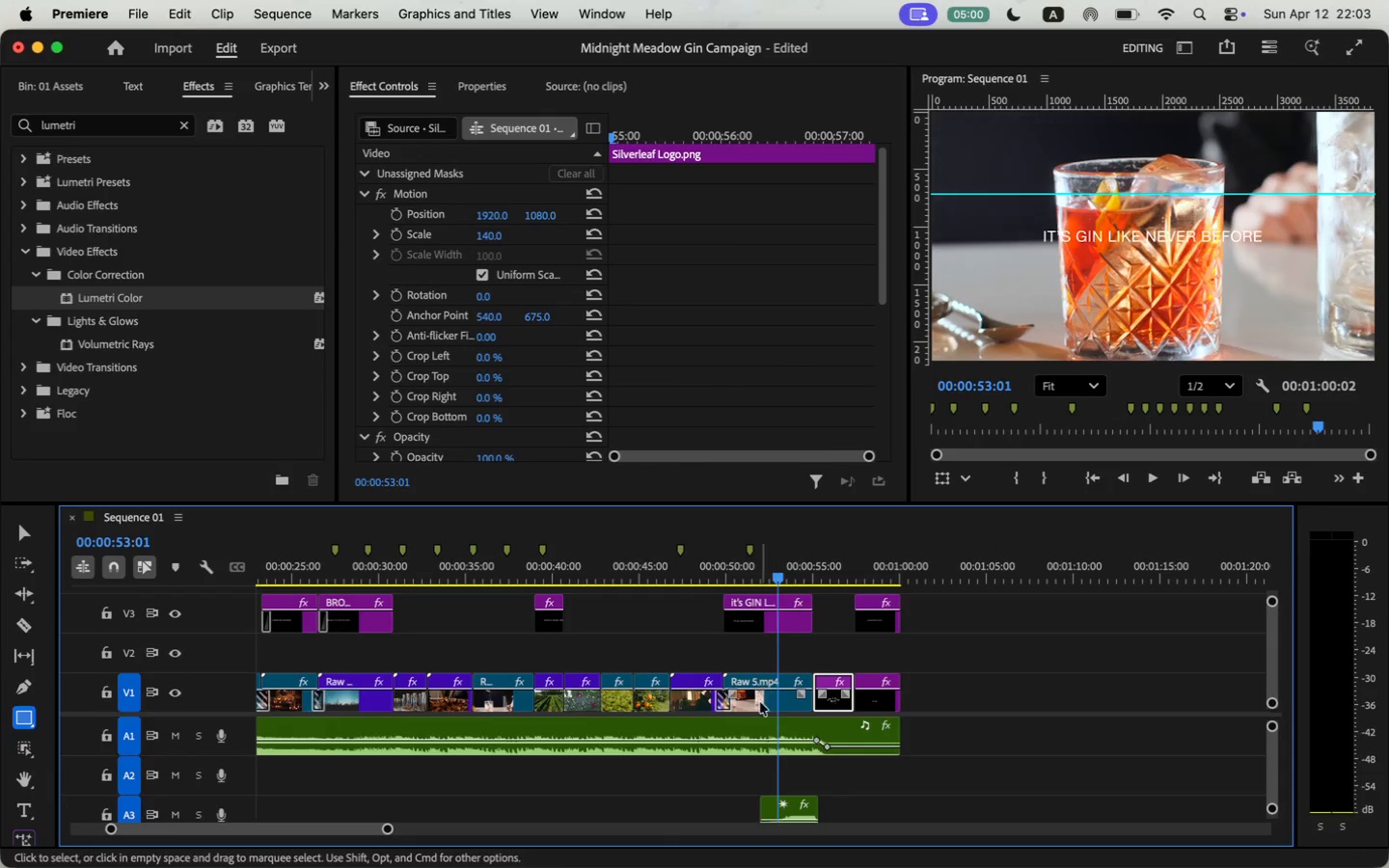 
left_click([759, 704])
 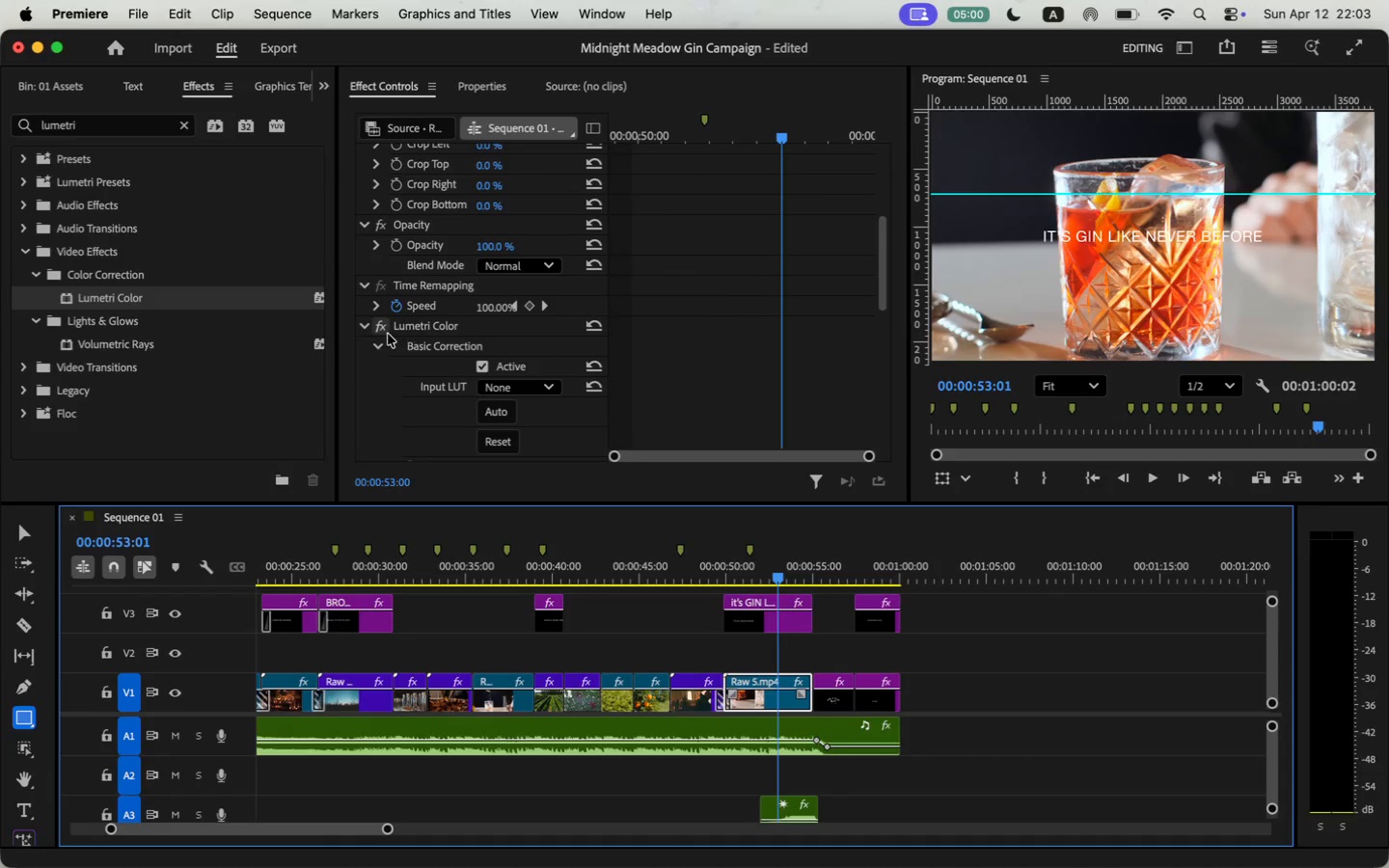 
scroll: coordinate [445, 376], scroll_direction: down, amount: 11.0
 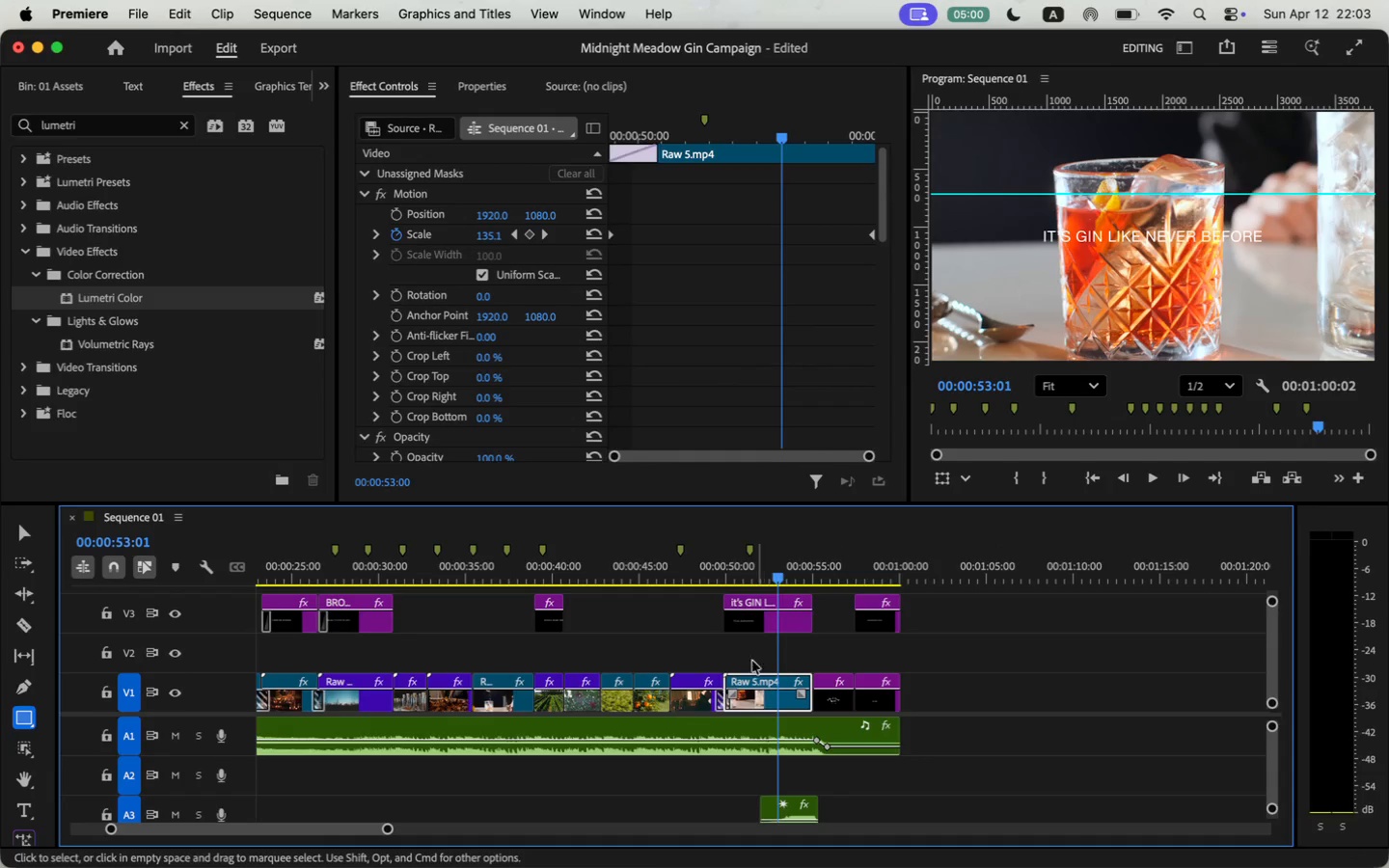 
left_click([385, 330])
 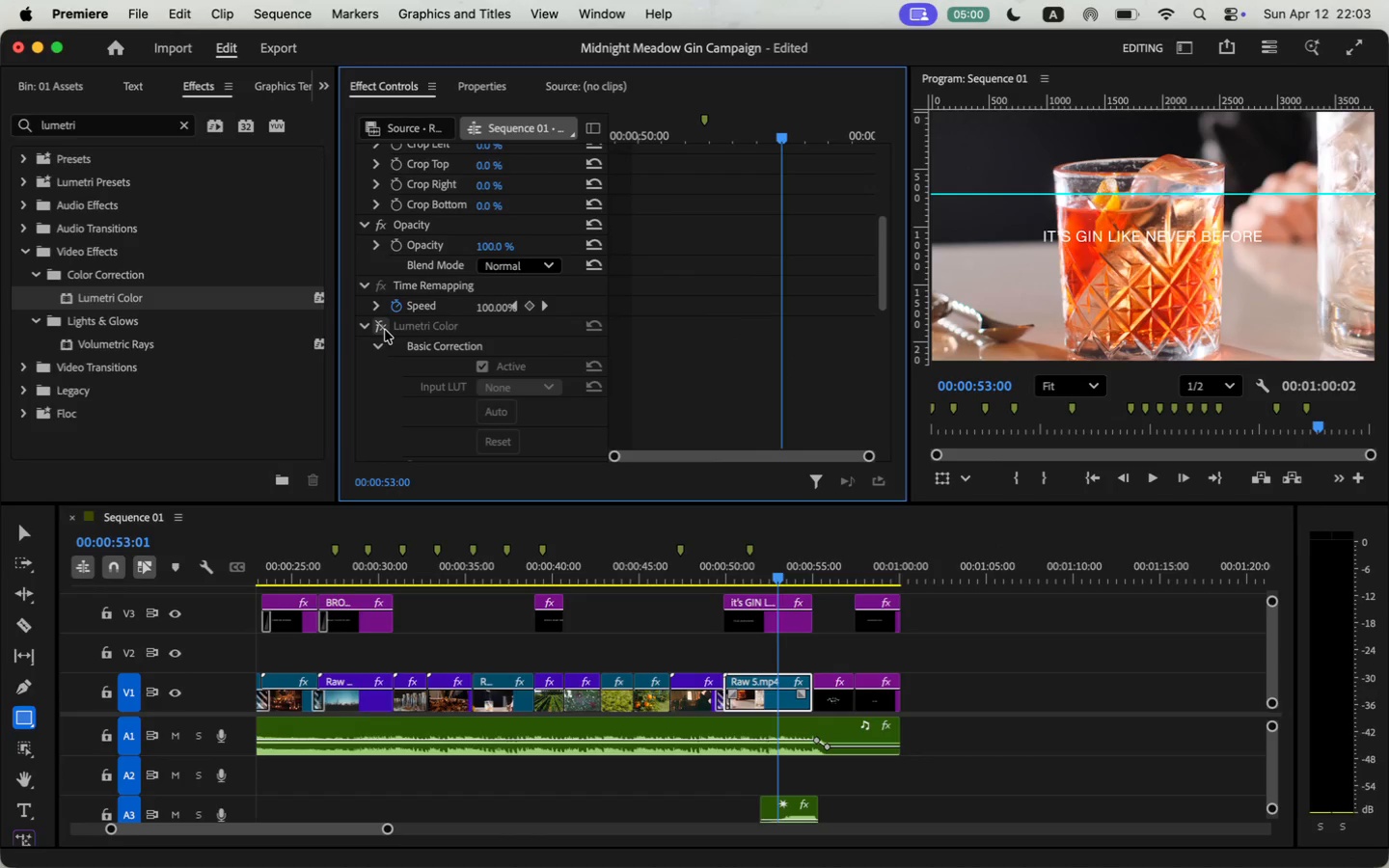 
left_click([385, 330])
 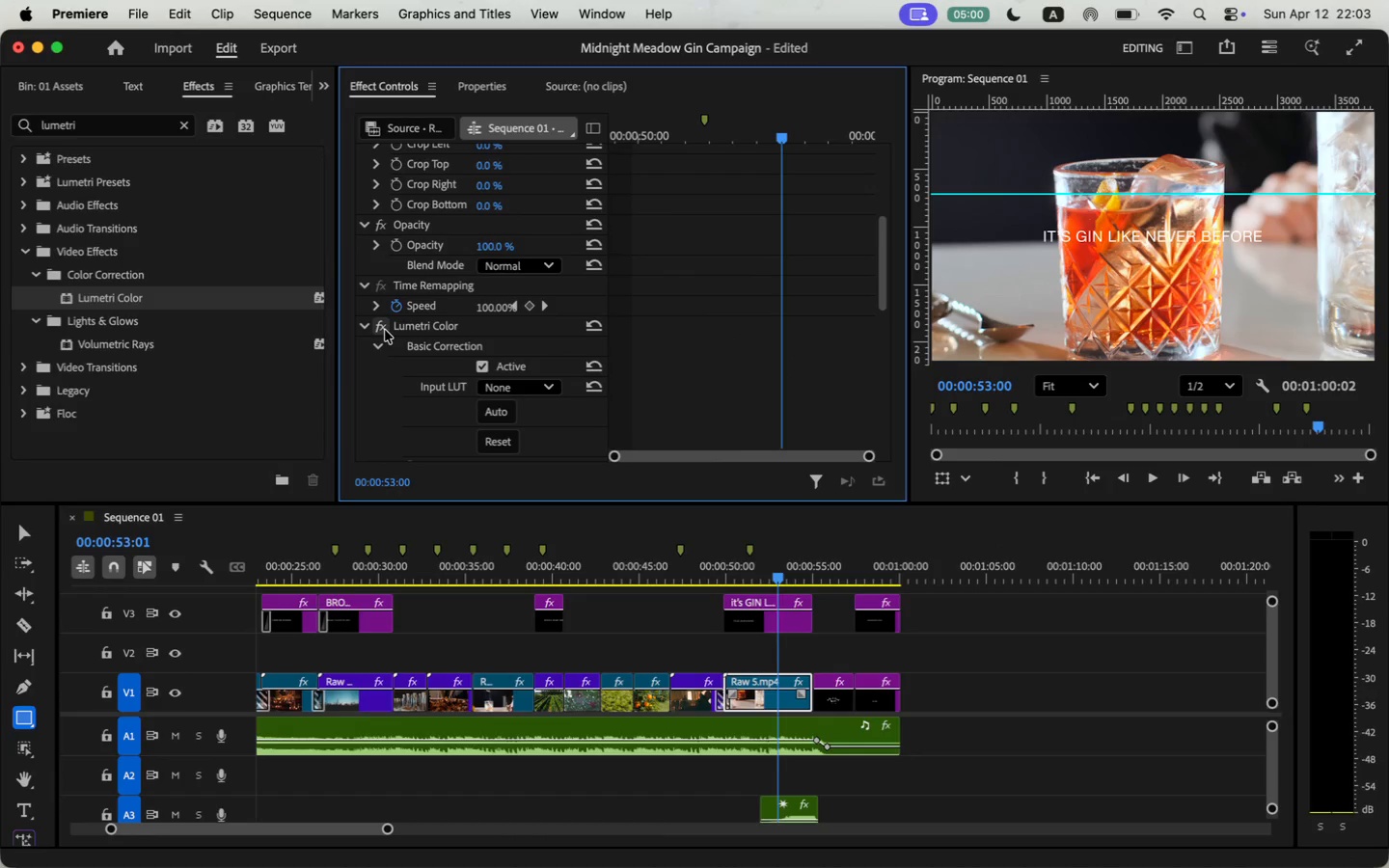 
left_click_drag(start_coordinate=[728, 574], to_coordinate=[204, 582])
 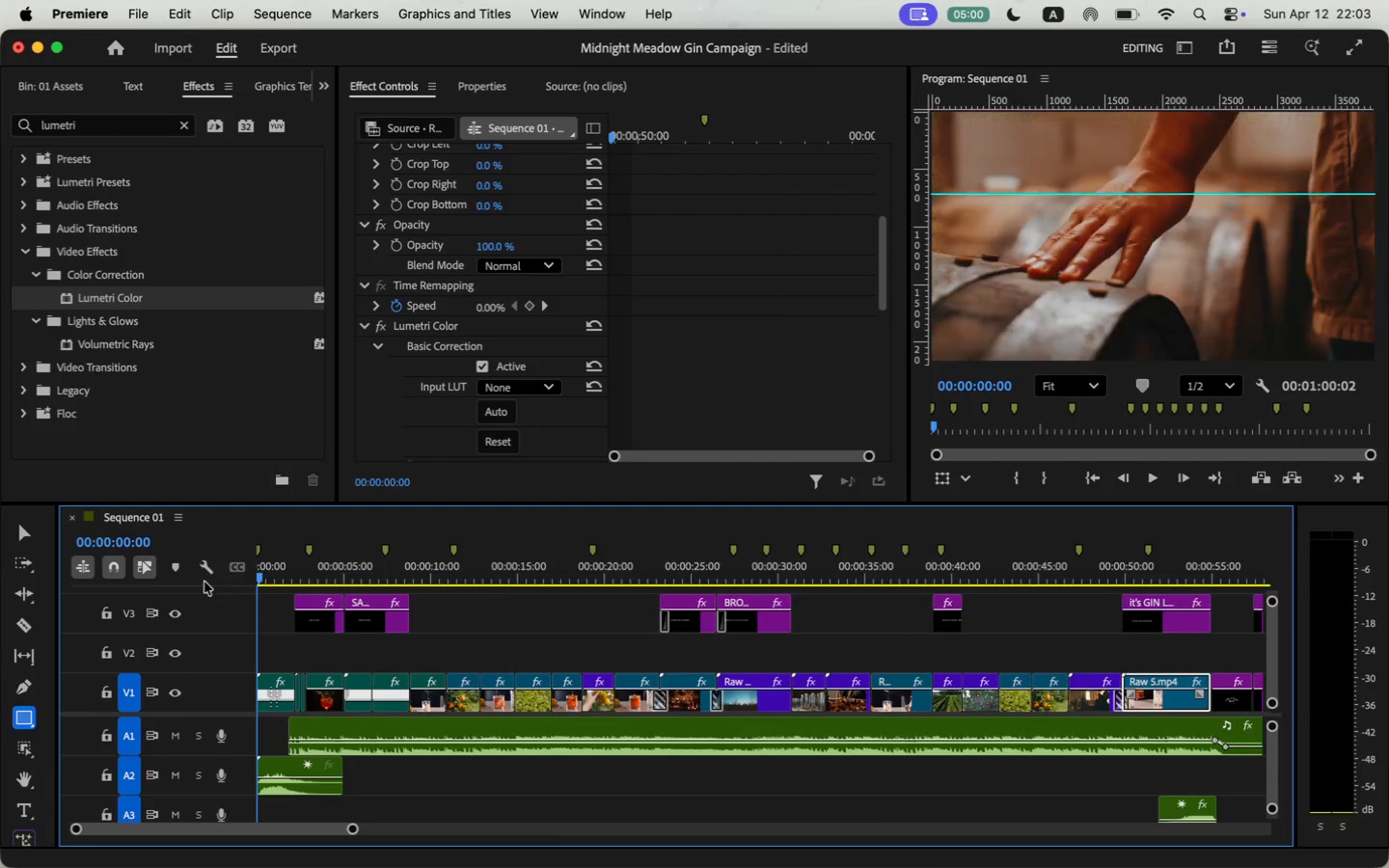 
left_click_drag(start_coordinate=[265, 577], to_coordinate=[424, 563])
 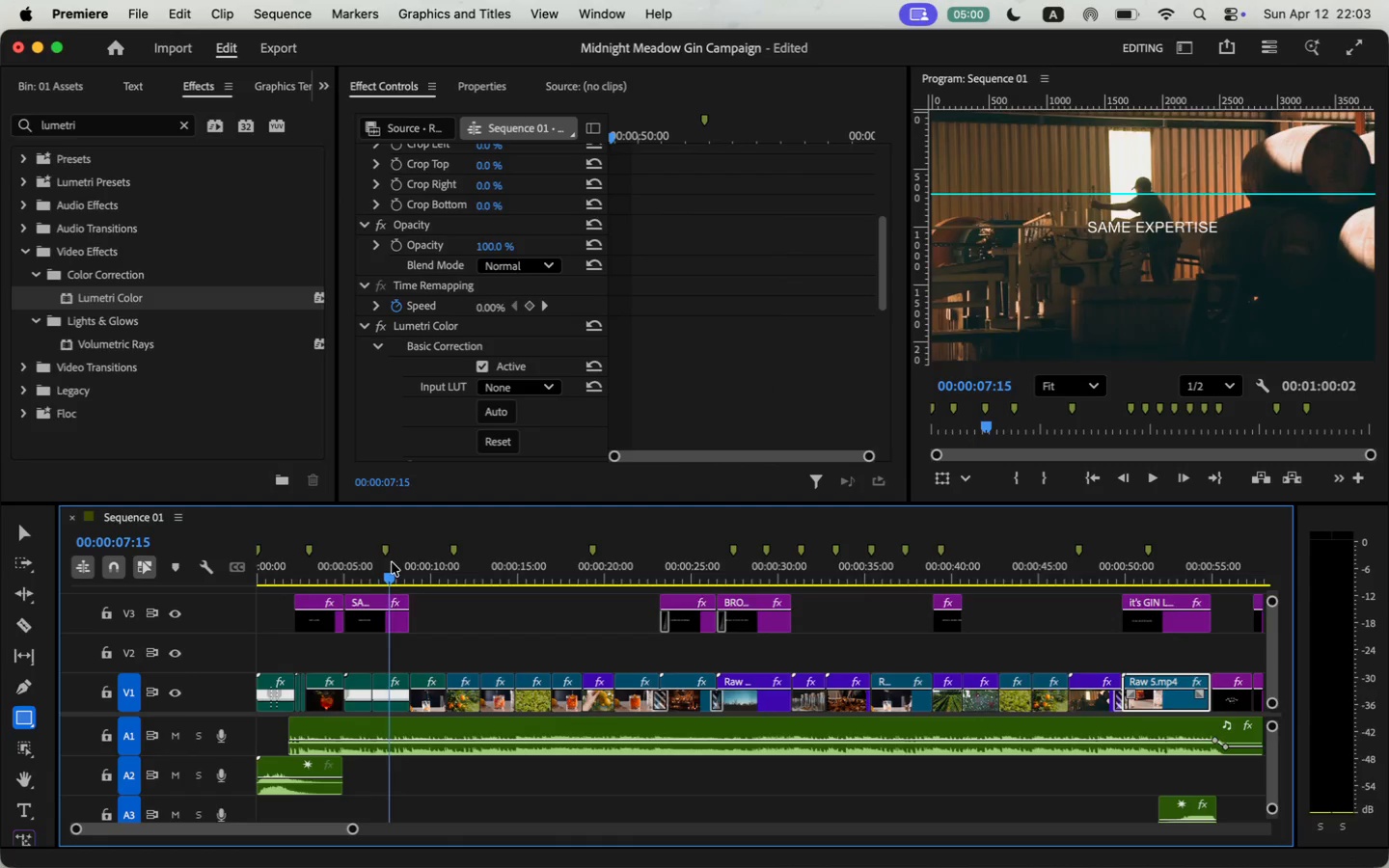 
left_click([427, 697])
 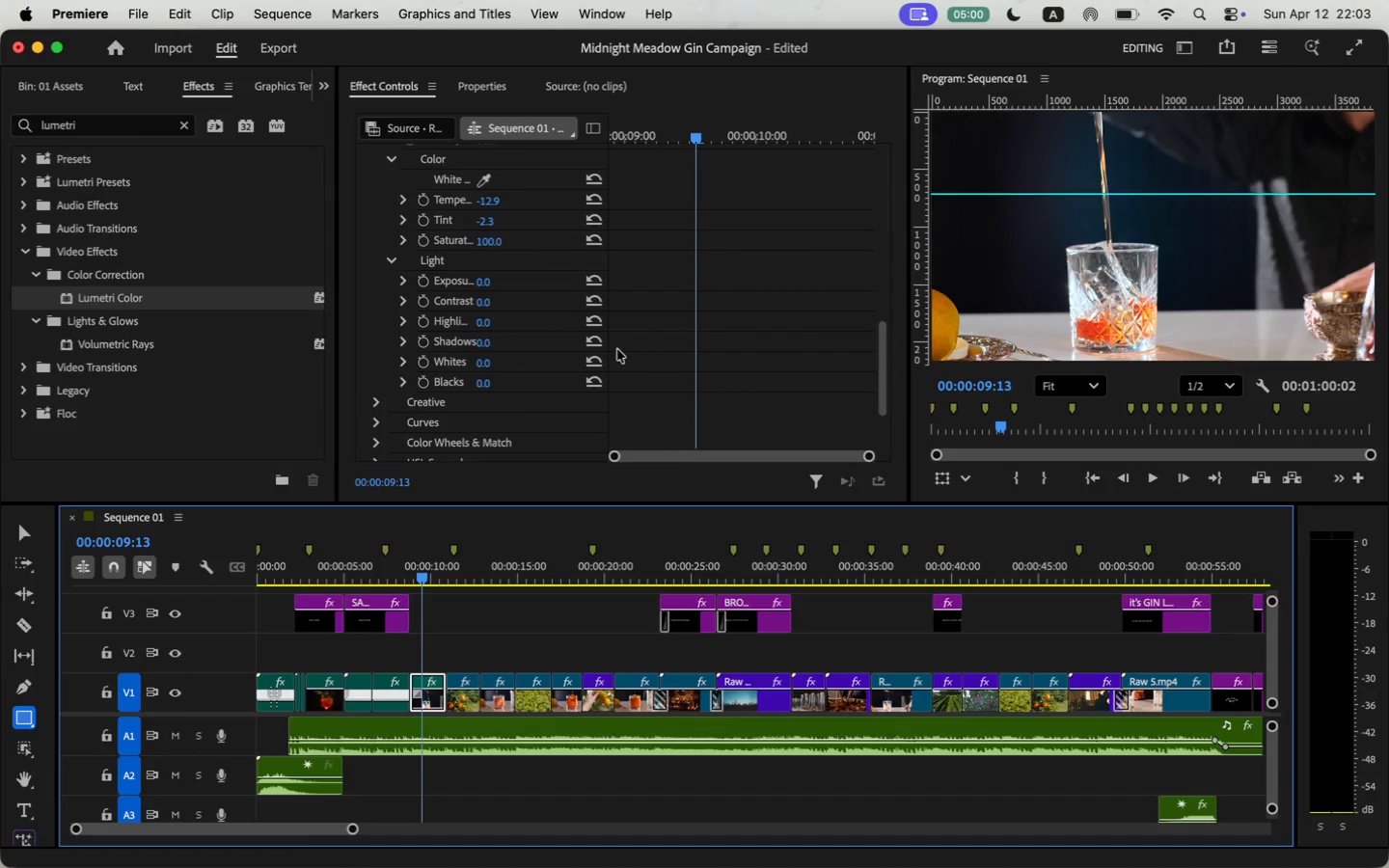 
scroll: coordinate [727, 376], scroll_direction: down, amount: 12.0
 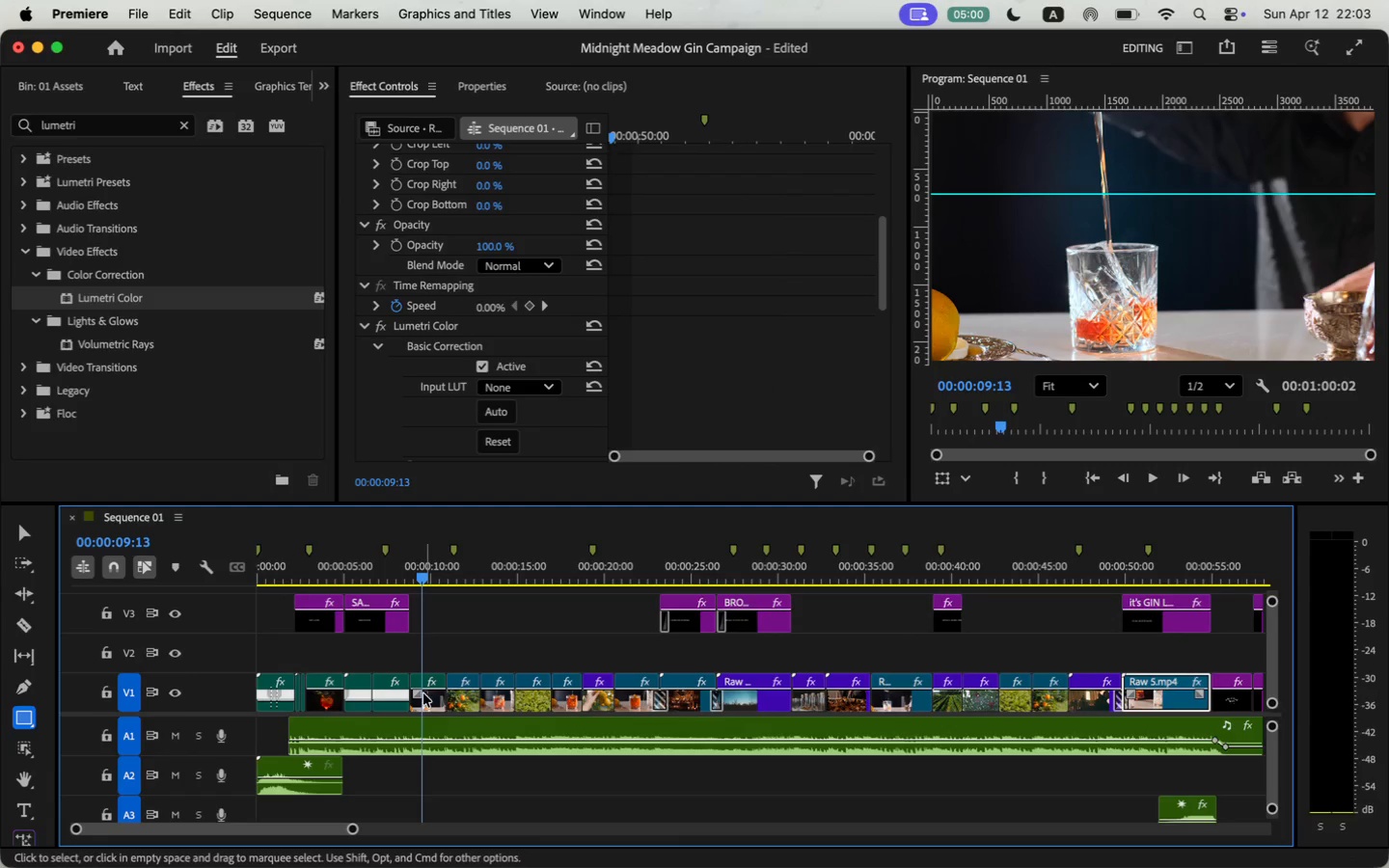 
left_click([490, 203])
 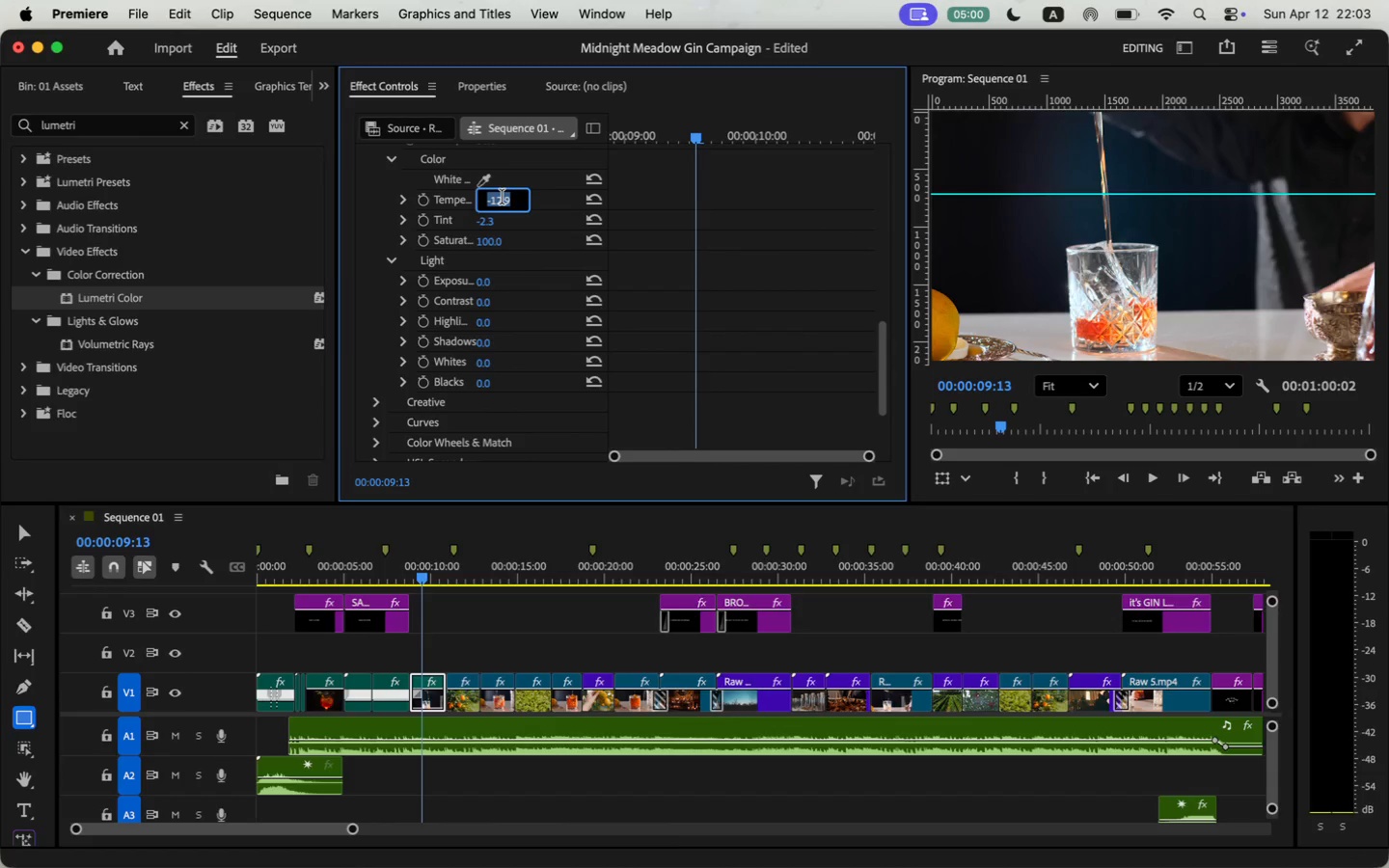 
key(Minus)
 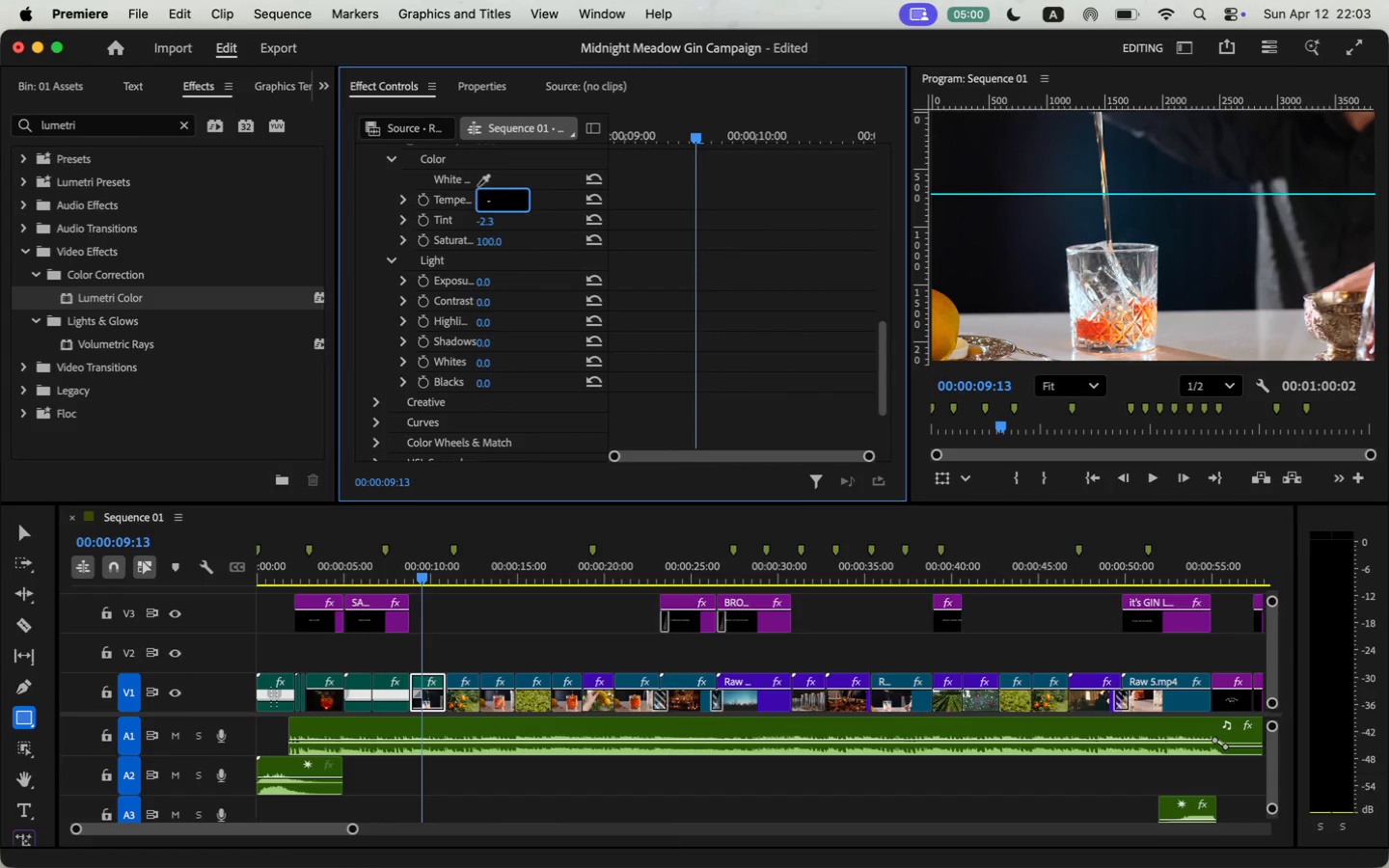 
key(6)
 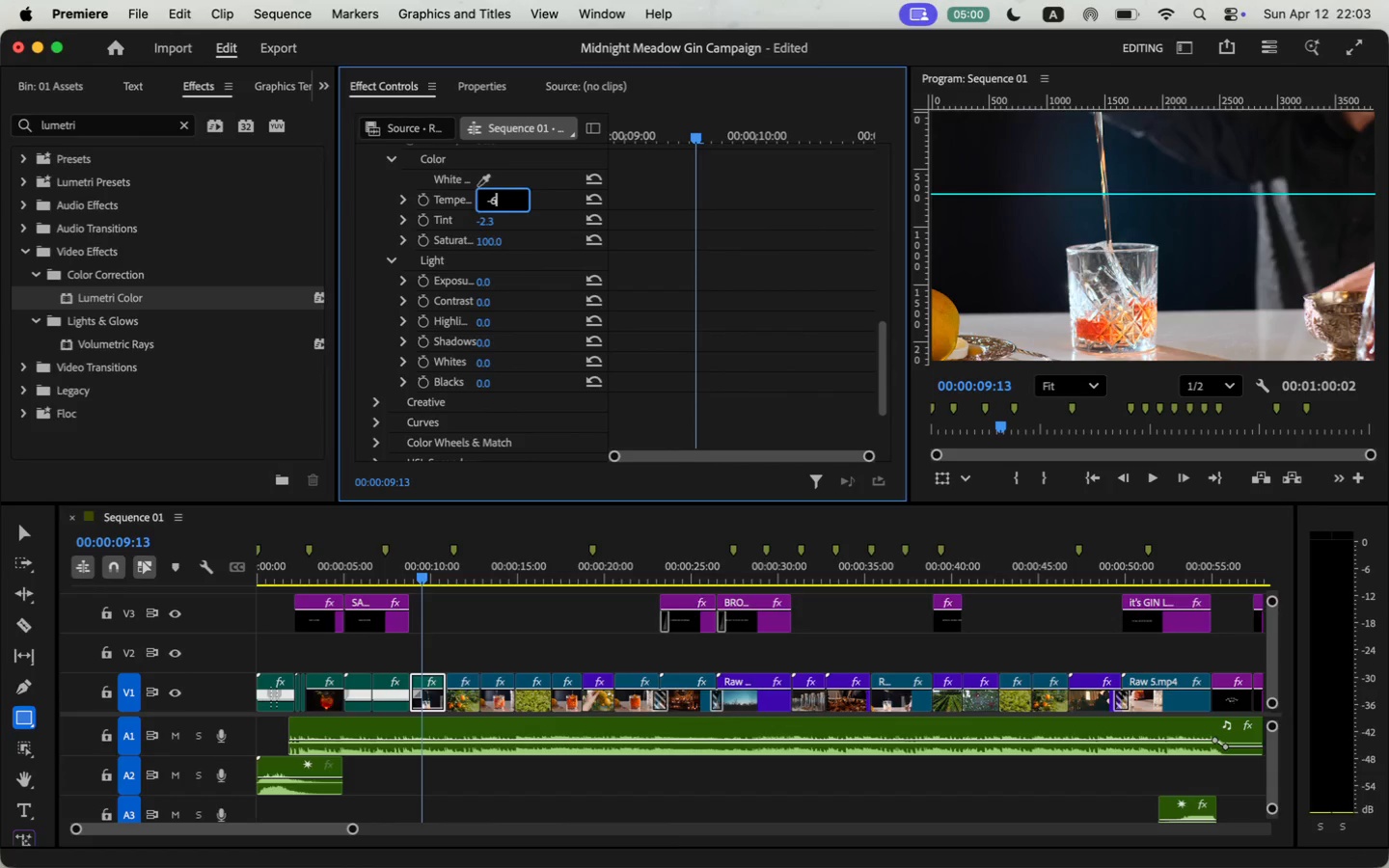 
key(Shift+ShiftRight)
 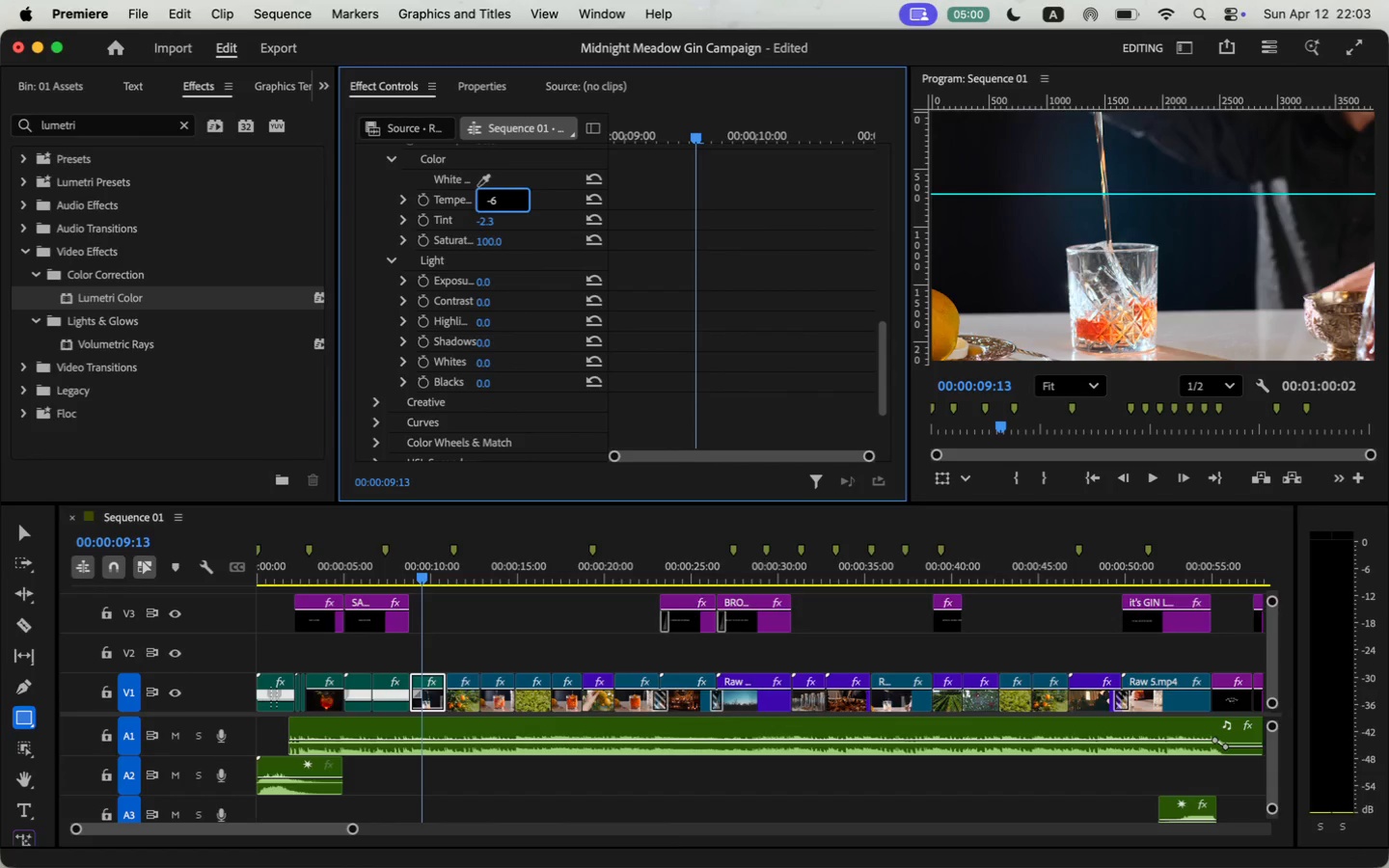 
key(Enter)
 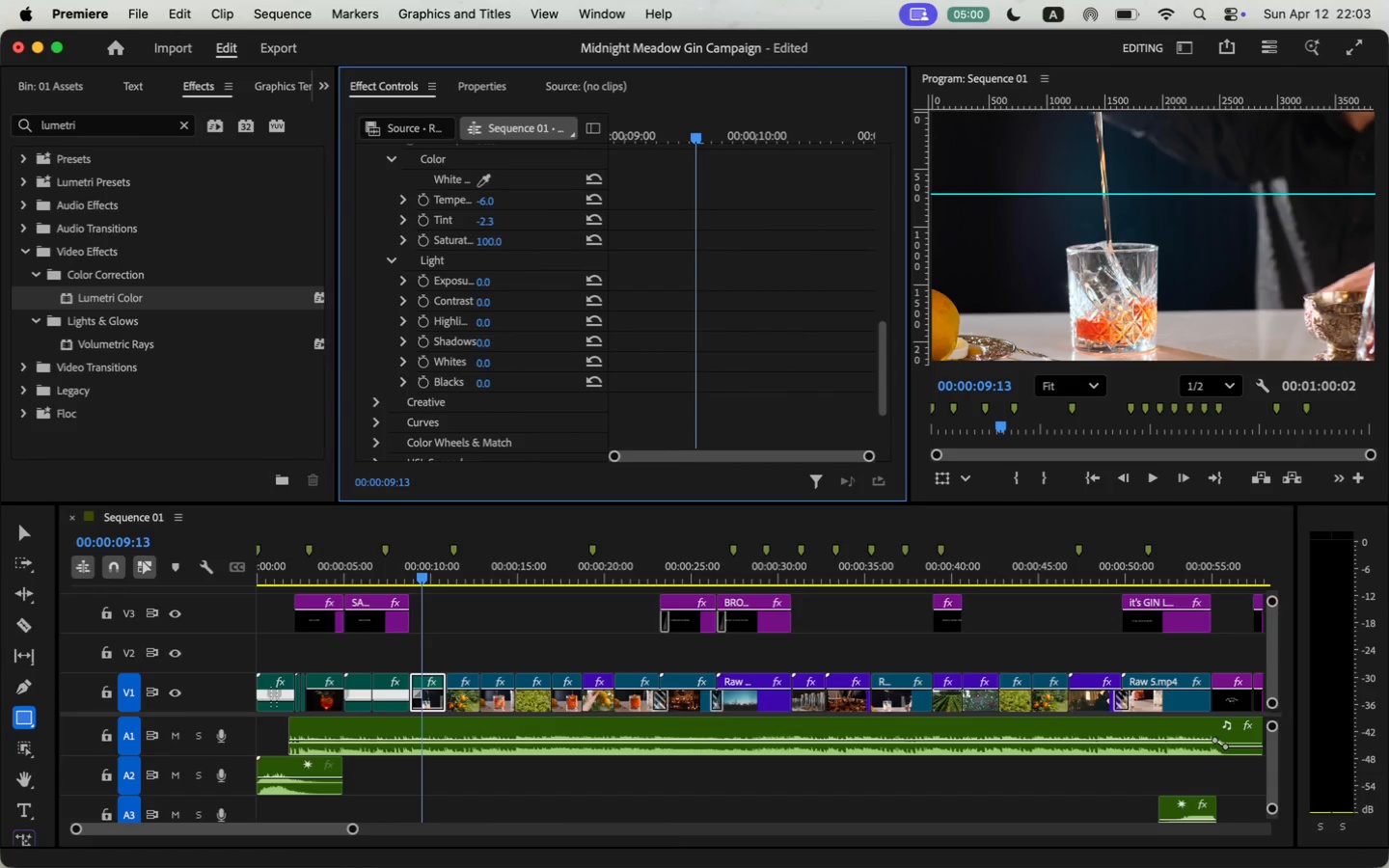 
left_click_drag(start_coordinate=[427, 573], to_coordinate=[470, 571])
 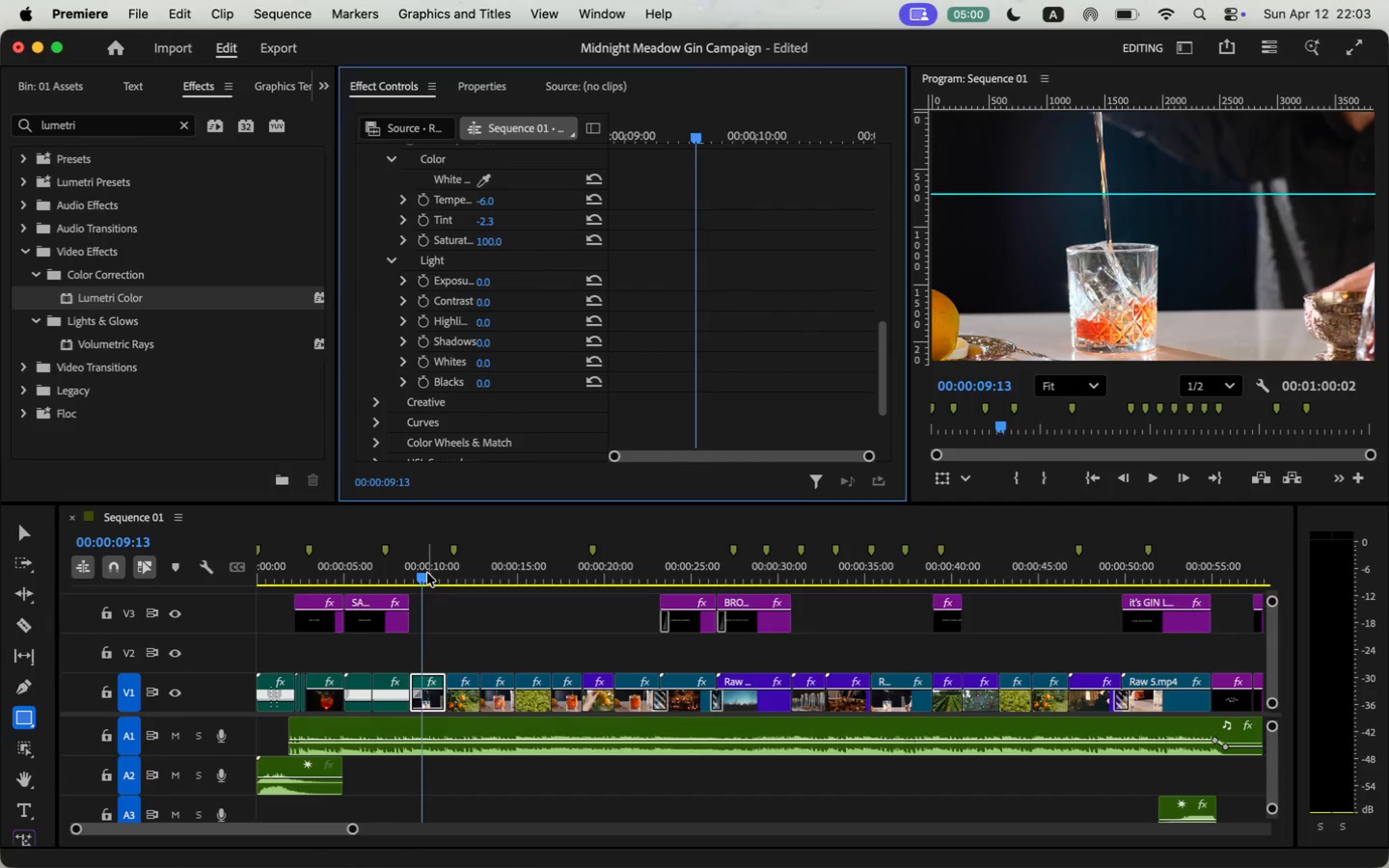 
scroll: coordinate [638, 369], scroll_direction: down, amount: 26.0
 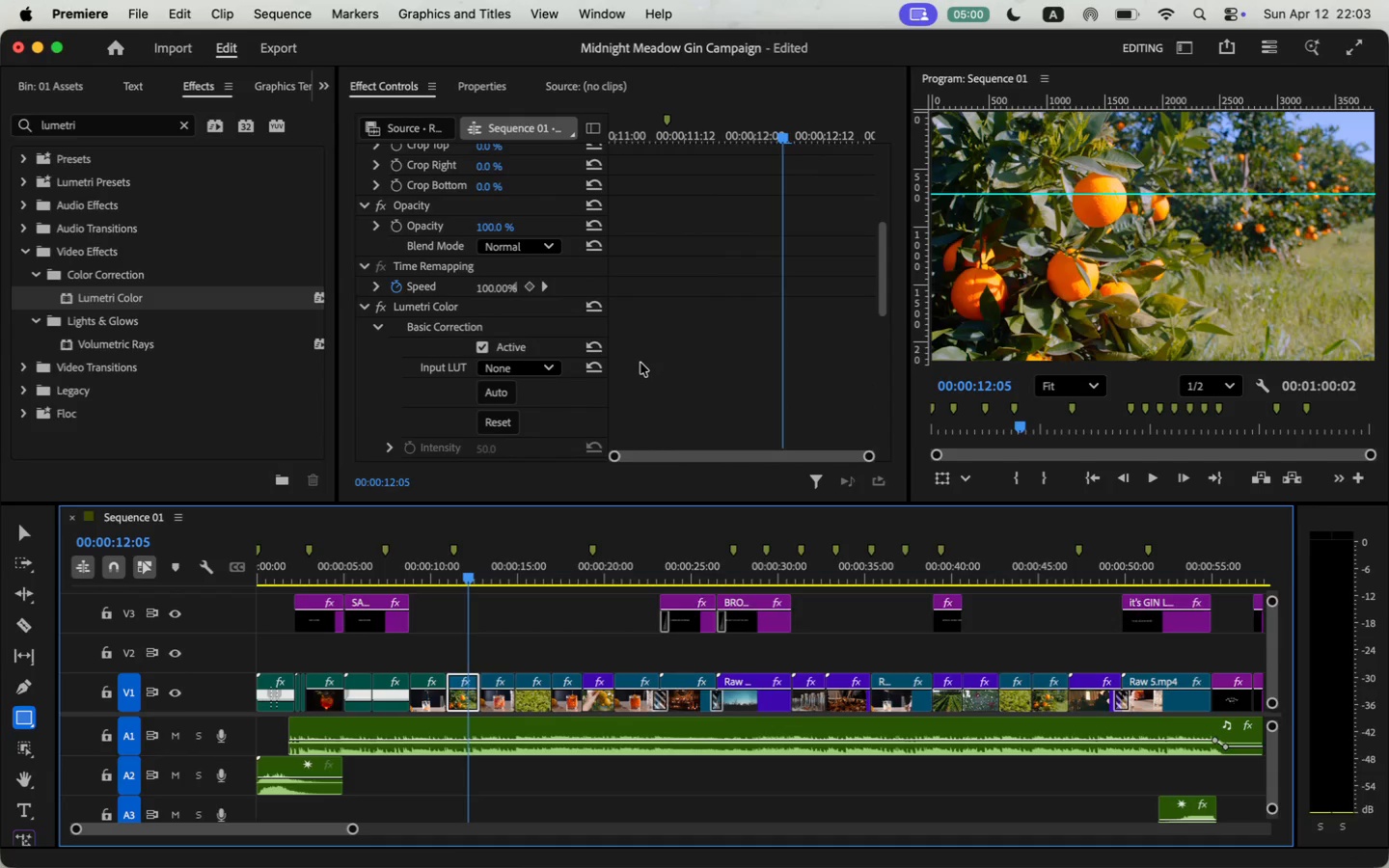 
left_click([493, 257])
 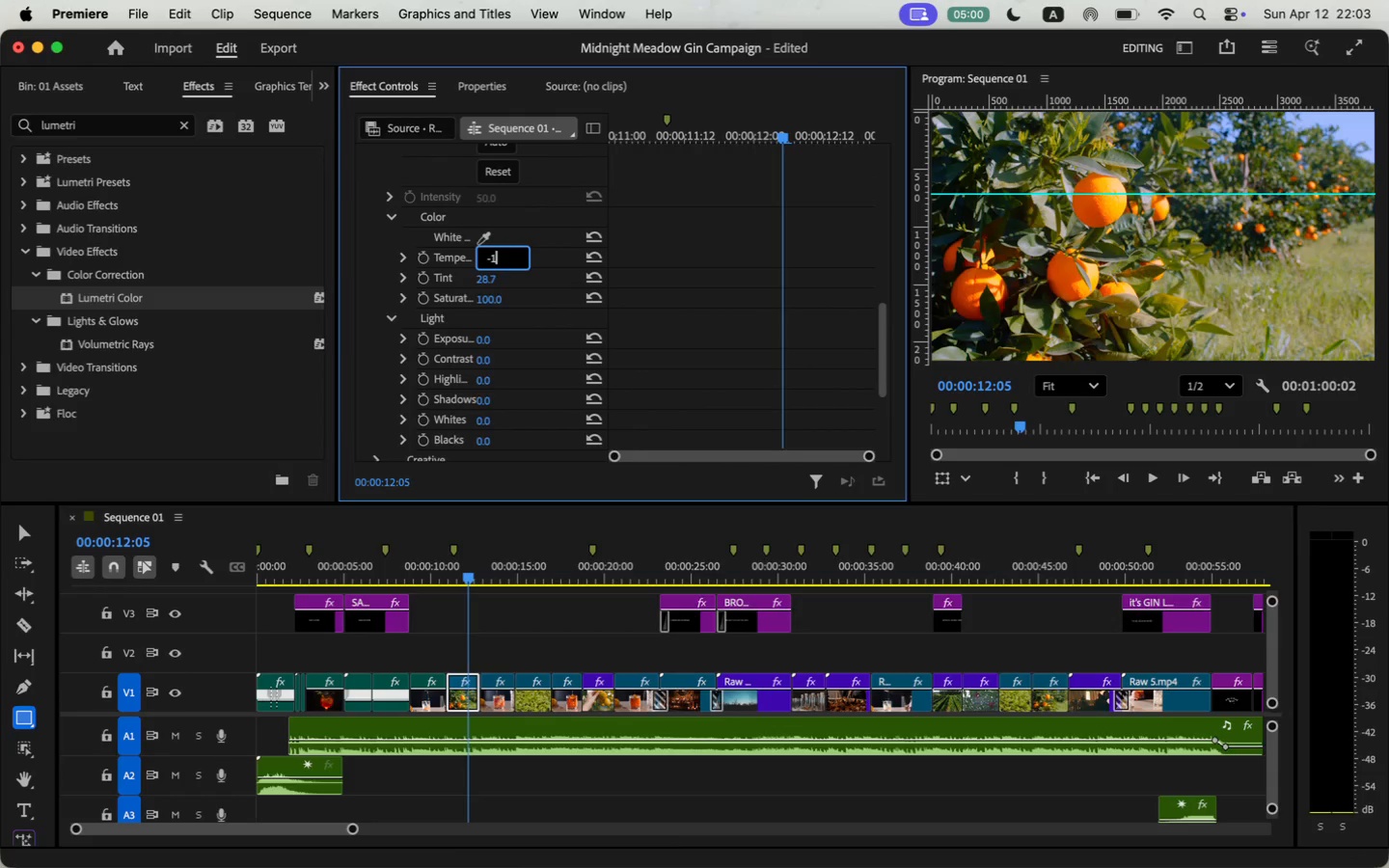 
type(-11)
 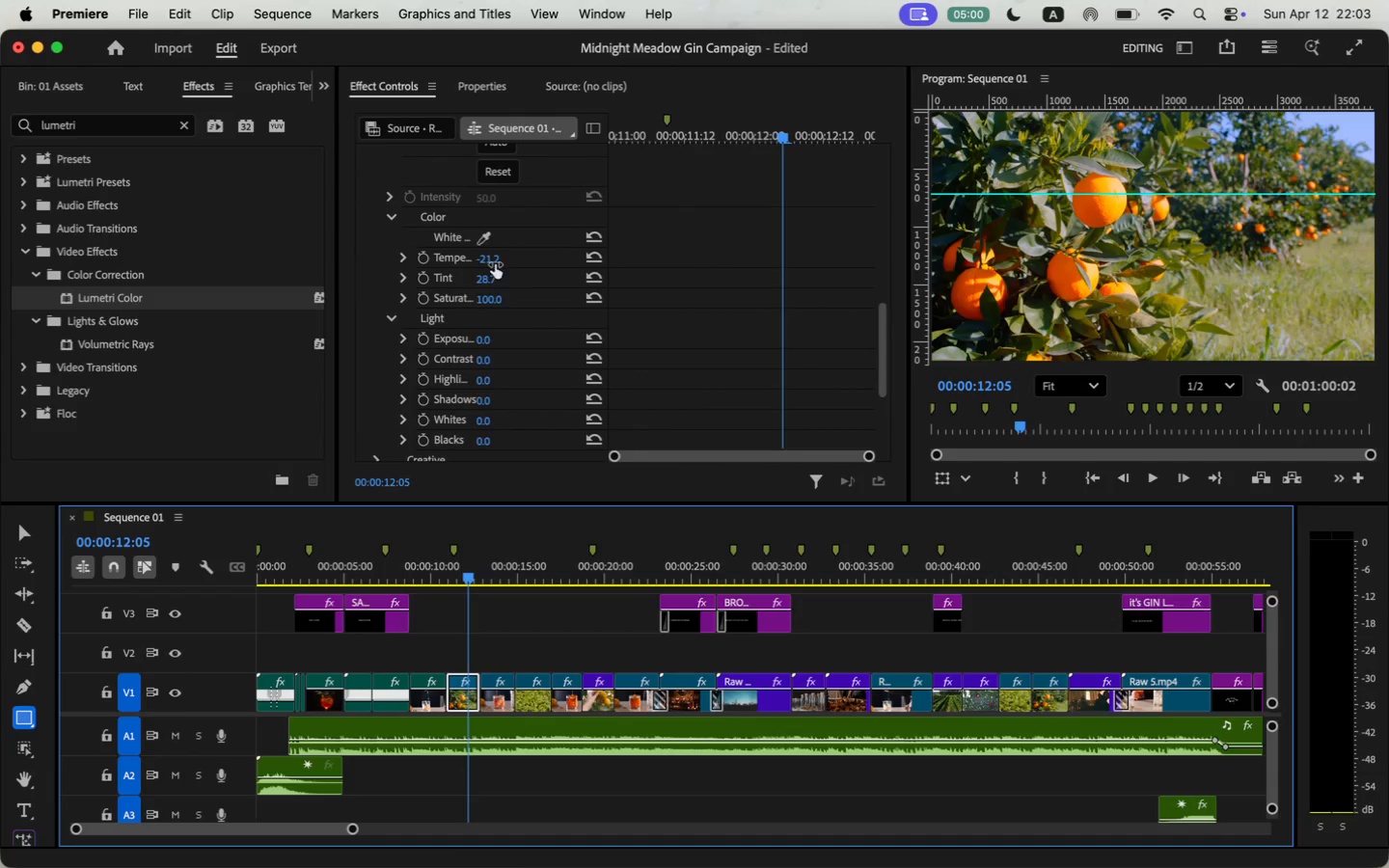 
key(Enter)
 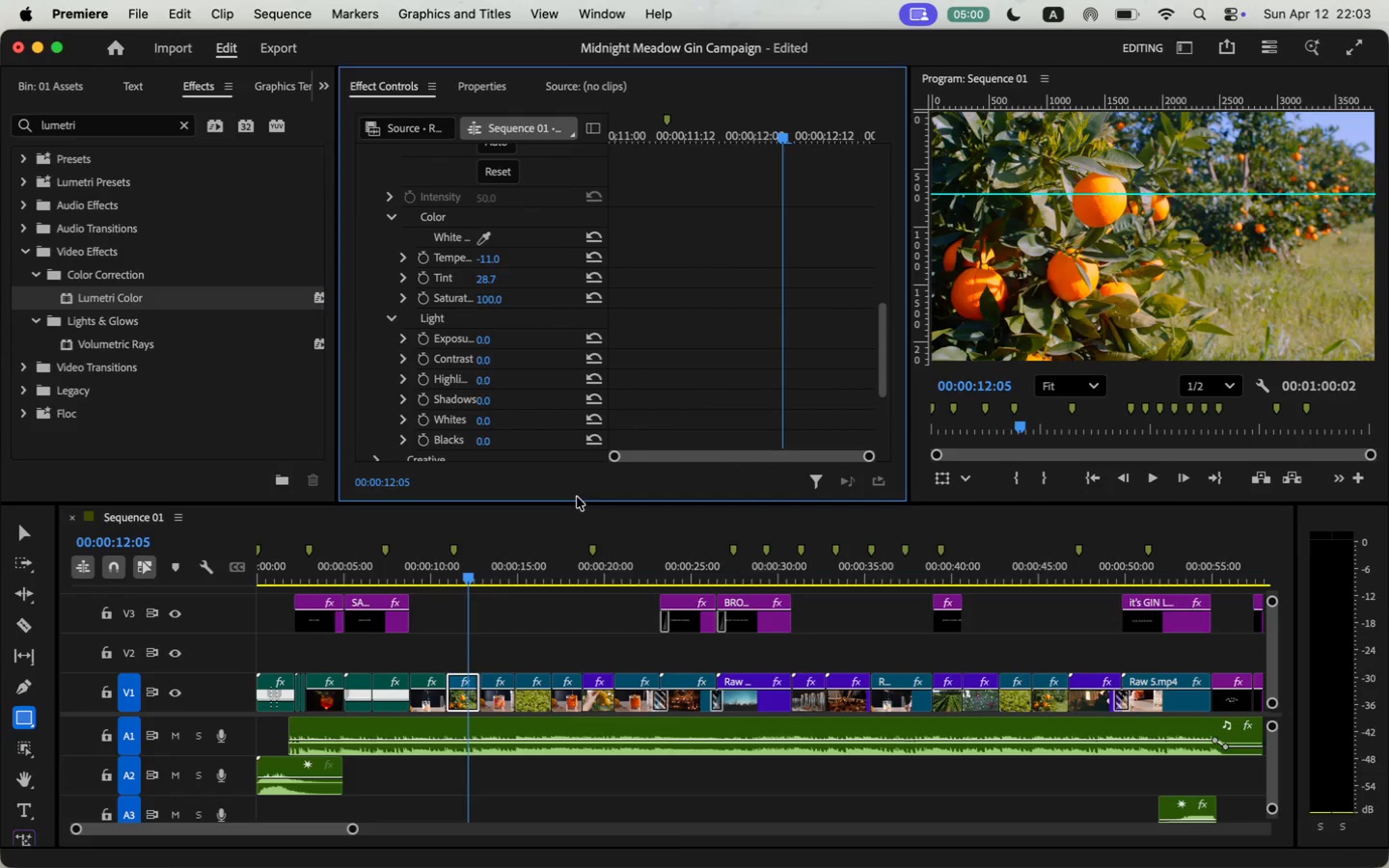 
left_click([495, 691])
 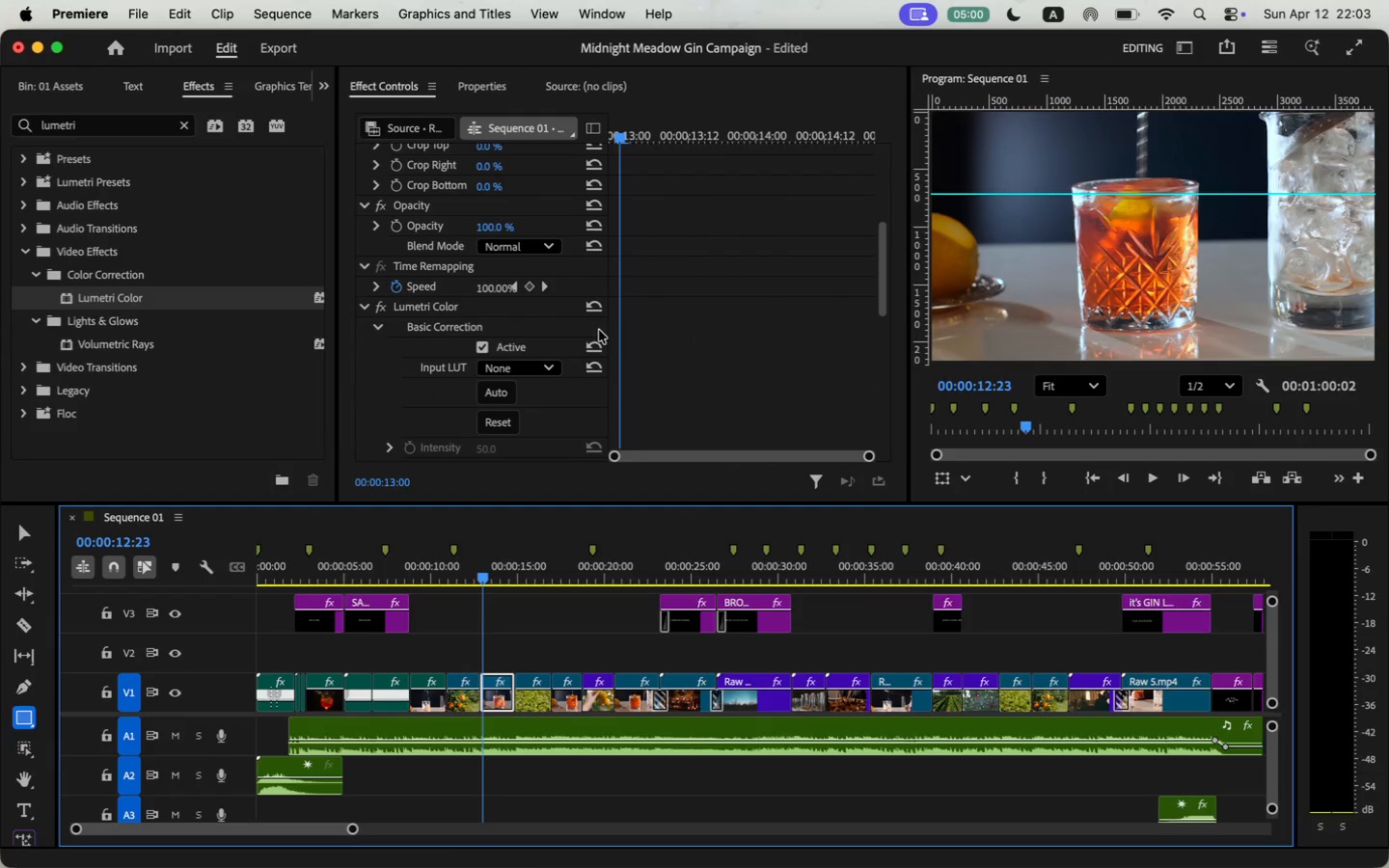 
scroll: coordinate [731, 364], scroll_direction: down, amount: 29.0
 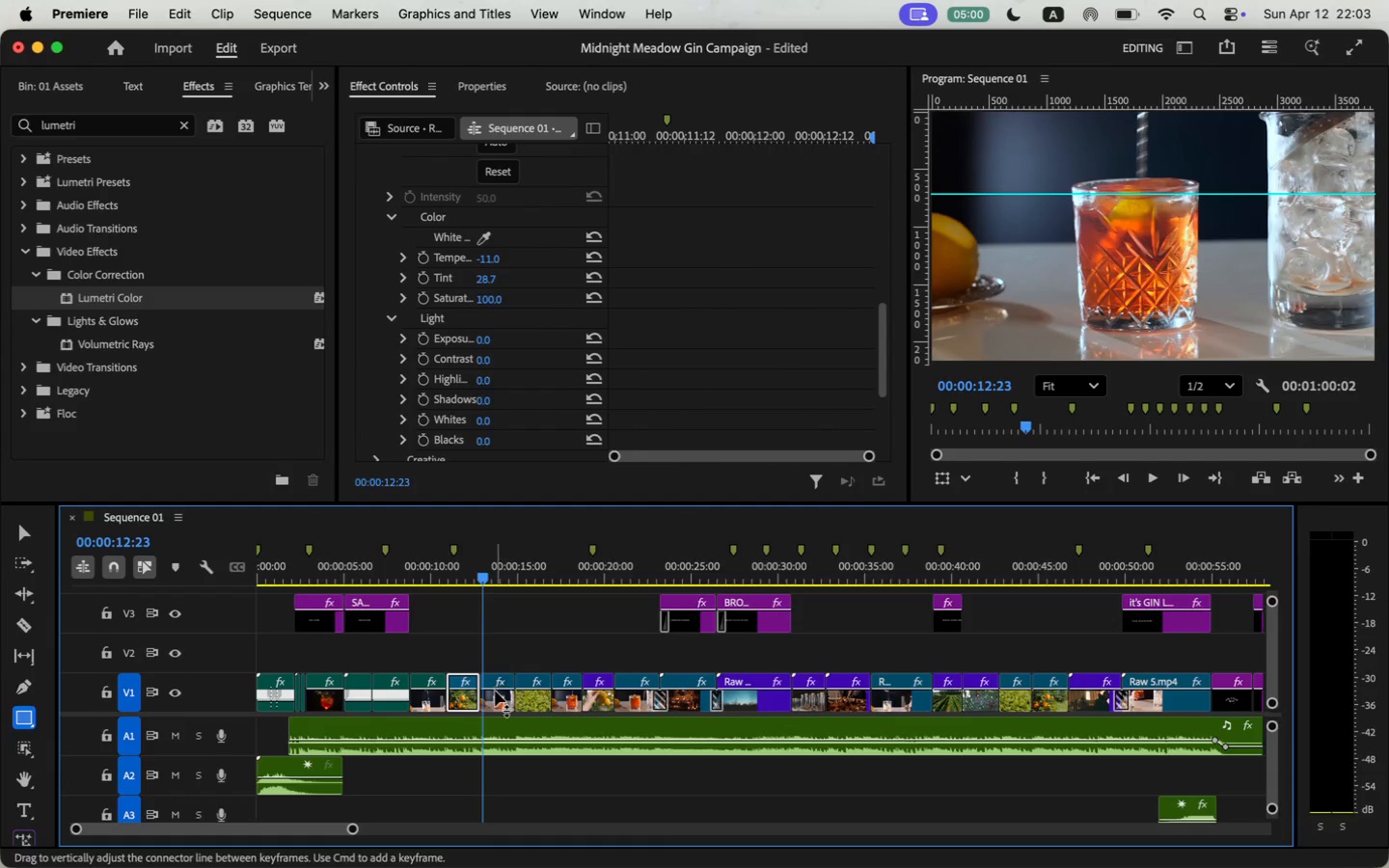 
left_click([489, 179])
 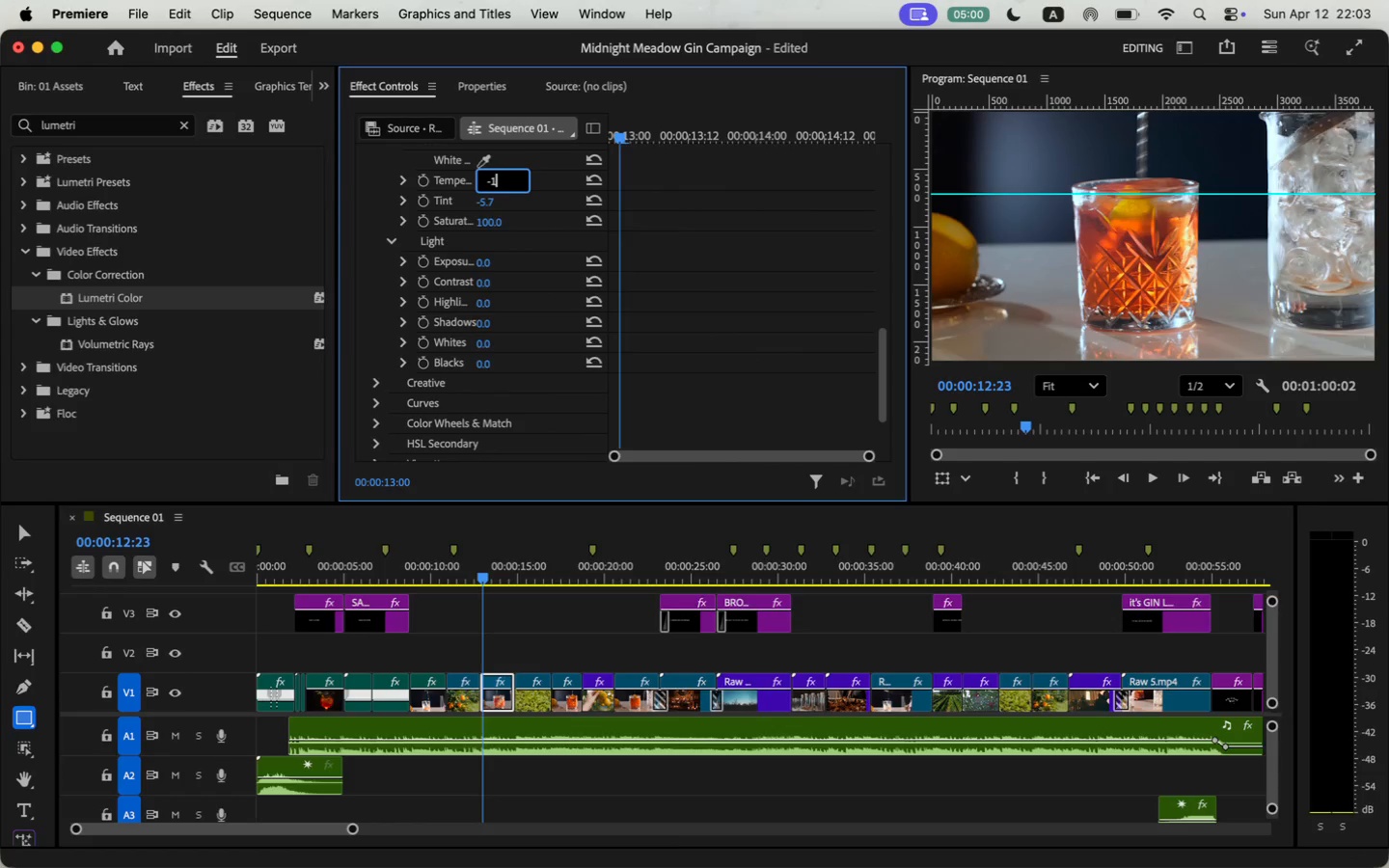 
type(-19)
 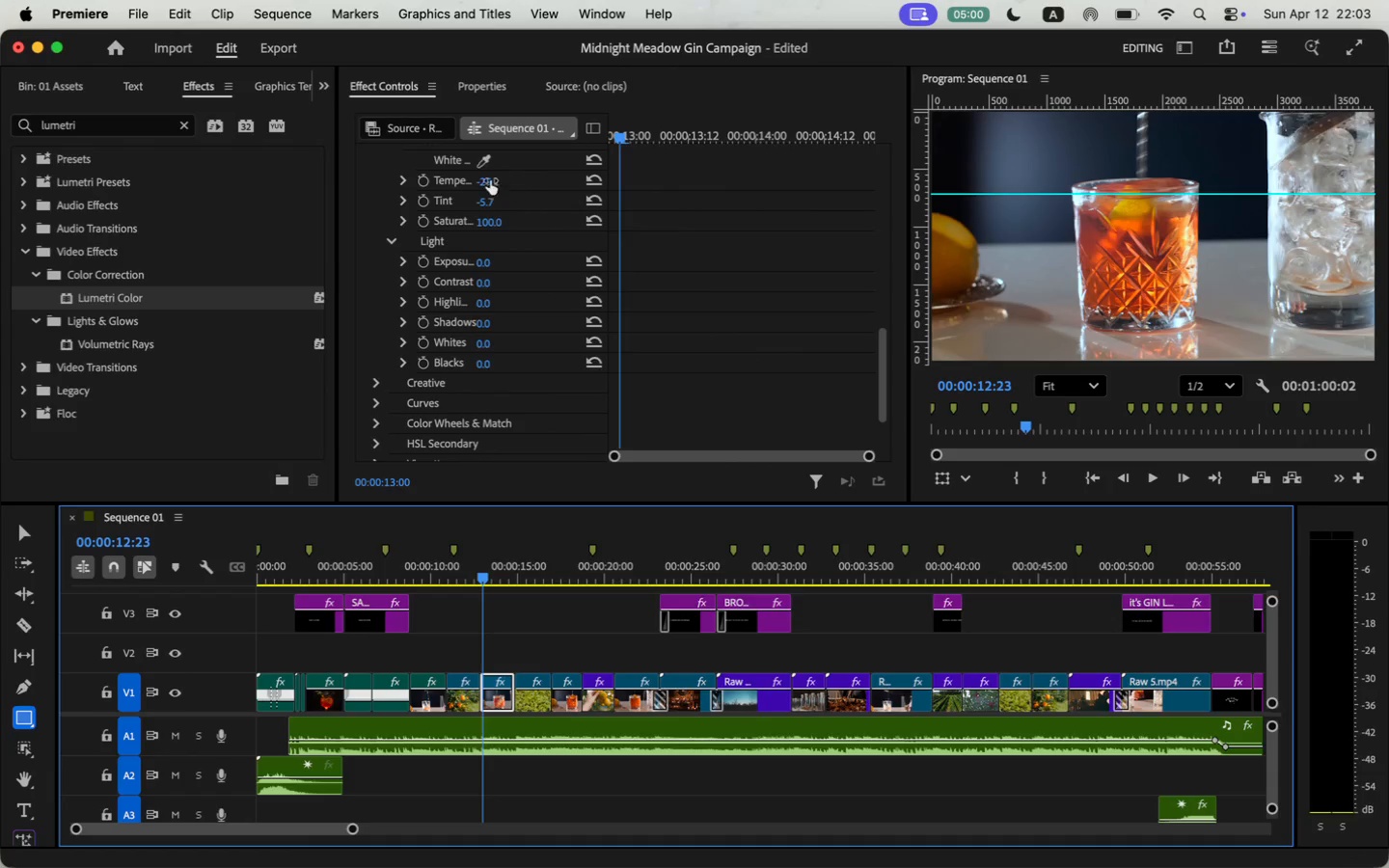 
key(Enter)
 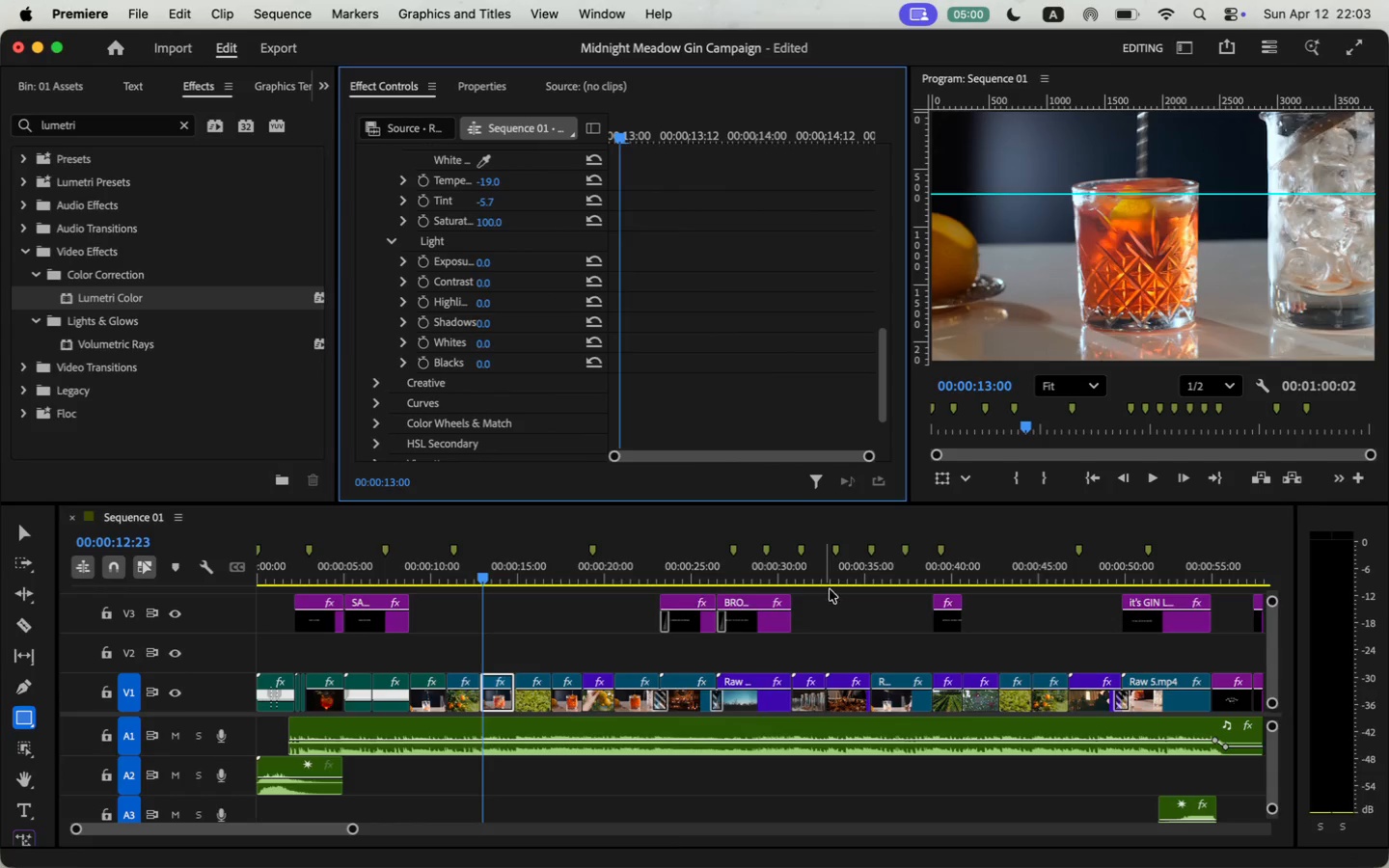 
scroll: coordinate [706, 306], scroll_direction: up, amount: 31.0
 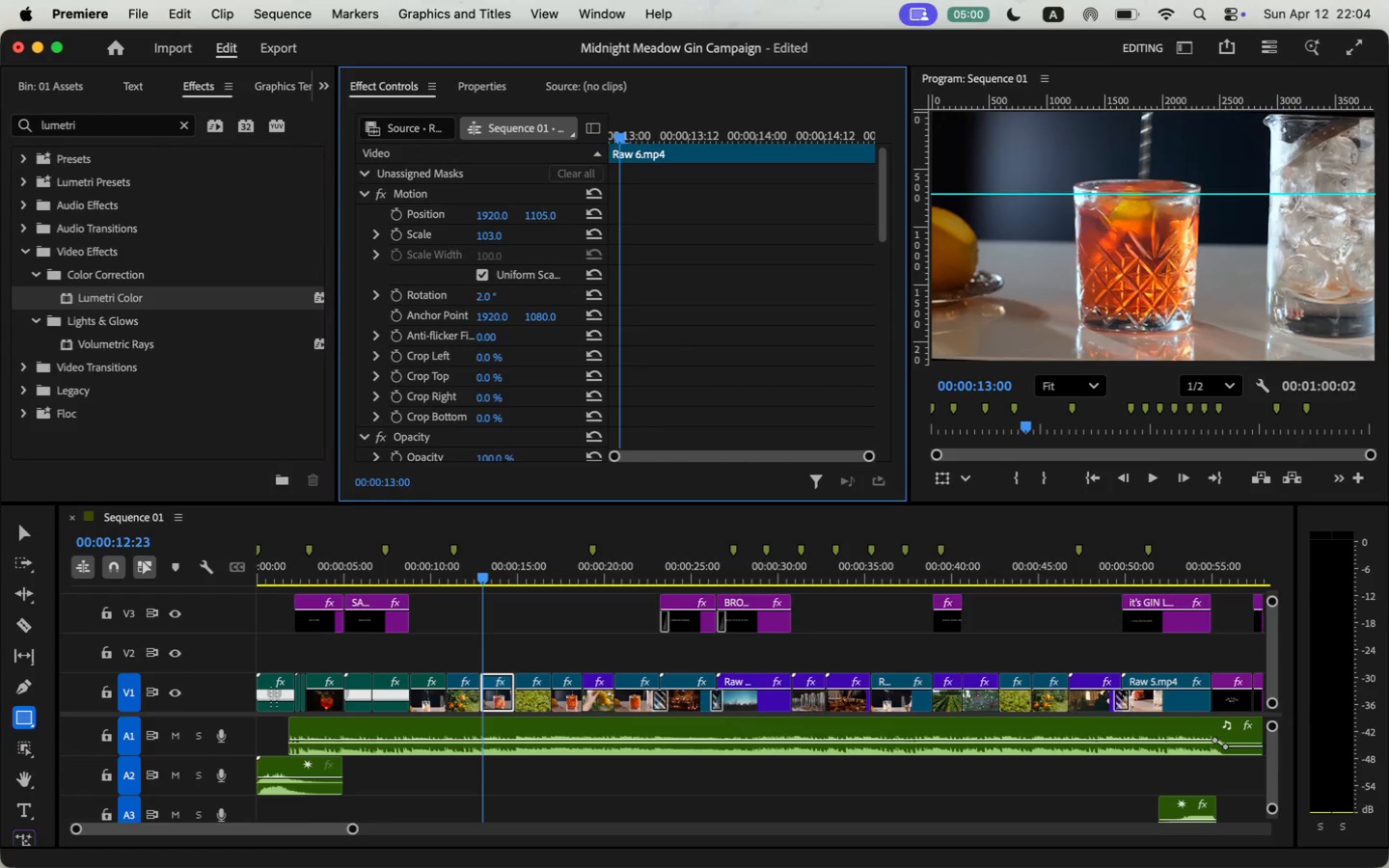 
wait(11.3)
 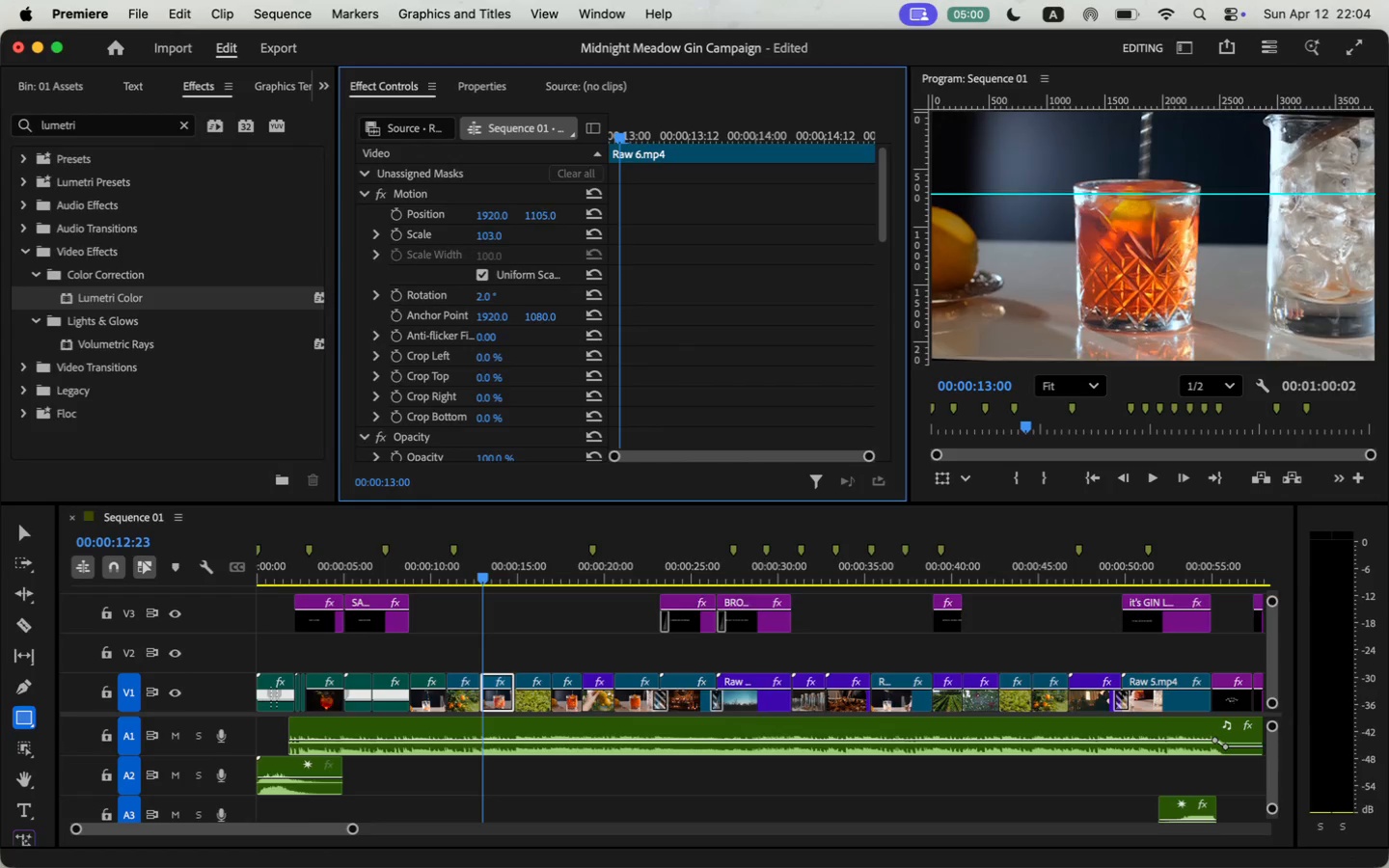 
left_click([545, 561])
 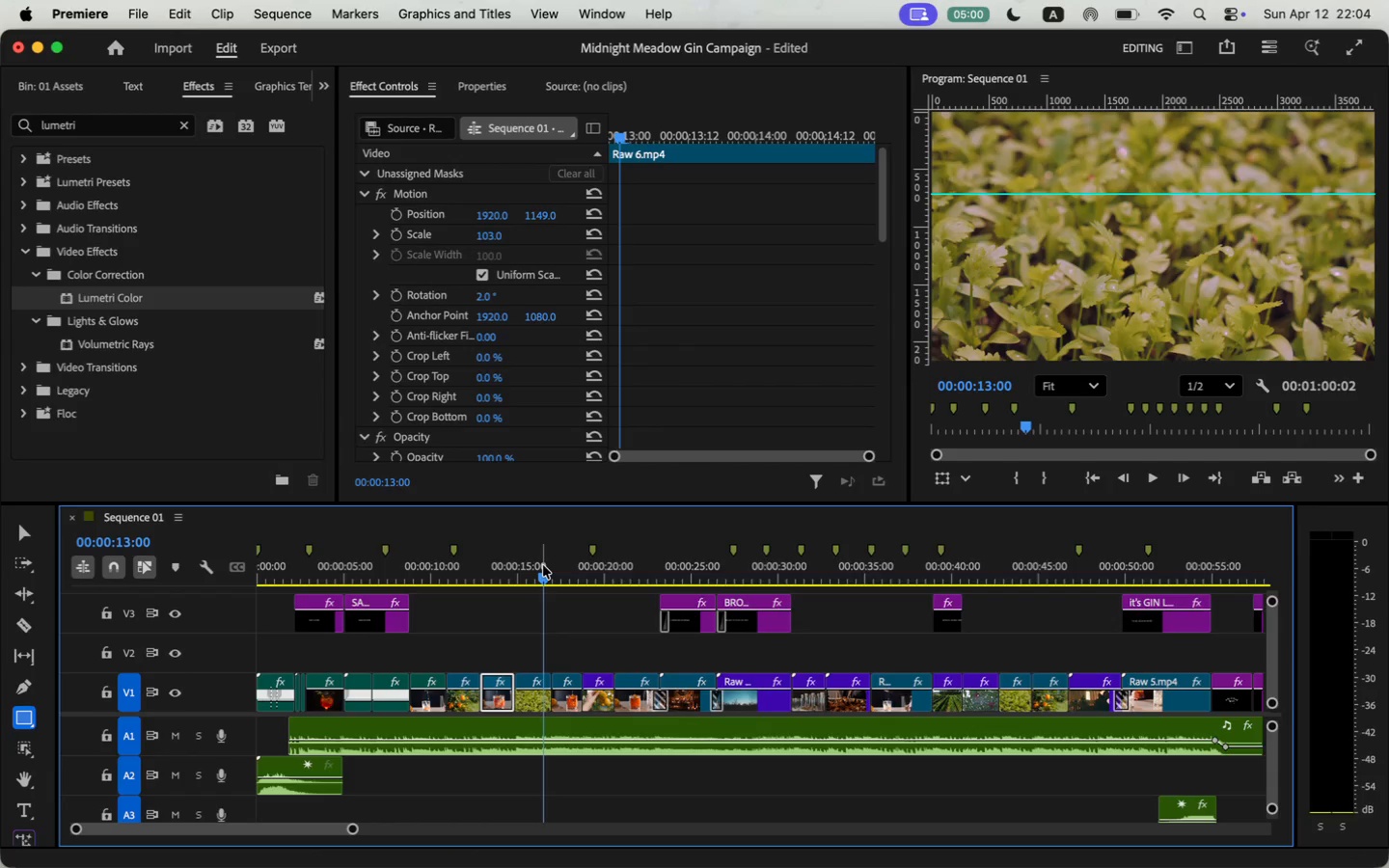 
scroll: coordinate [652, 301], scroll_direction: down, amount: 14.0
 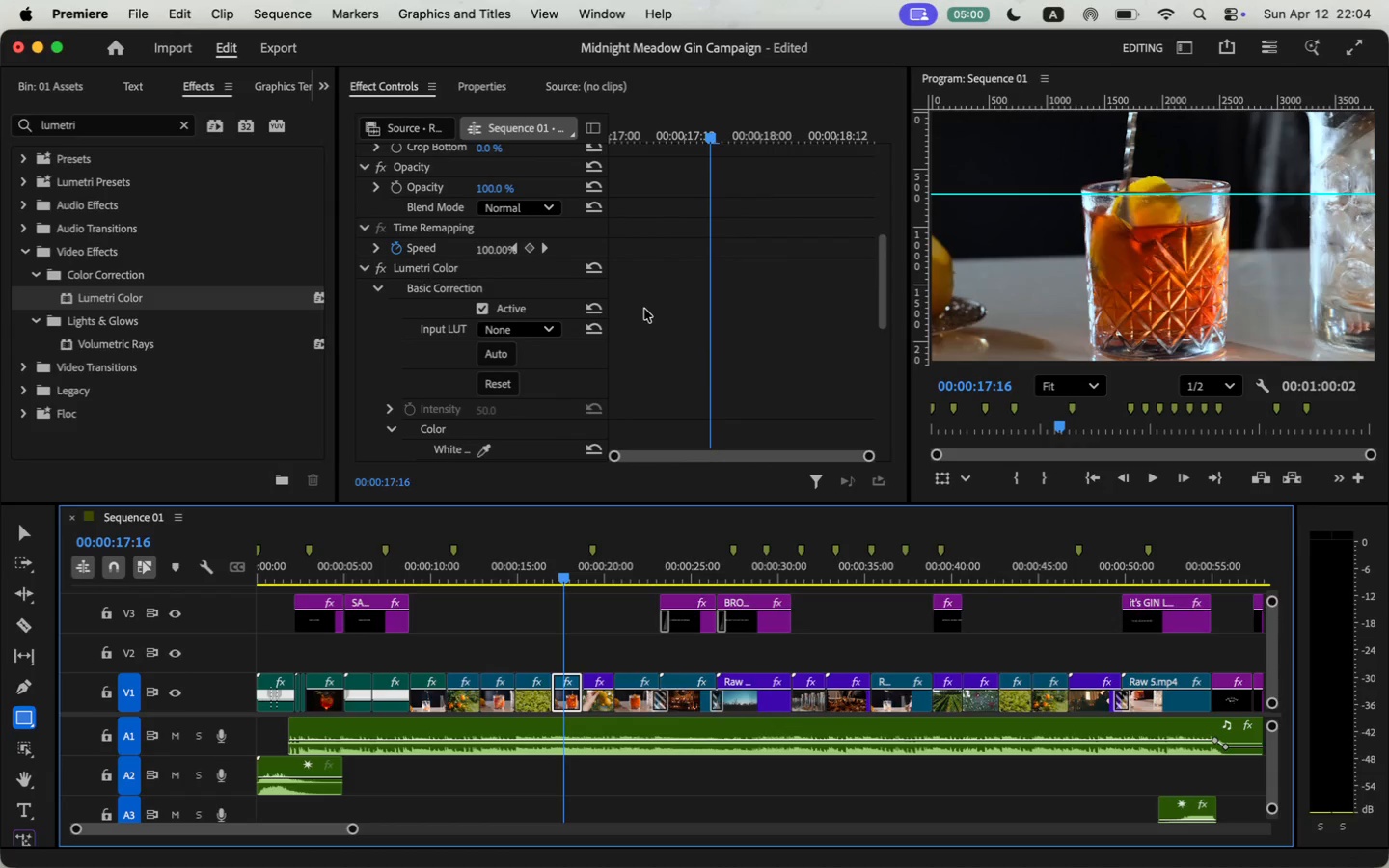 
scroll: coordinate [683, 282], scroll_direction: up, amount: 13.0
 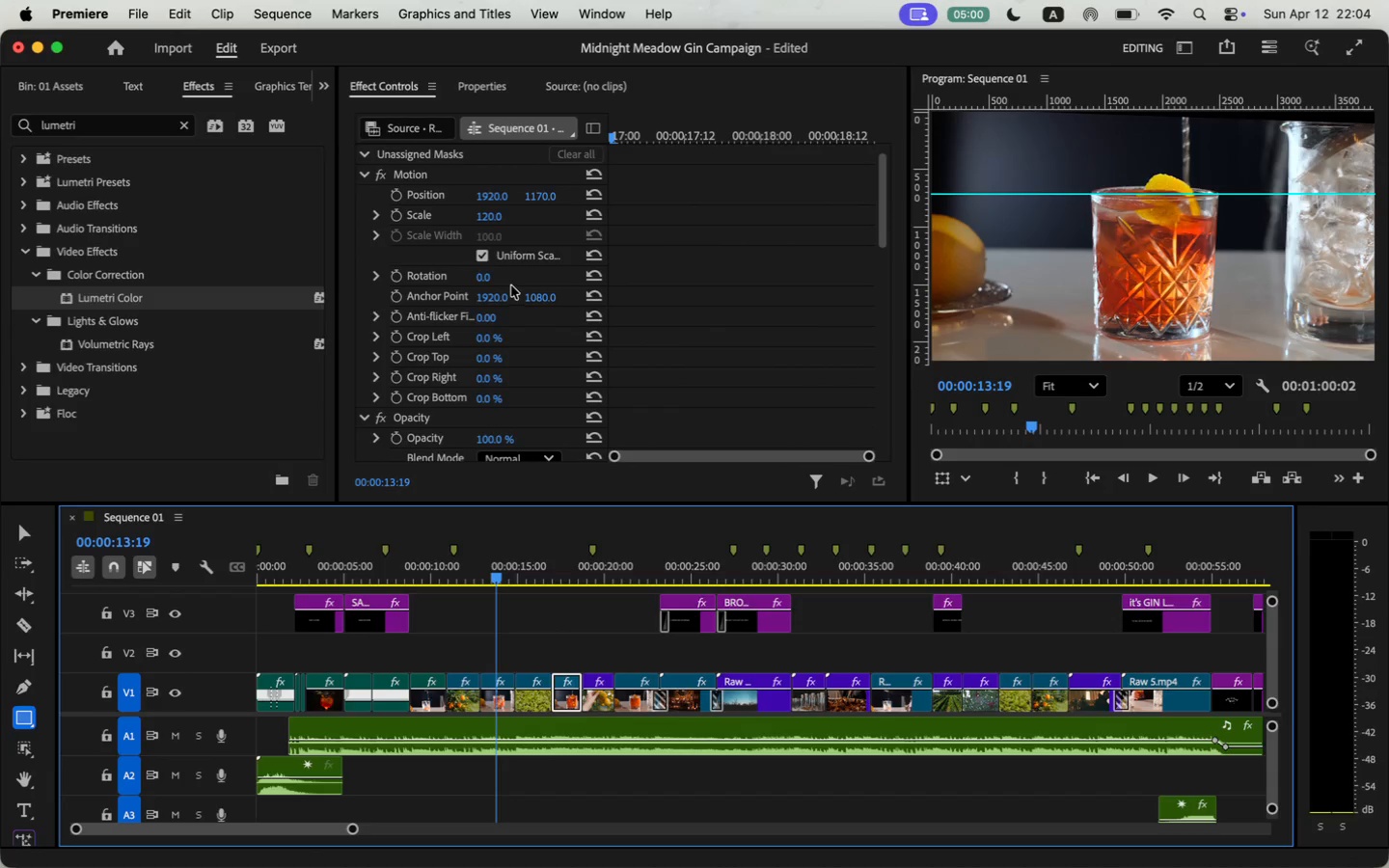 
left_click([496, 701])
 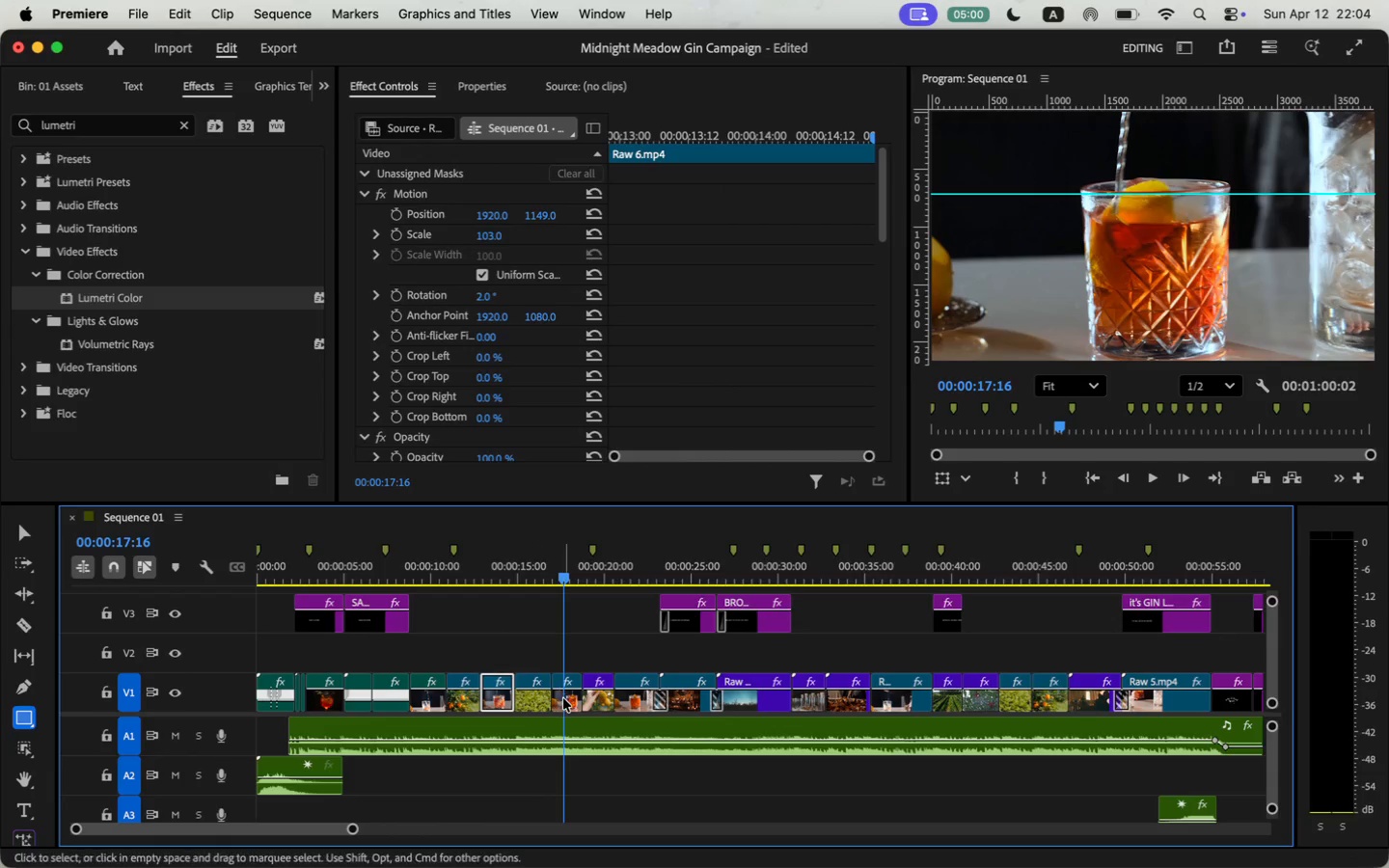 
wait(5.73)
 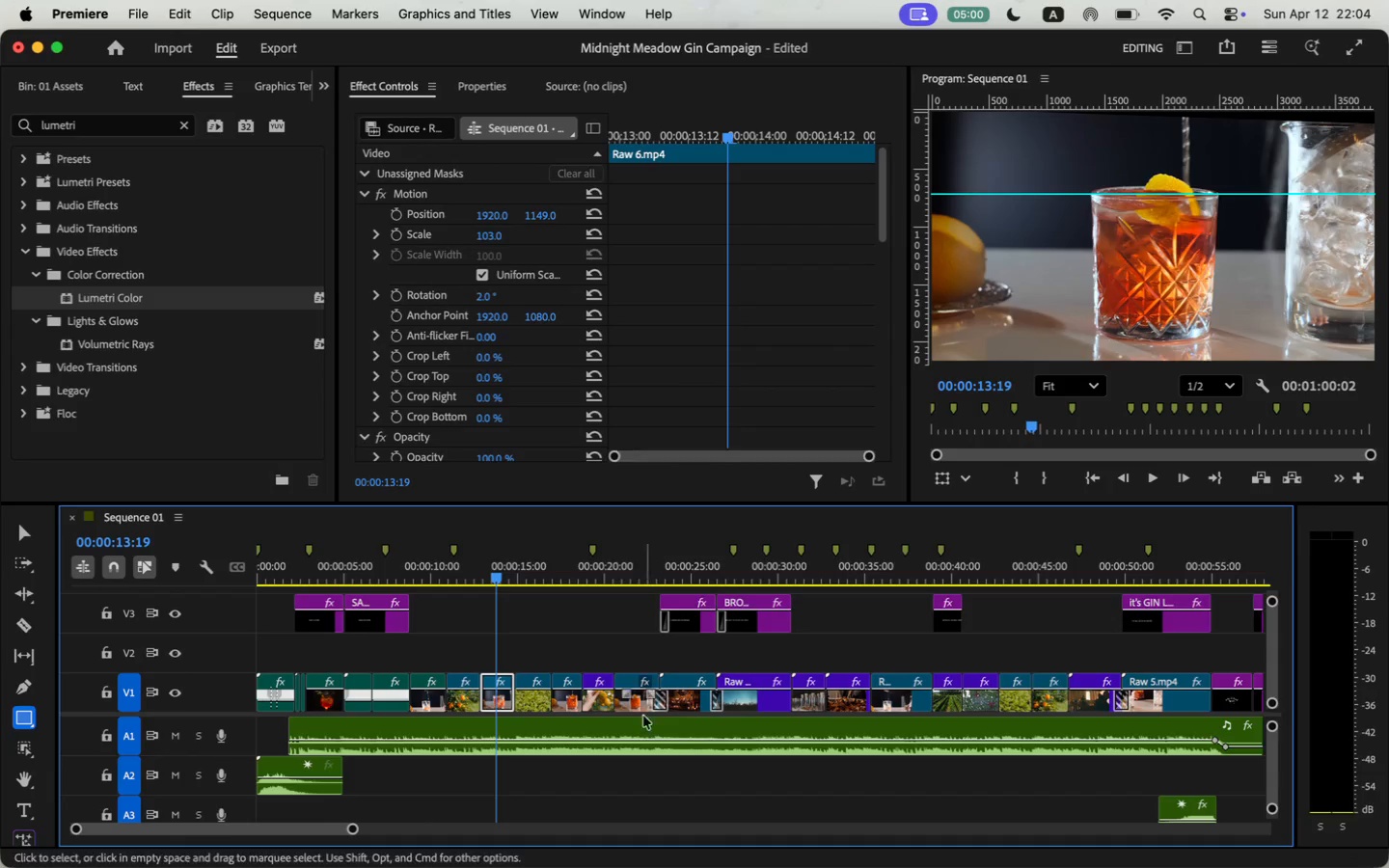 
left_click([489, 298])
 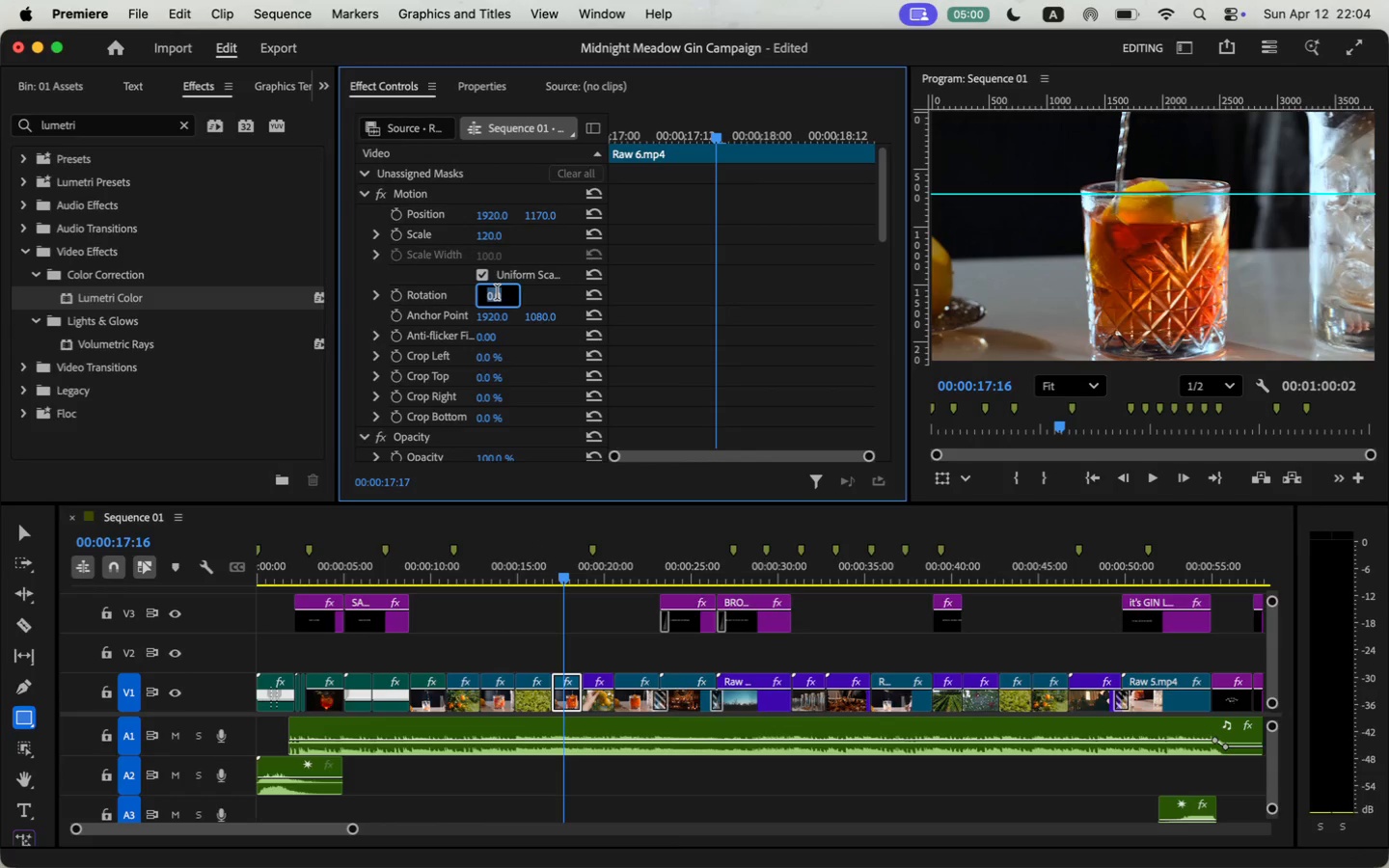 
key(2)
 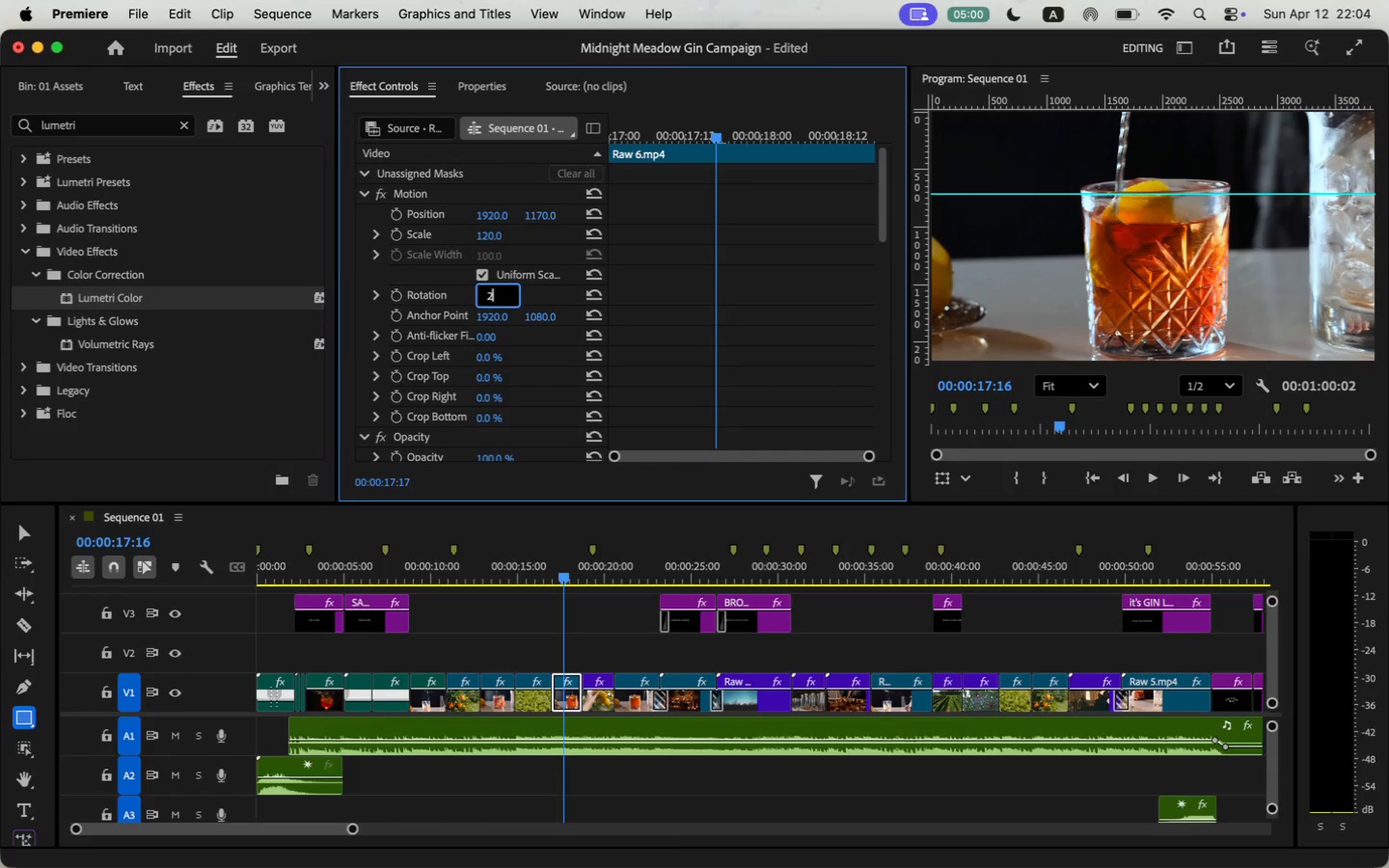 
key(Enter)
 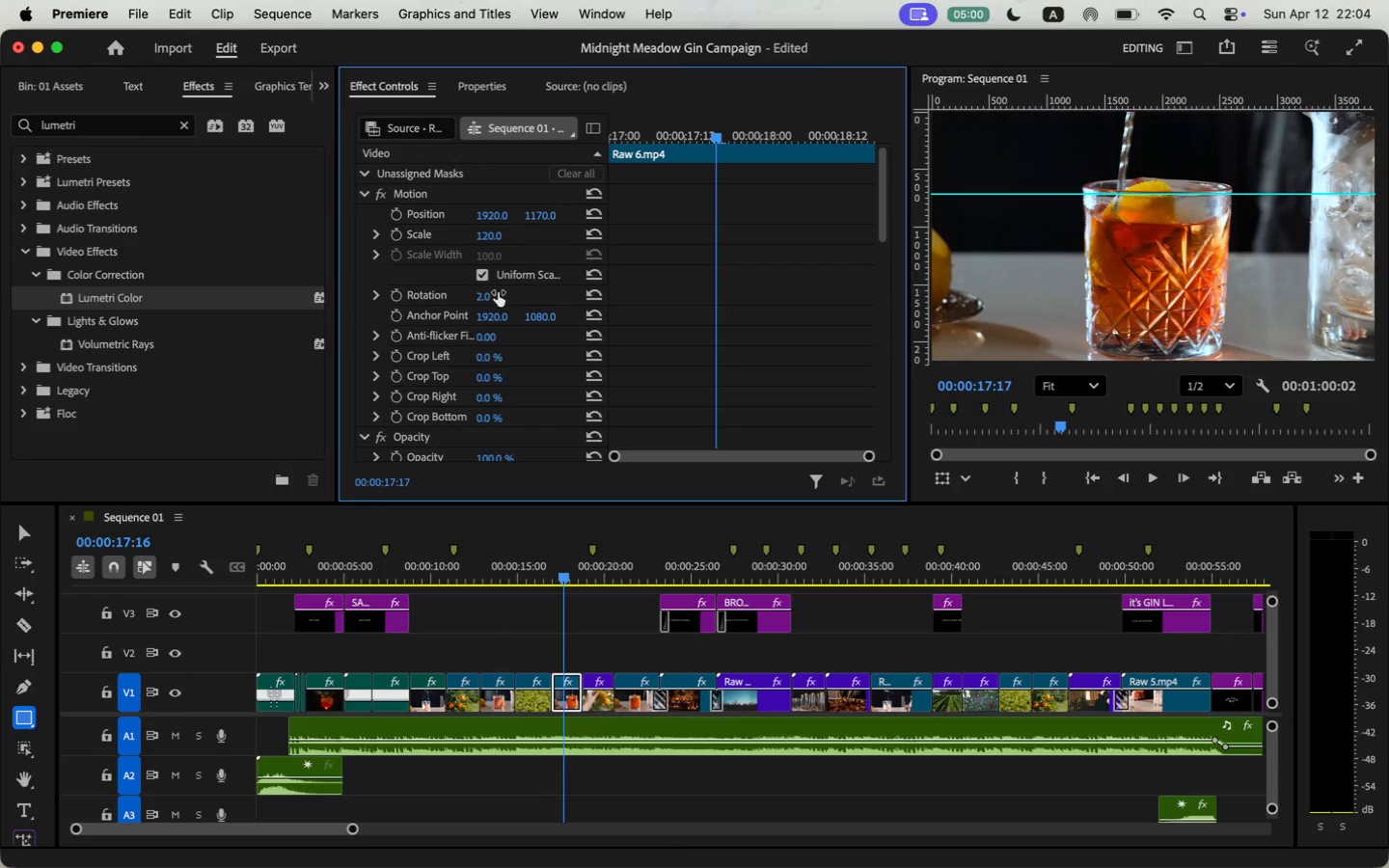 
key(1)
 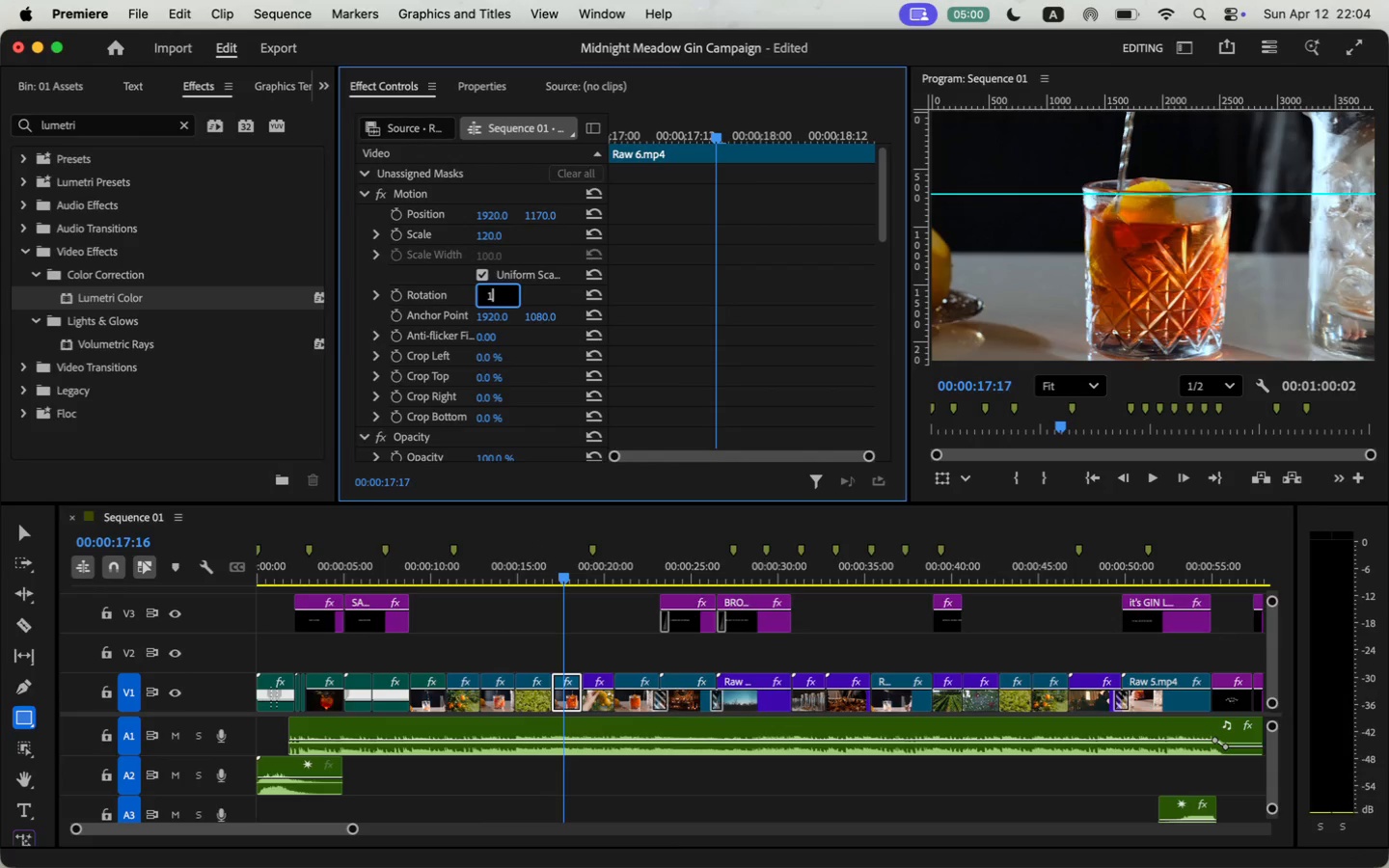 
key(Period)
 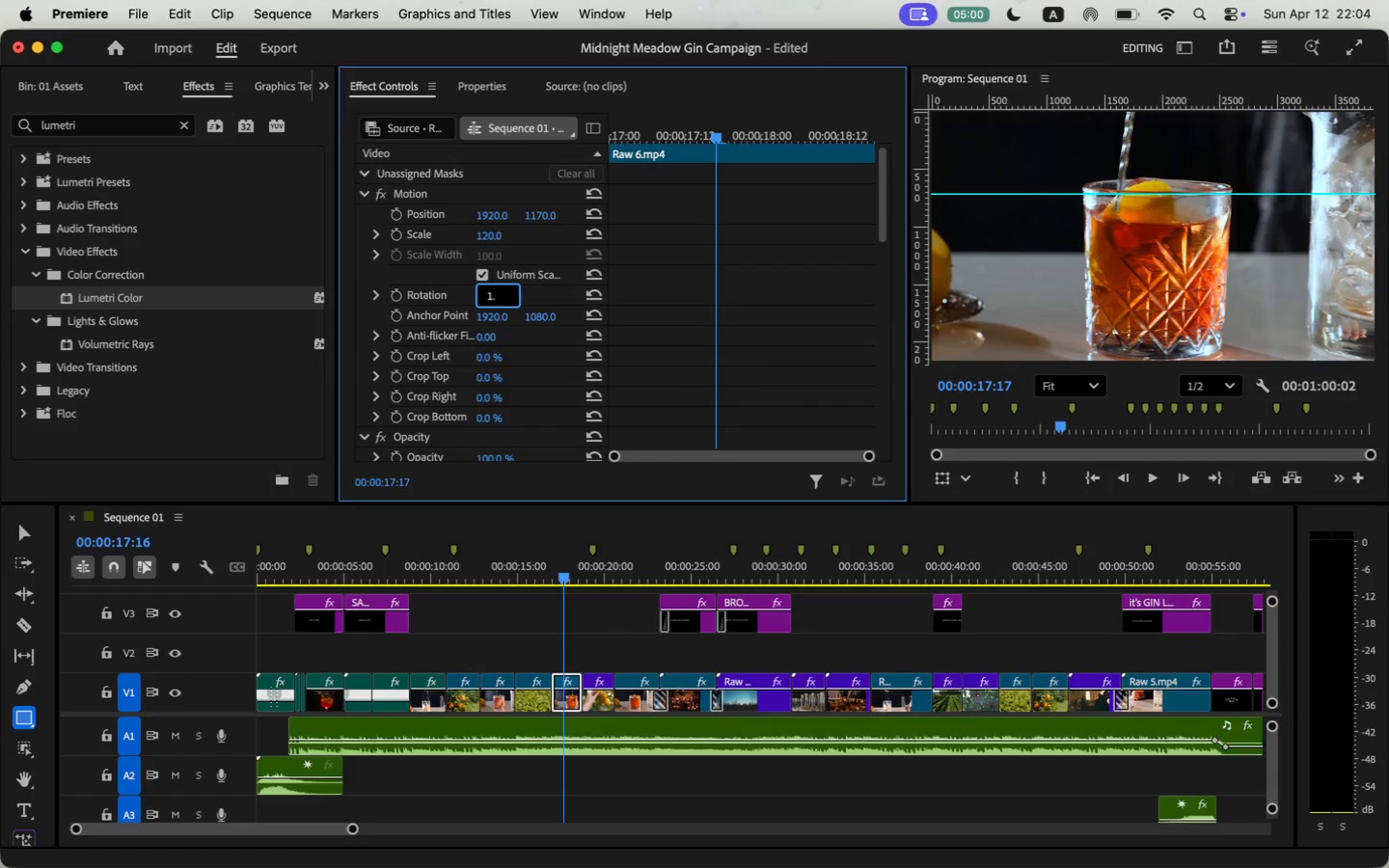 
key(6)
 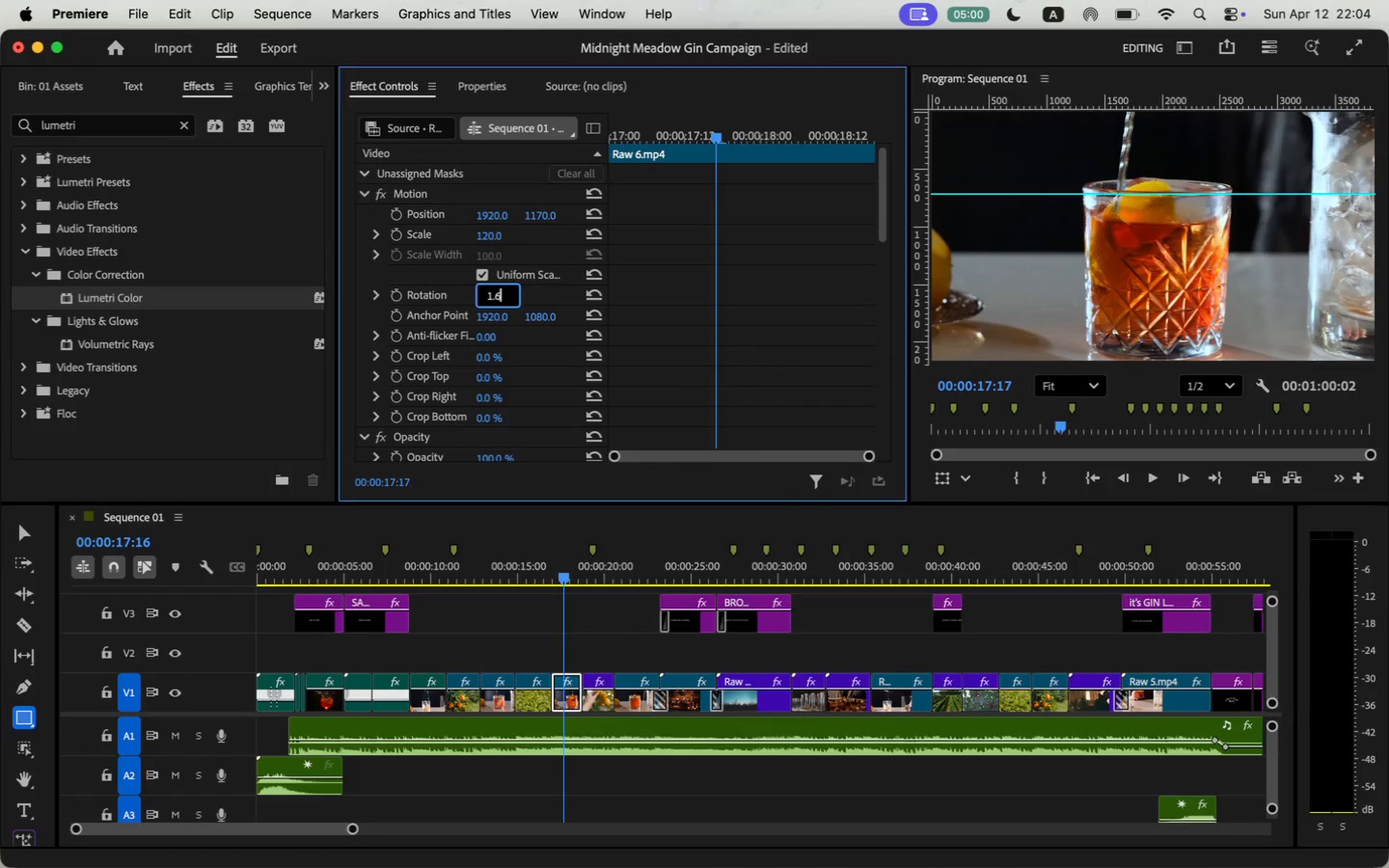 
key(Enter)
 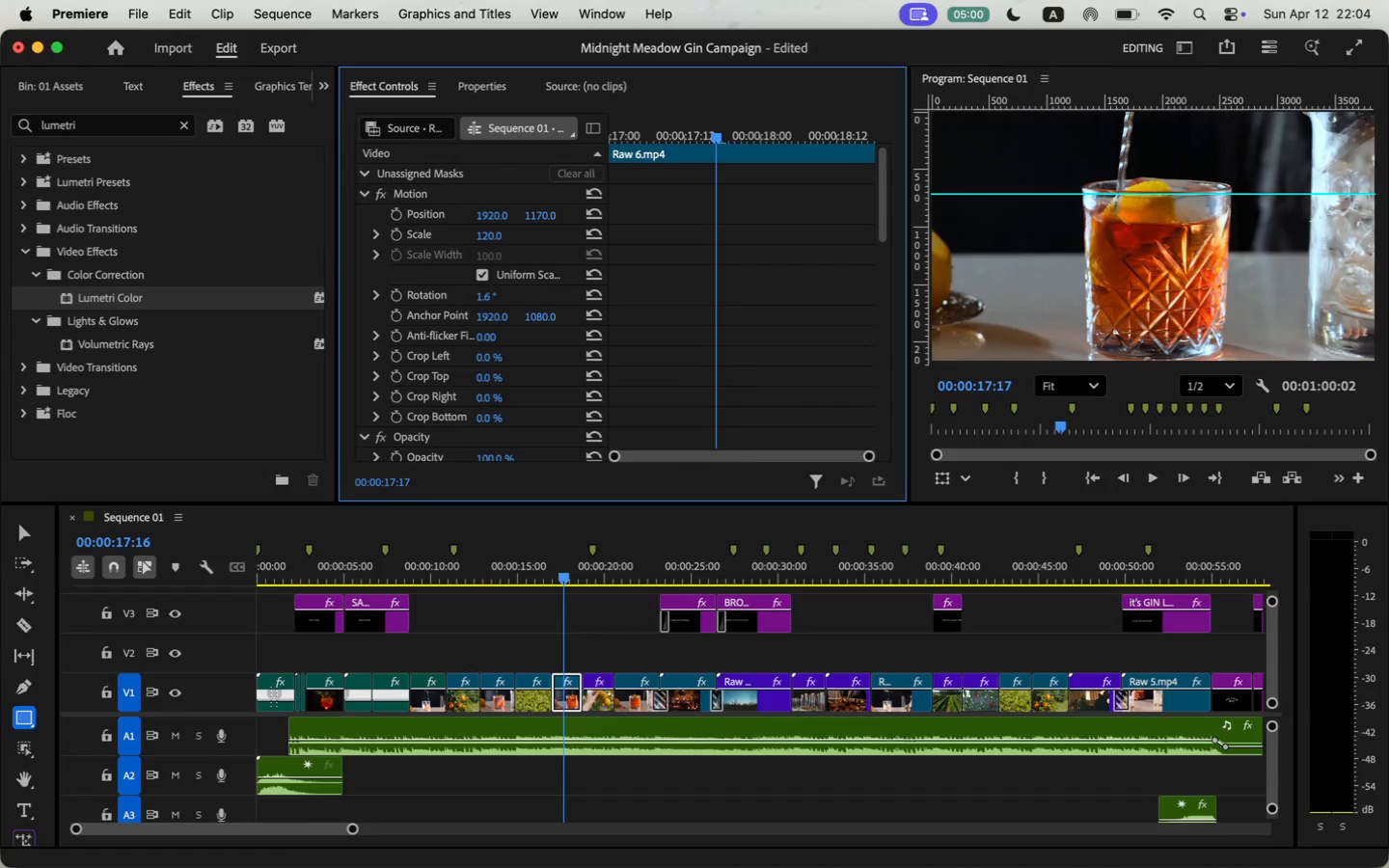 
wait(12.11)
 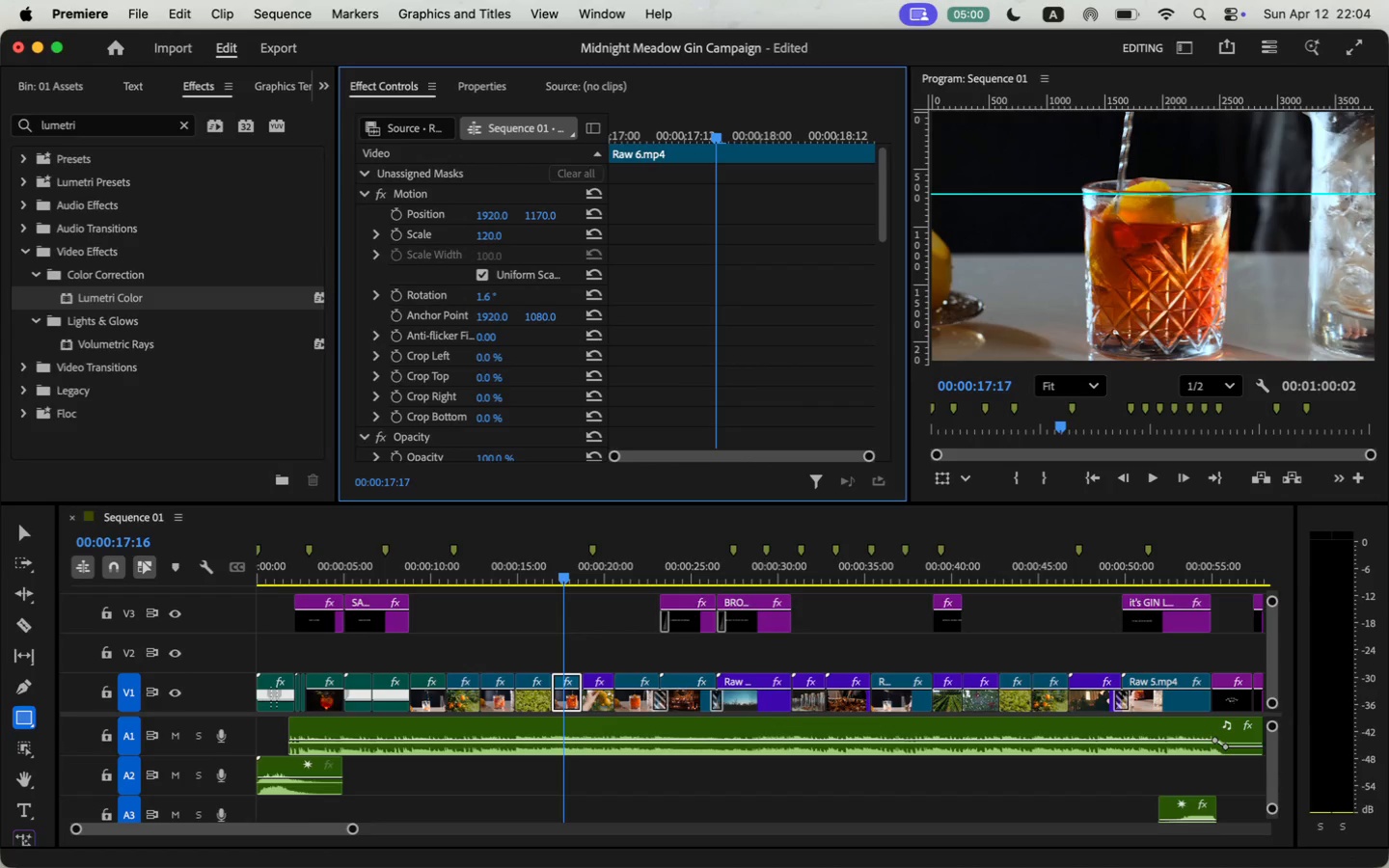 
left_click([604, 569])
 